 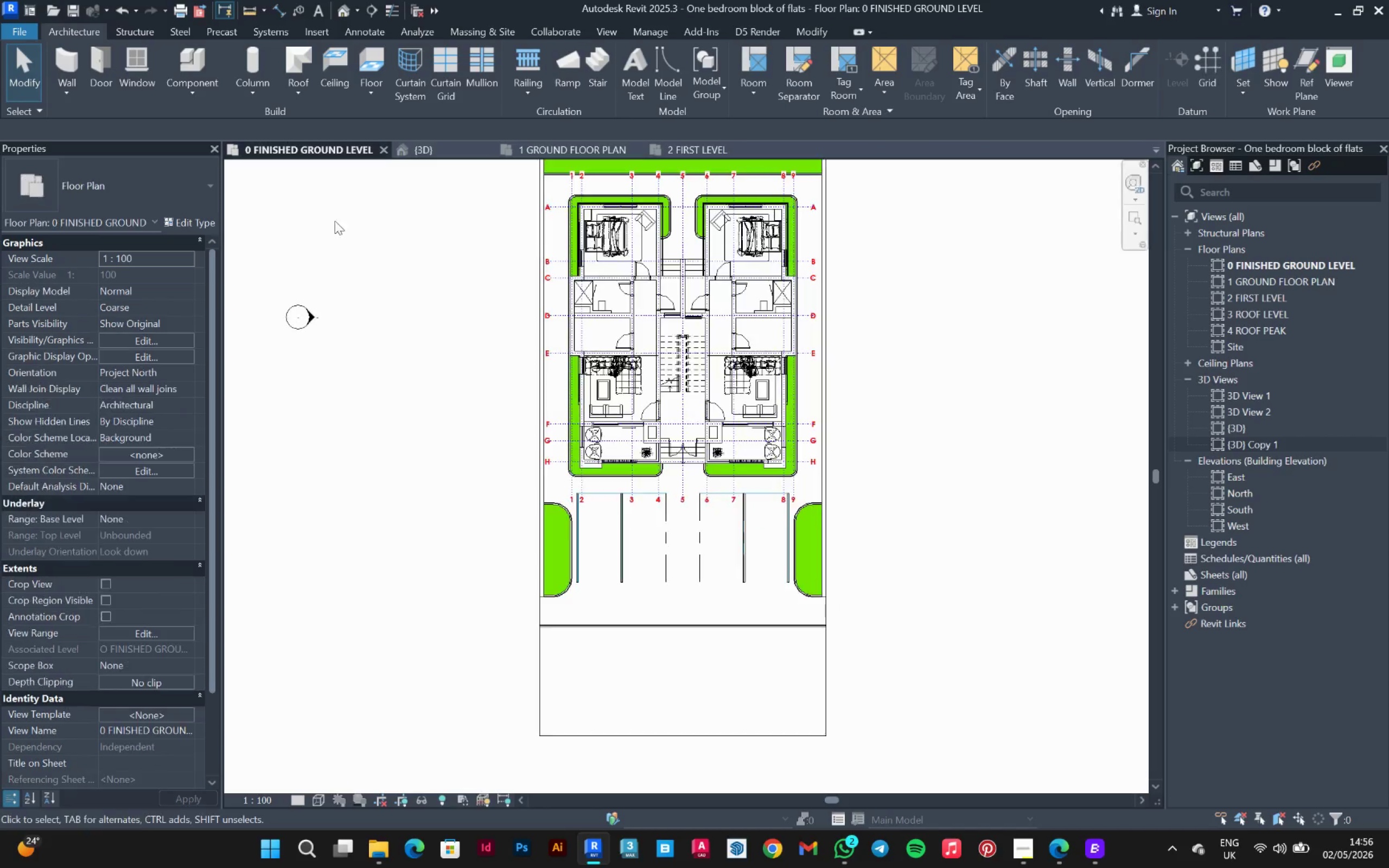 
scroll: coordinate [652, 347], scroll_direction: up, amount: 8.0
 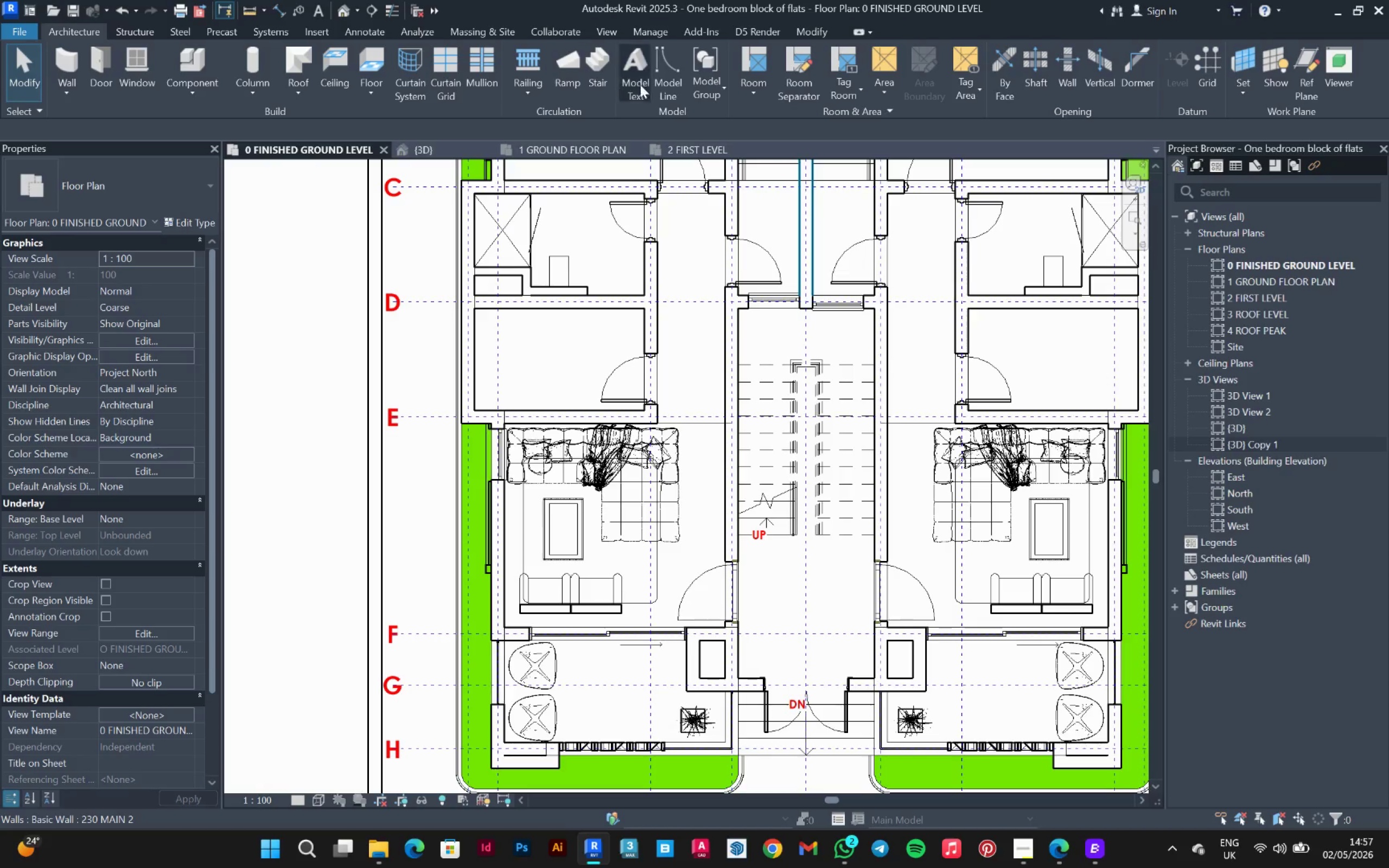 
left_click([356, 10])
 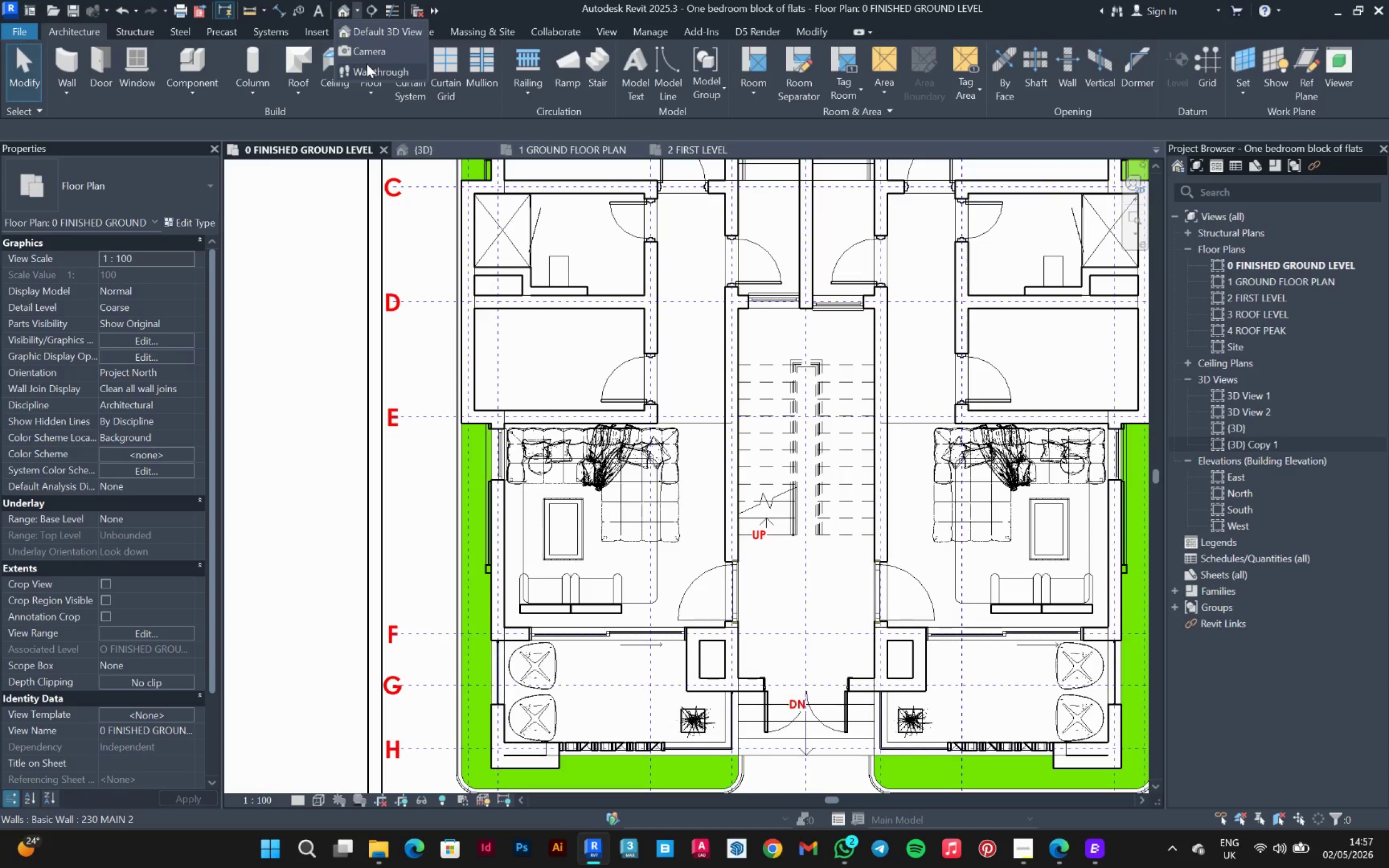 
left_click([371, 54])
 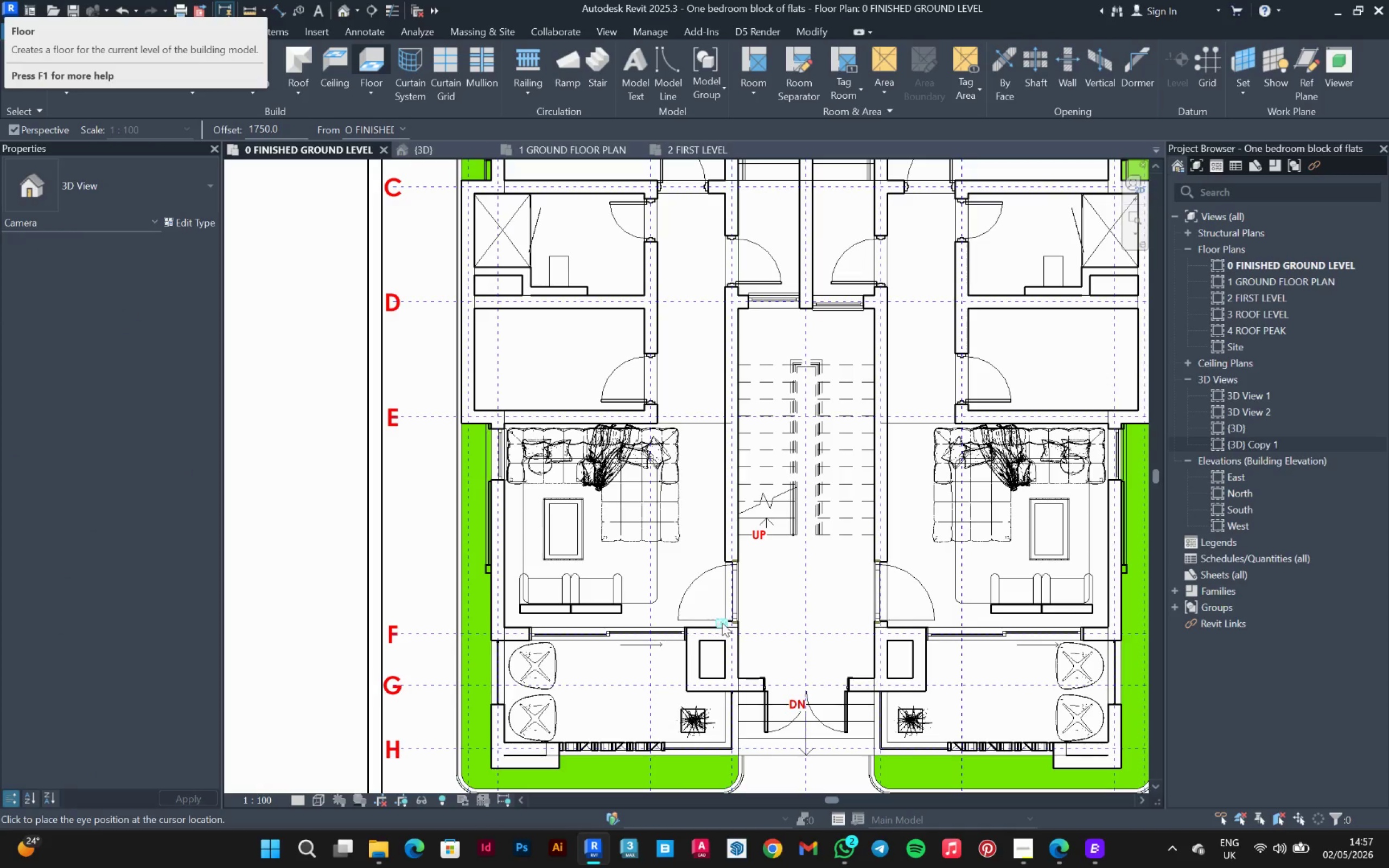 
left_click_drag(start_coordinate=[722, 623], to_coordinate=[615, 531])
 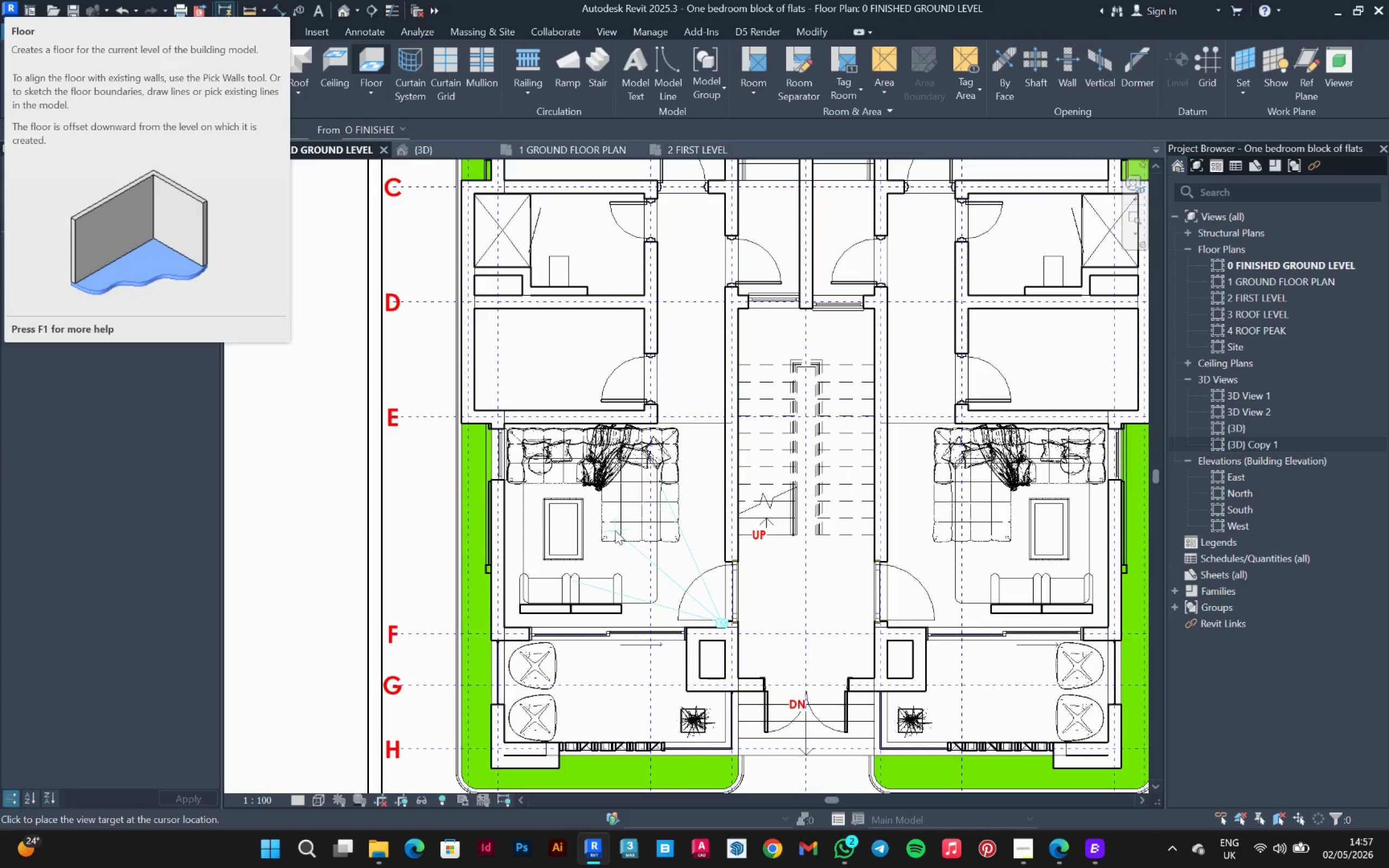 
left_click([615, 531])
 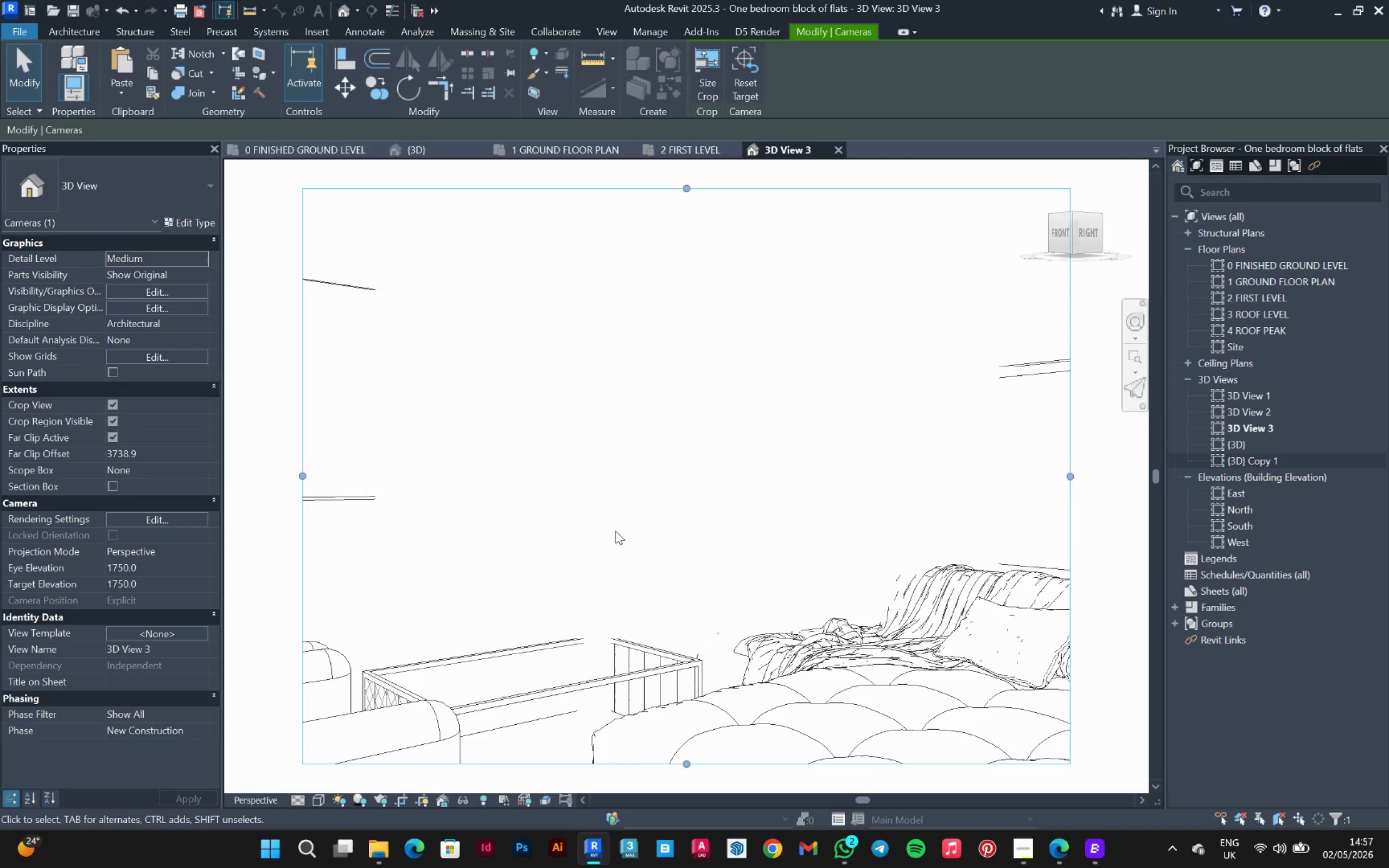 
scroll: coordinate [622, 519], scroll_direction: down, amount: 6.0
 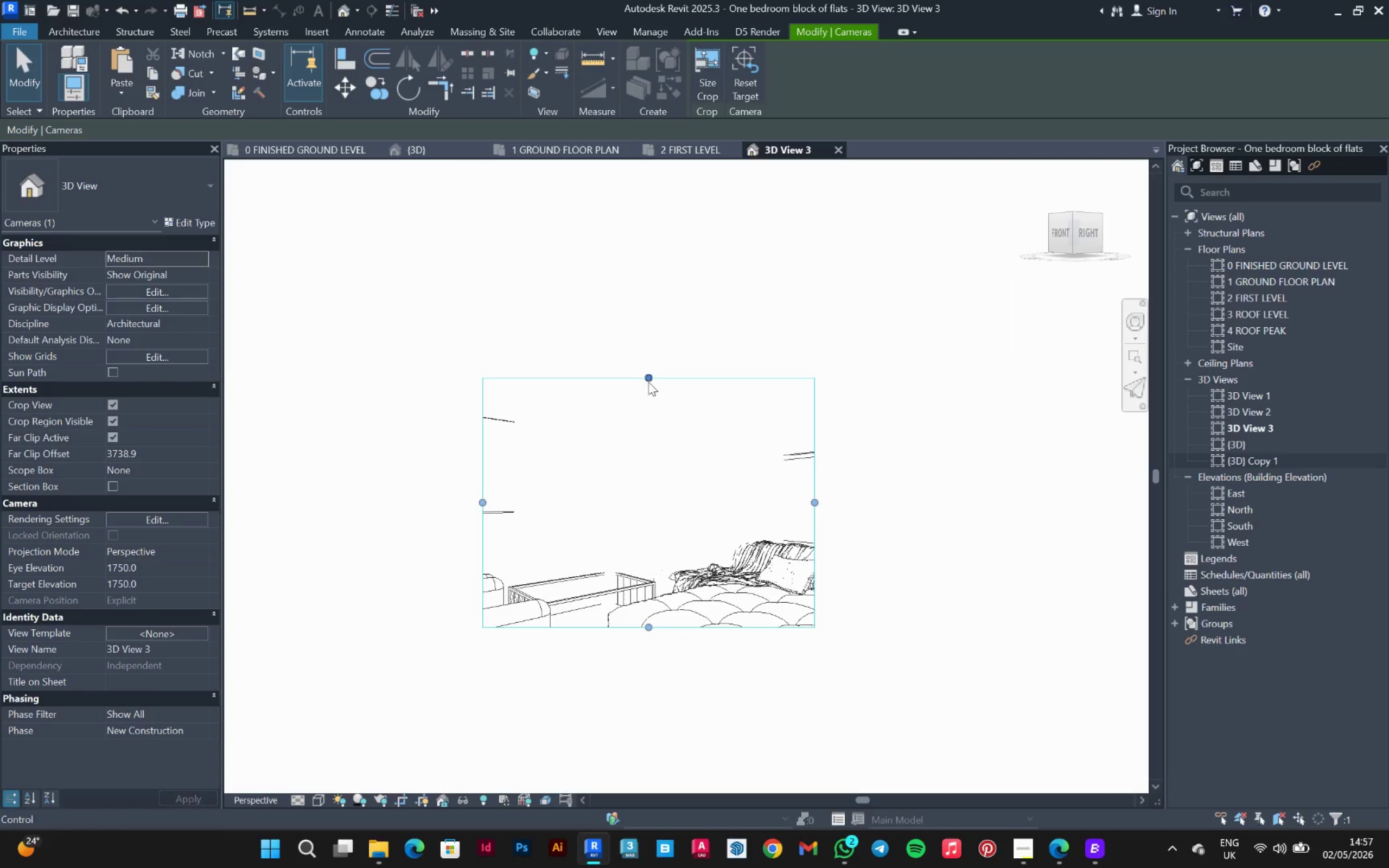 
left_click_drag(start_coordinate=[647, 376], to_coordinate=[648, 192])
 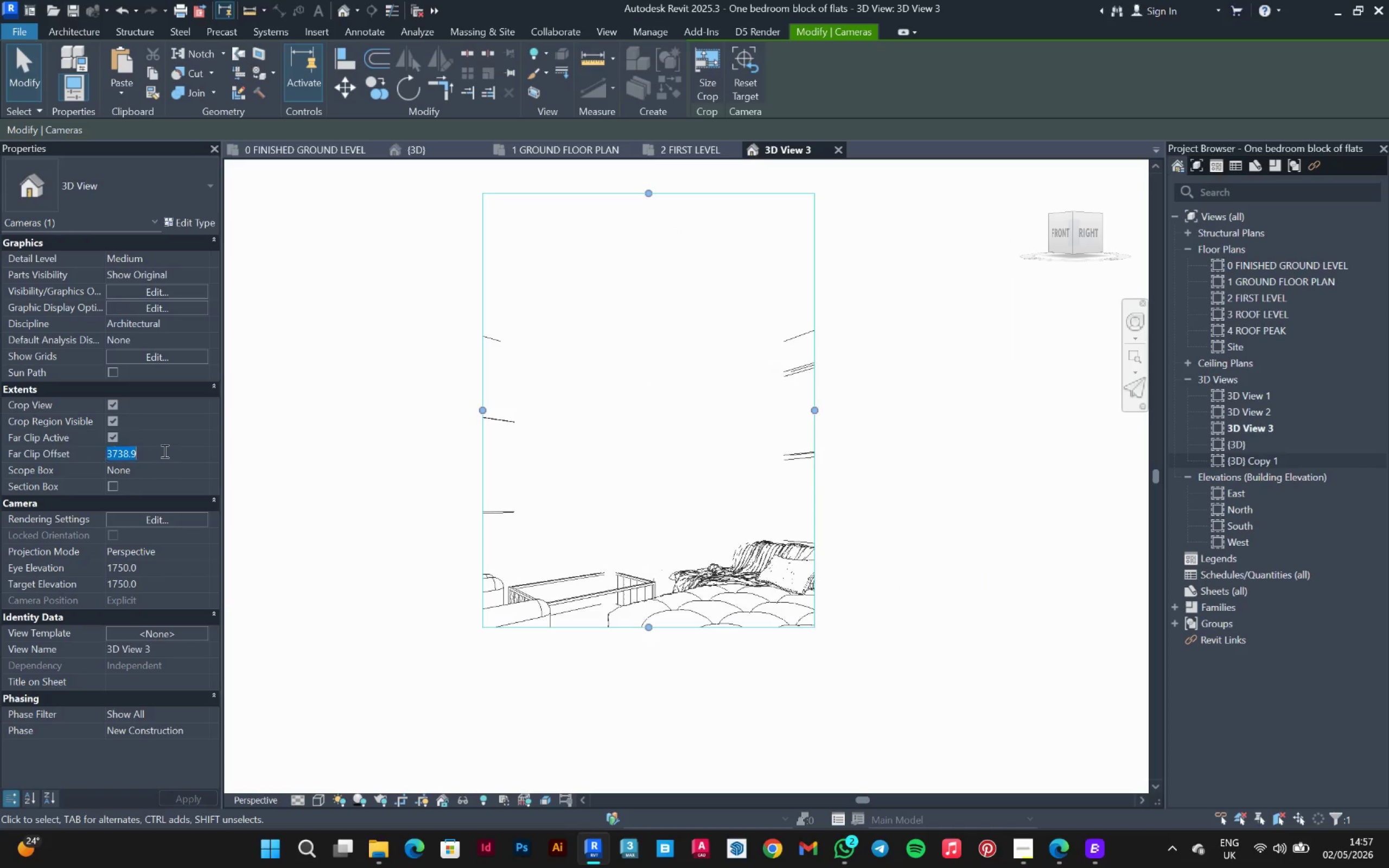 
type(00000)
 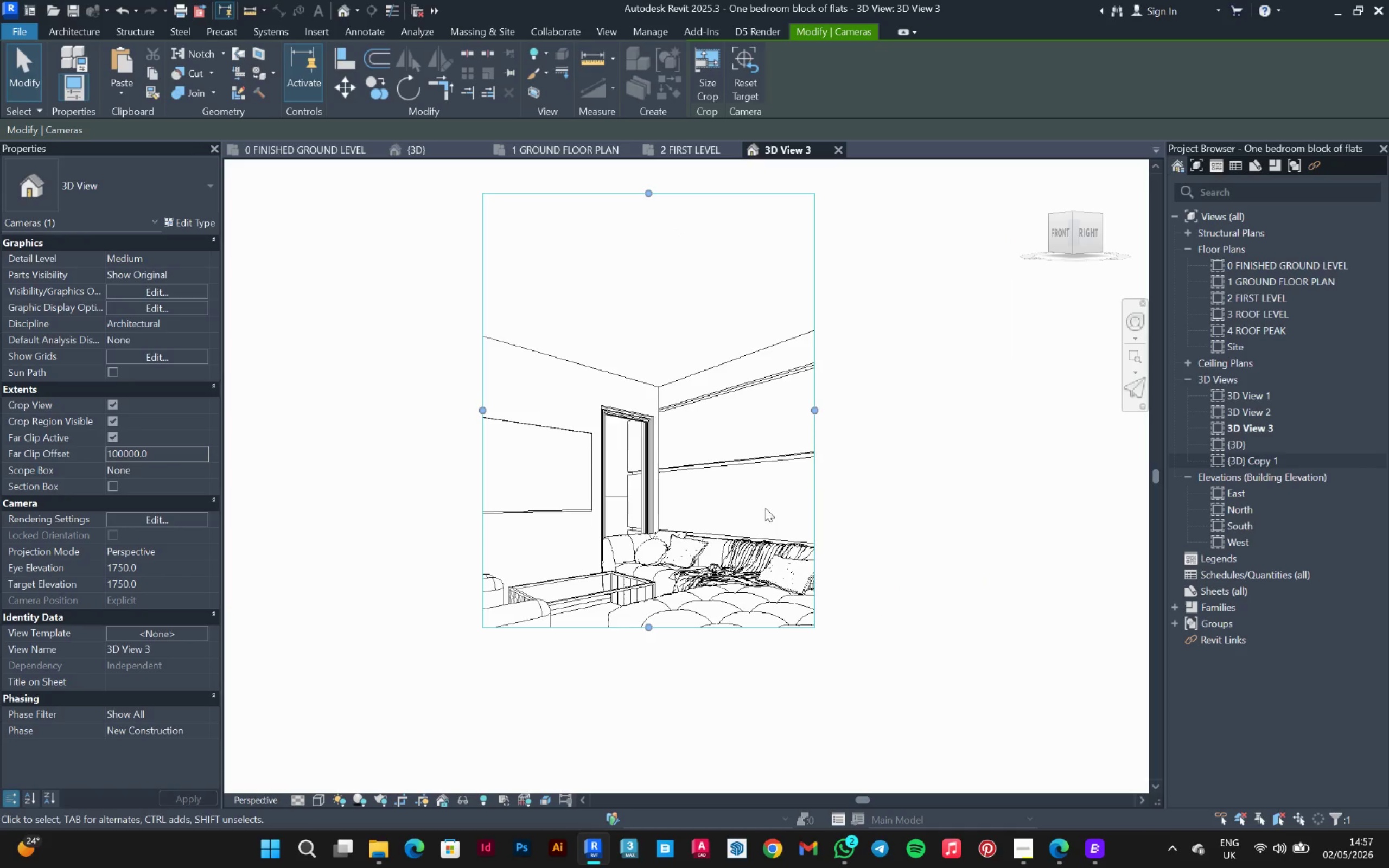 
scroll: coordinate [762, 479], scroll_direction: down, amount: 1.0
 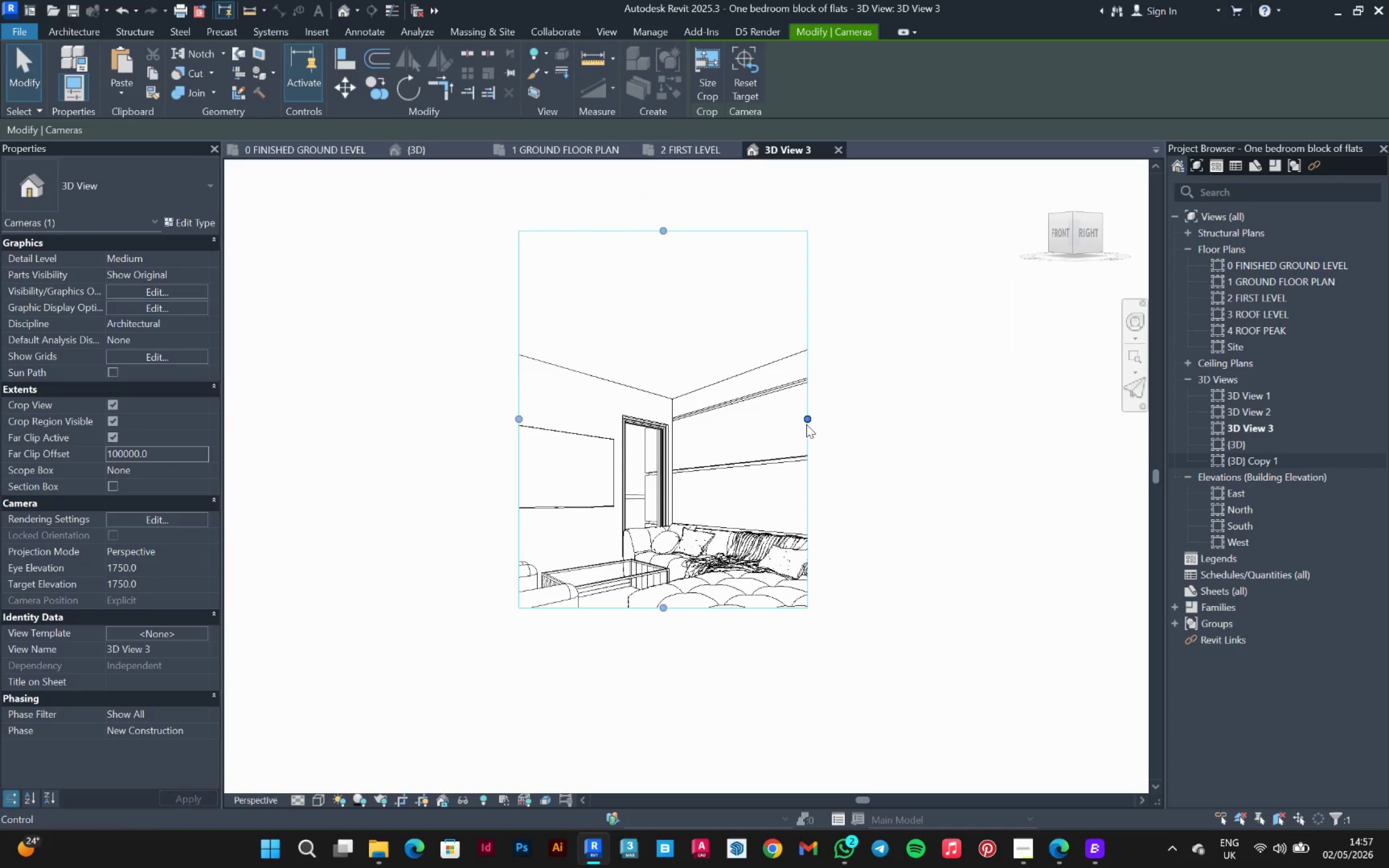 
left_click_drag(start_coordinate=[808, 422], to_coordinate=[985, 412])
 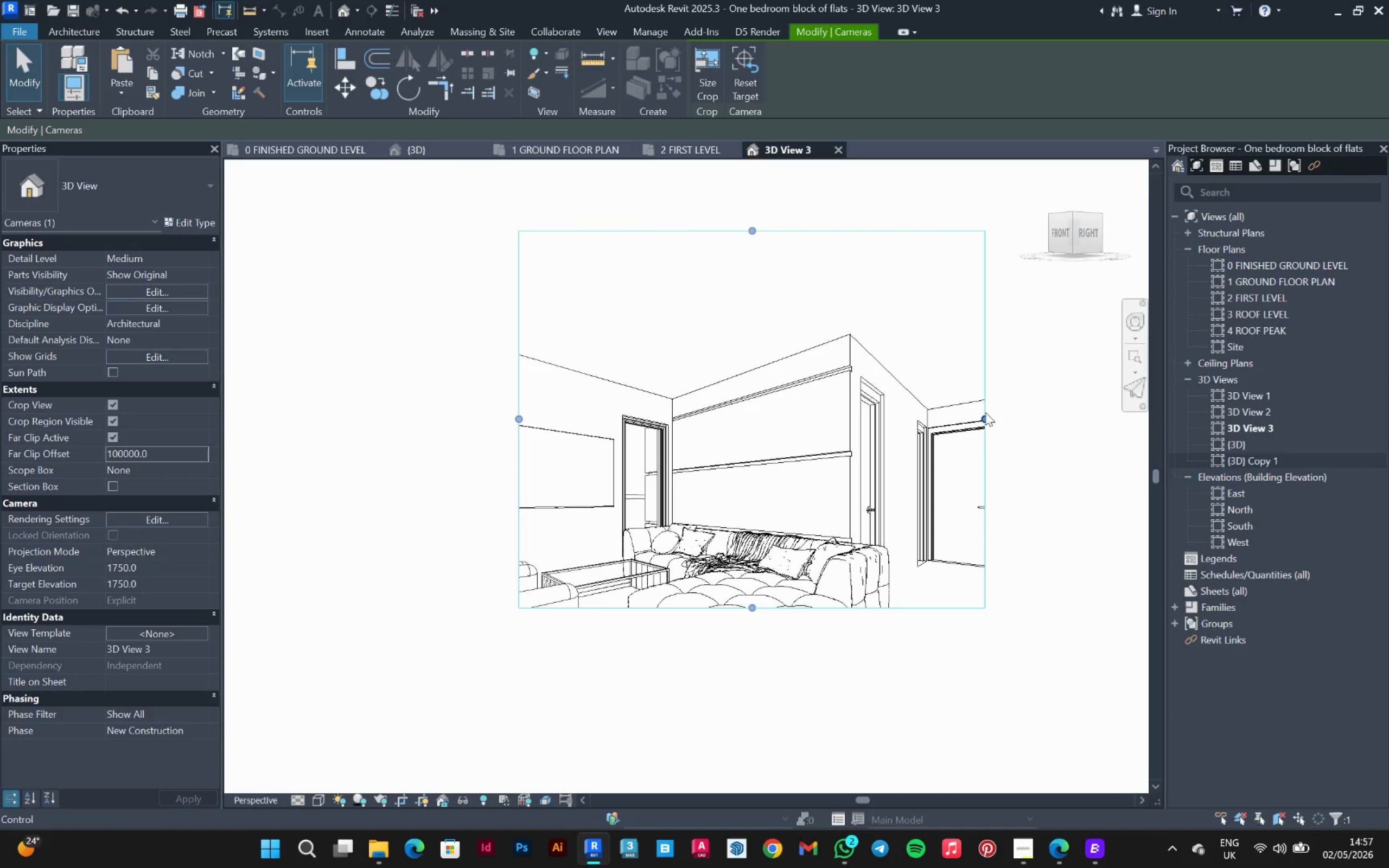 
left_click_drag(start_coordinate=[985, 412], to_coordinate=[1015, 416])
 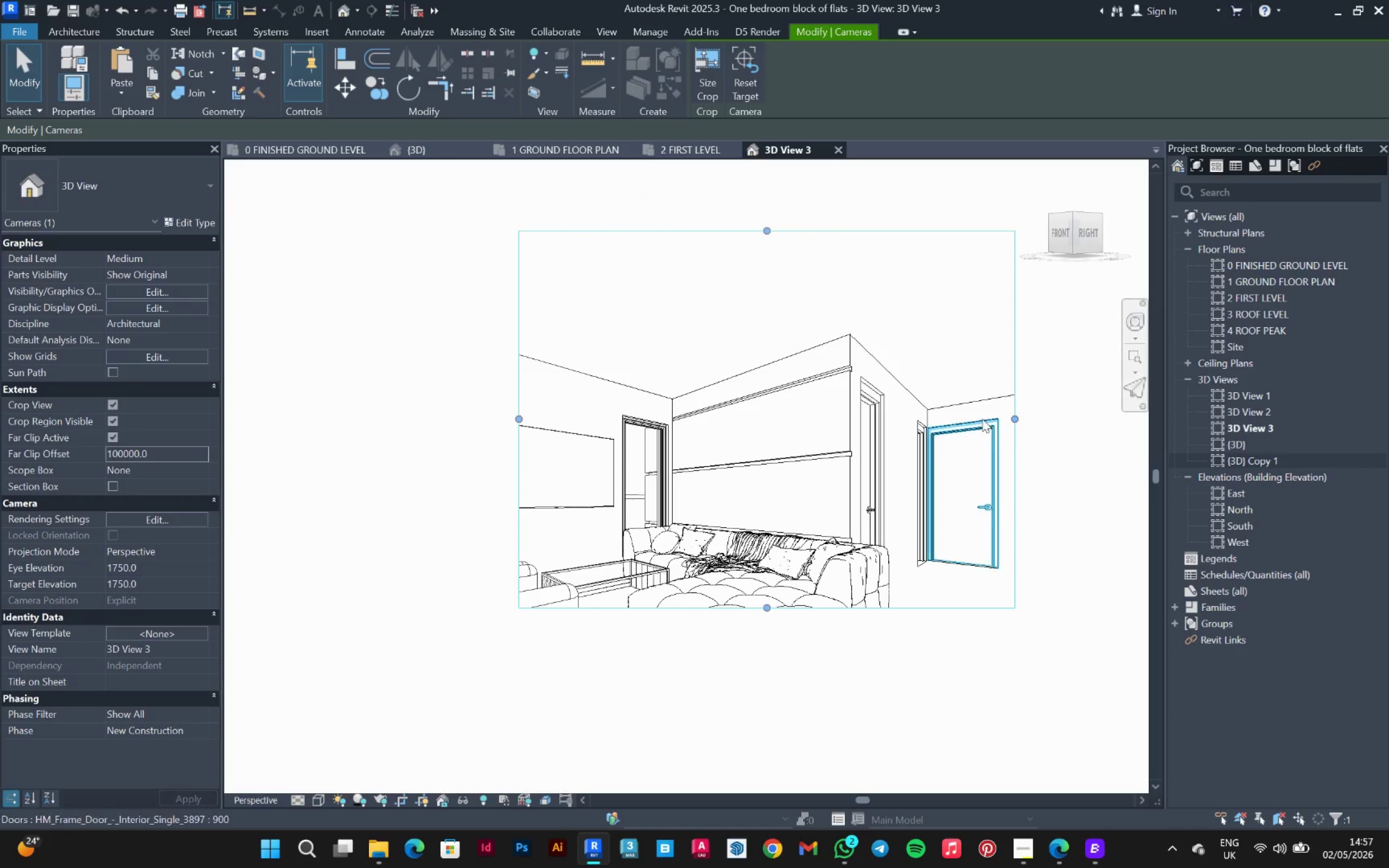 
scroll: coordinate [857, 397], scroll_direction: down, amount: 2.0
 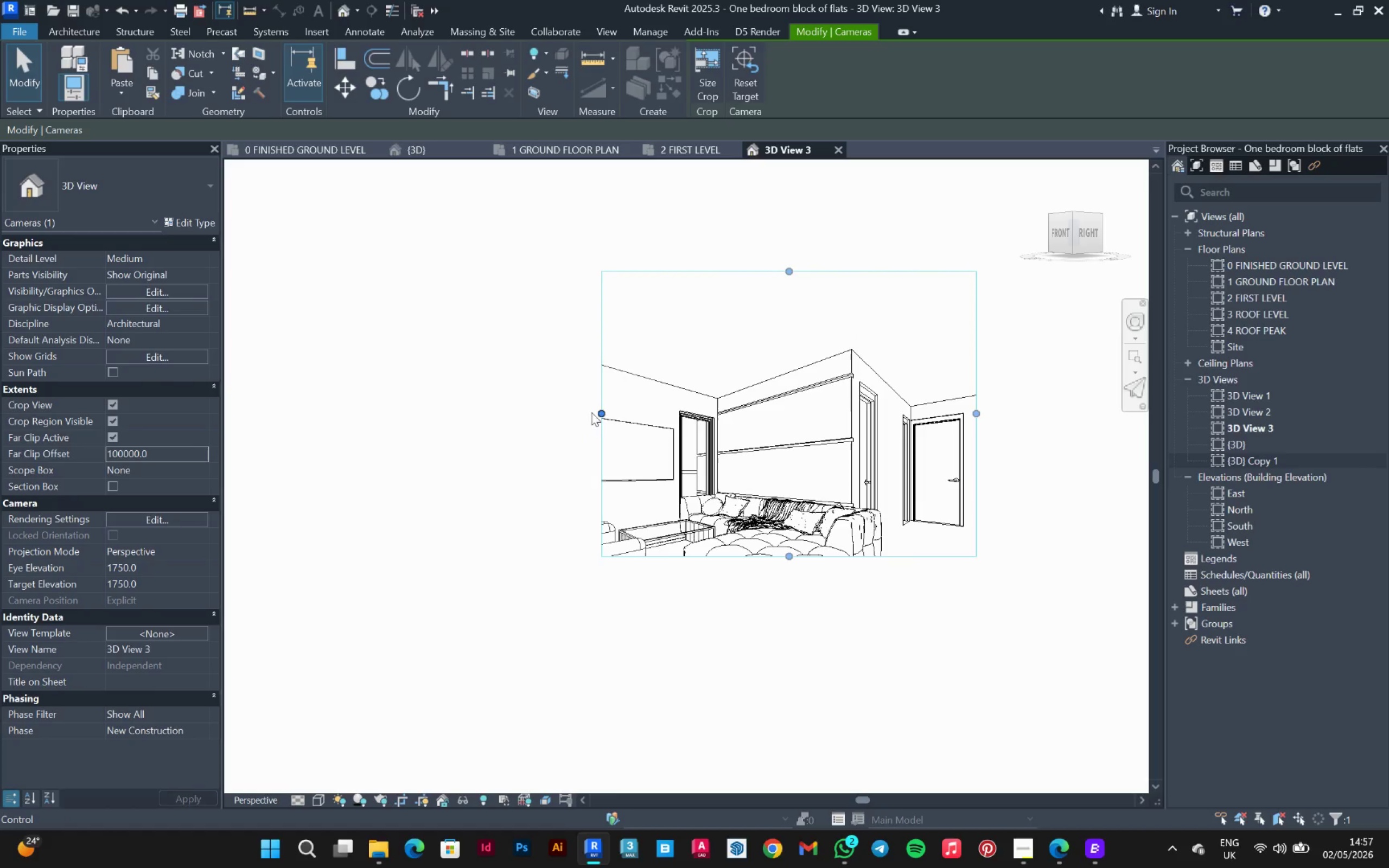 
left_click_drag(start_coordinate=[594, 410], to_coordinate=[331, 417])
 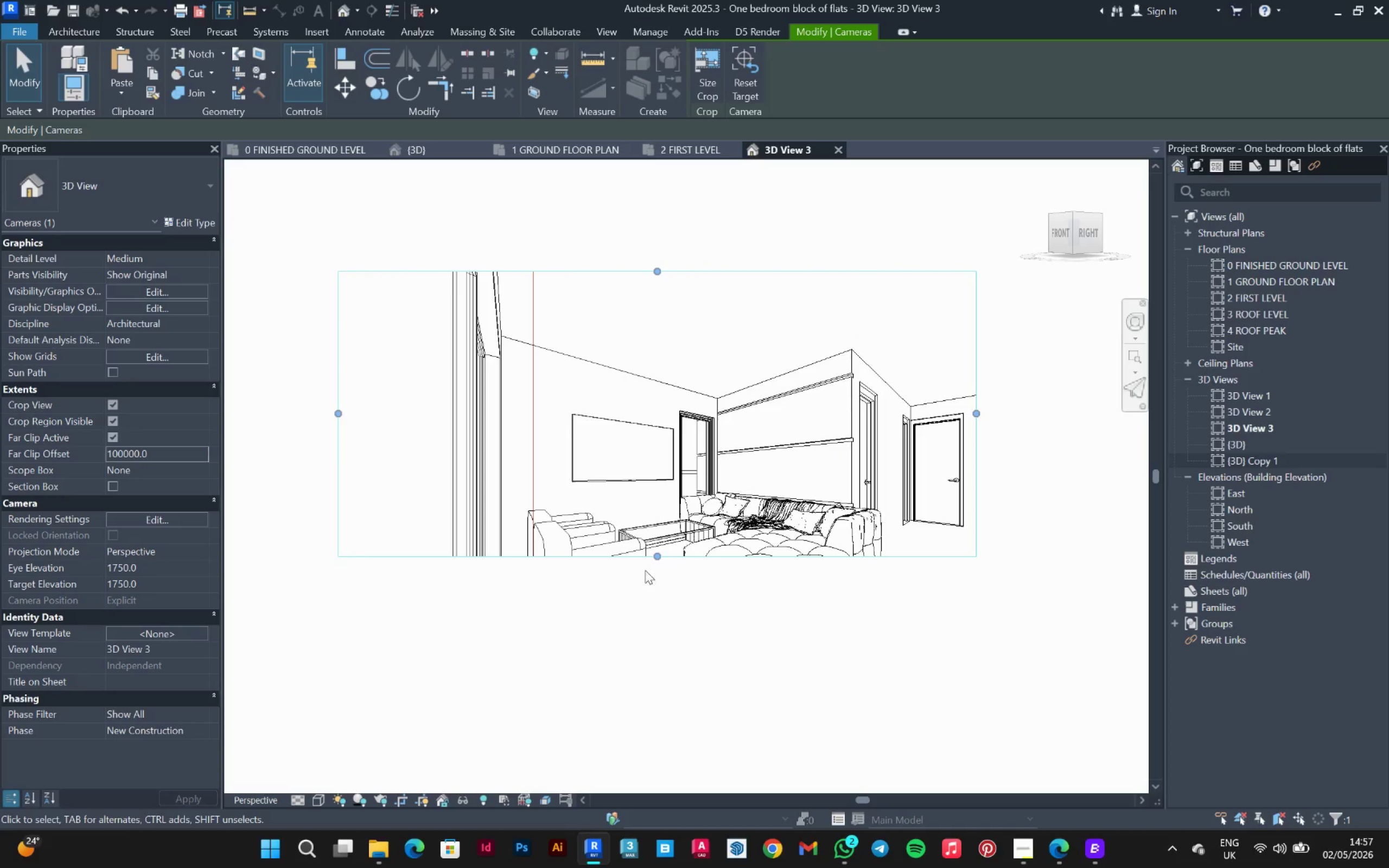 
left_click_drag(start_coordinate=[655, 561], to_coordinate=[666, 746])
 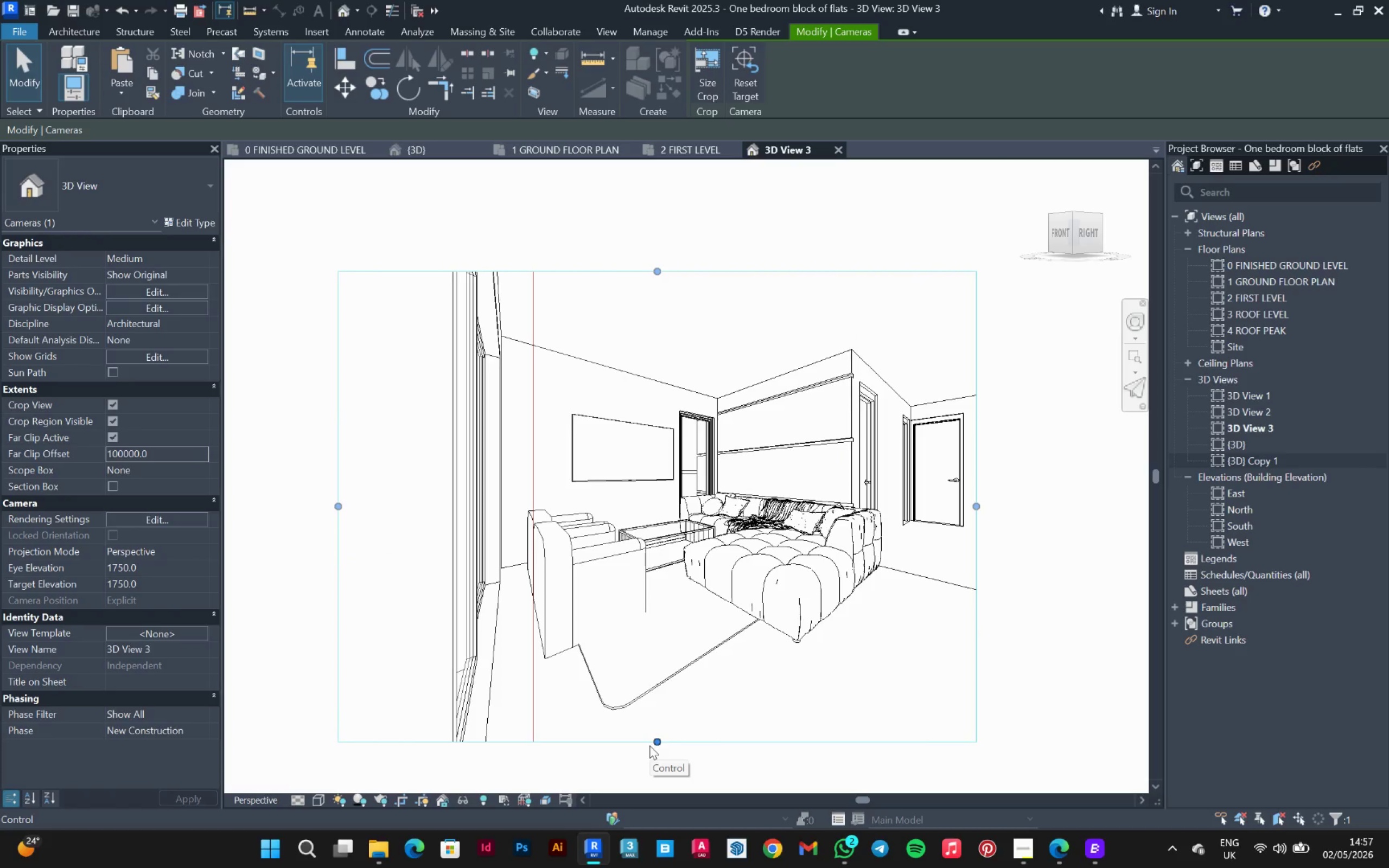 
scroll: coordinate [642, 622], scroll_direction: down, amount: 2.0
 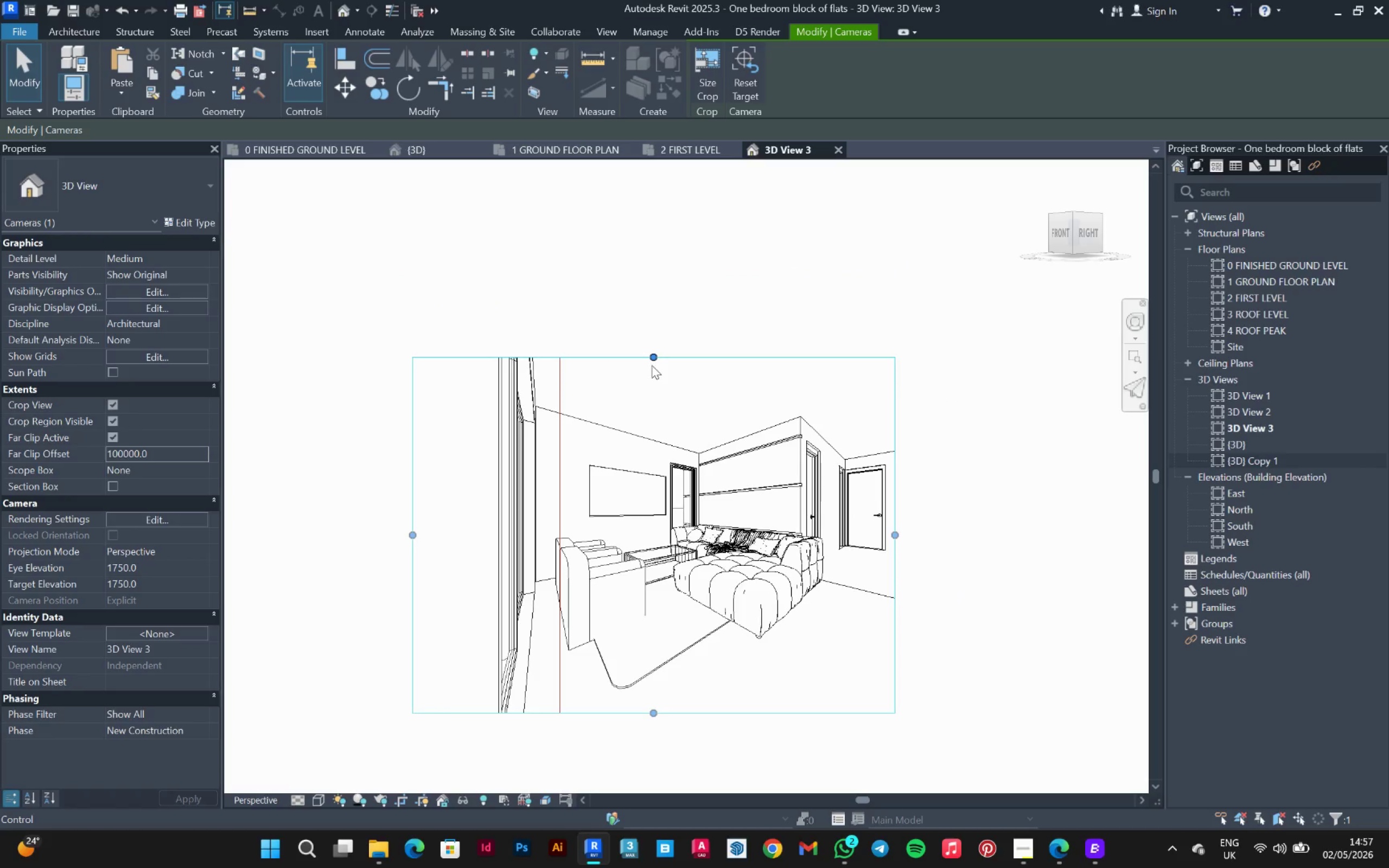 
left_click_drag(start_coordinate=[652, 356], to_coordinate=[644, 238])
 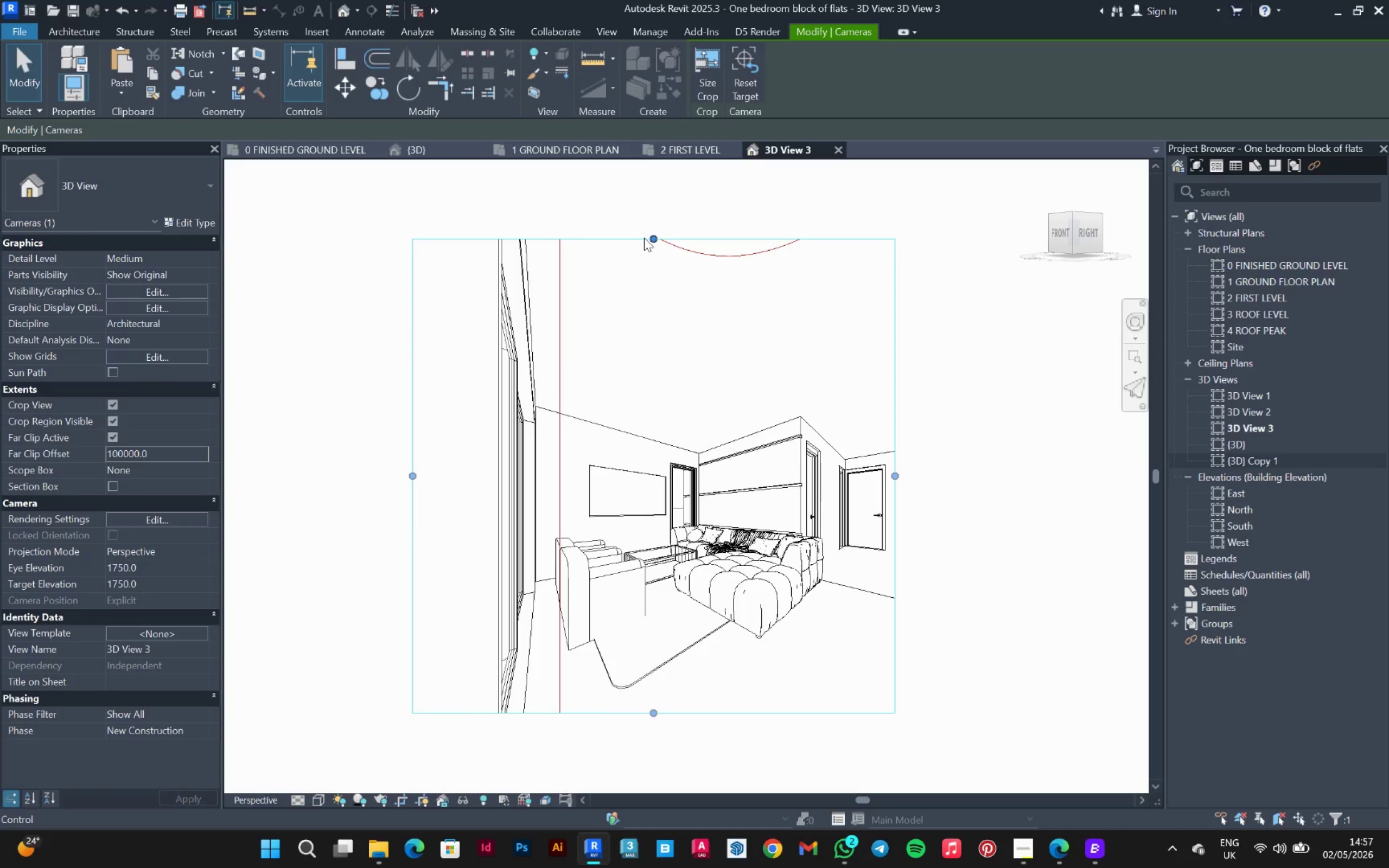 
left_click_drag(start_coordinate=[644, 238], to_coordinate=[646, 223])
 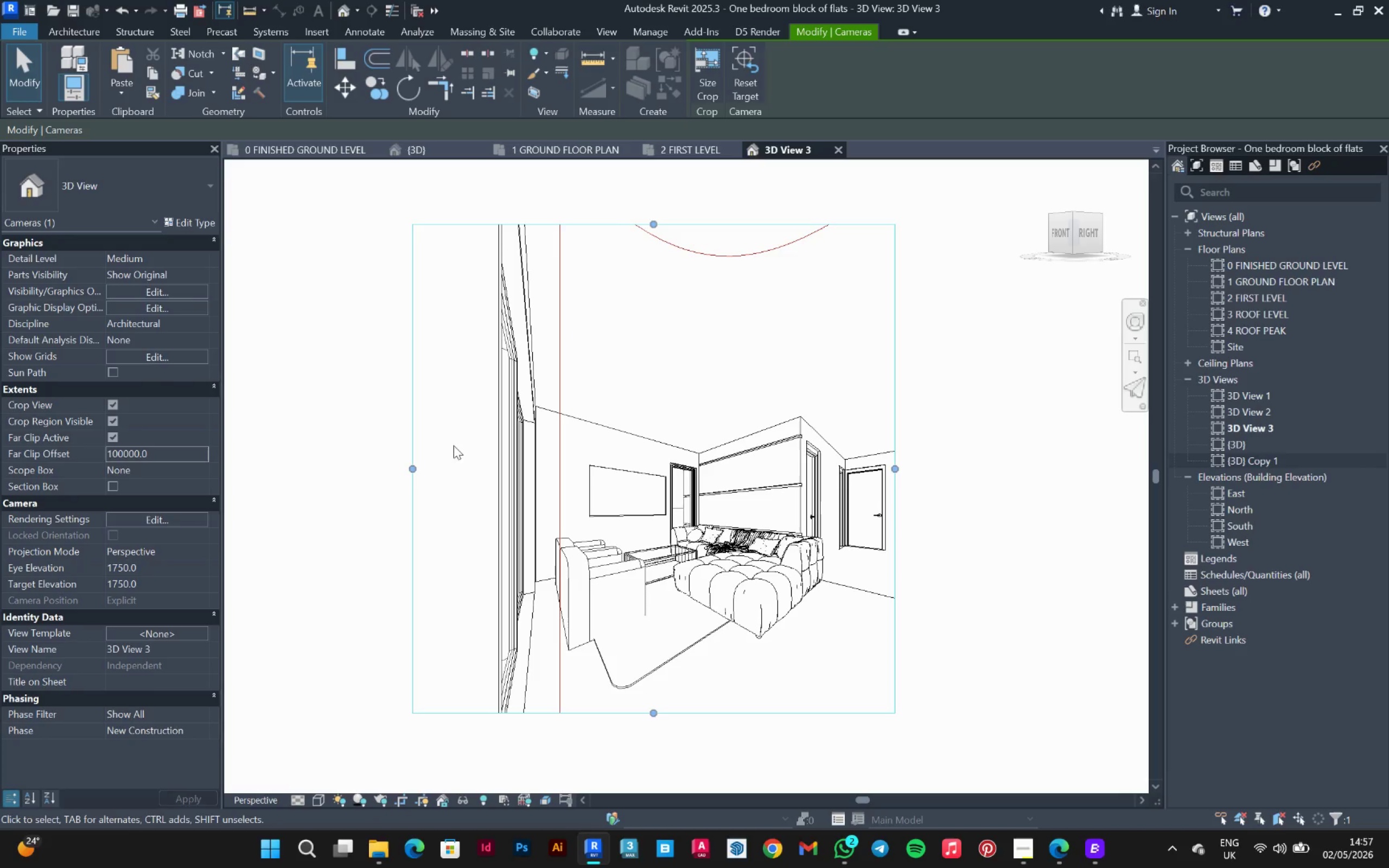 
left_click_drag(start_coordinate=[410, 474], to_coordinate=[560, 478])
 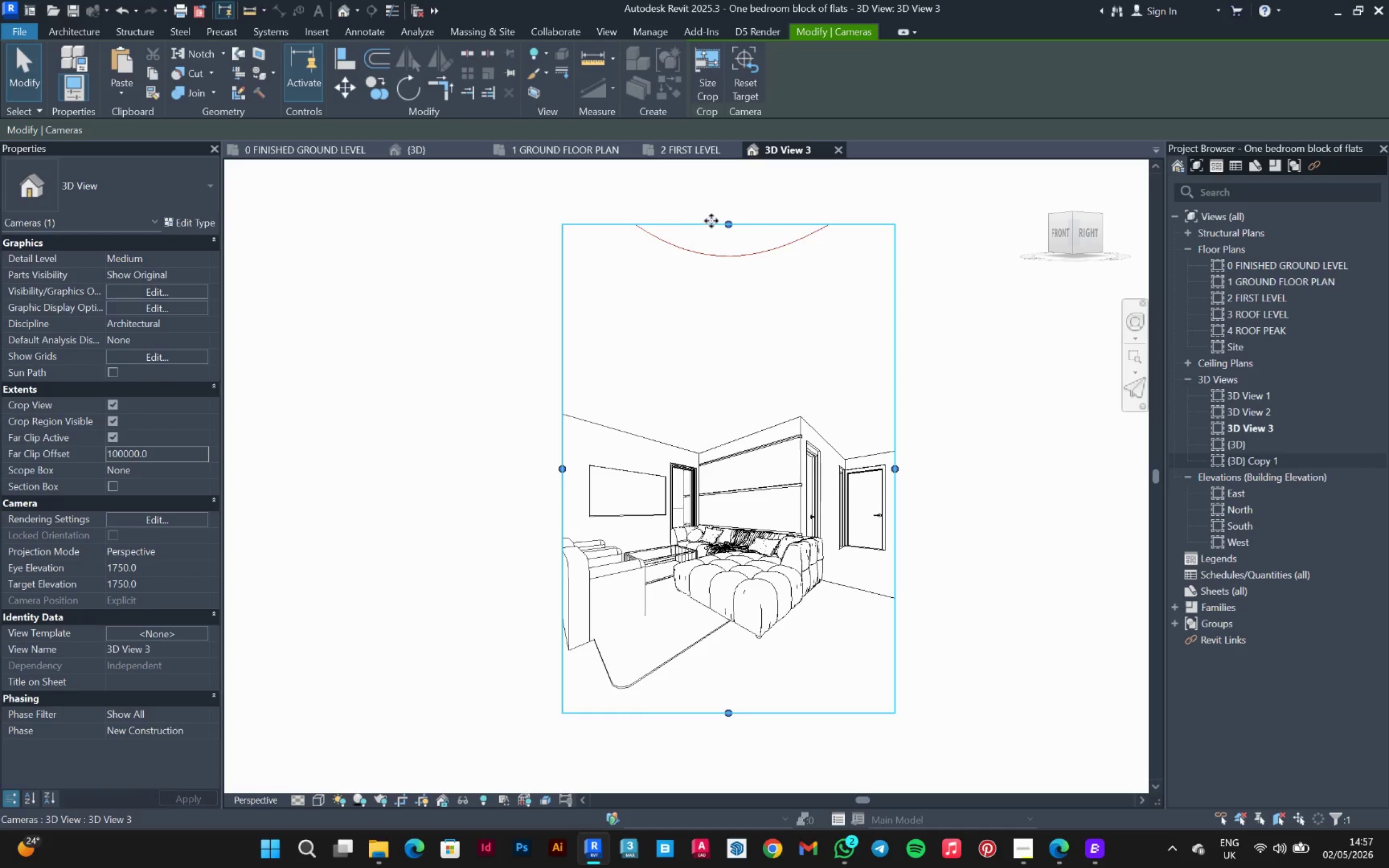 
left_click_drag(start_coordinate=[733, 227], to_coordinate=[736, 273])
 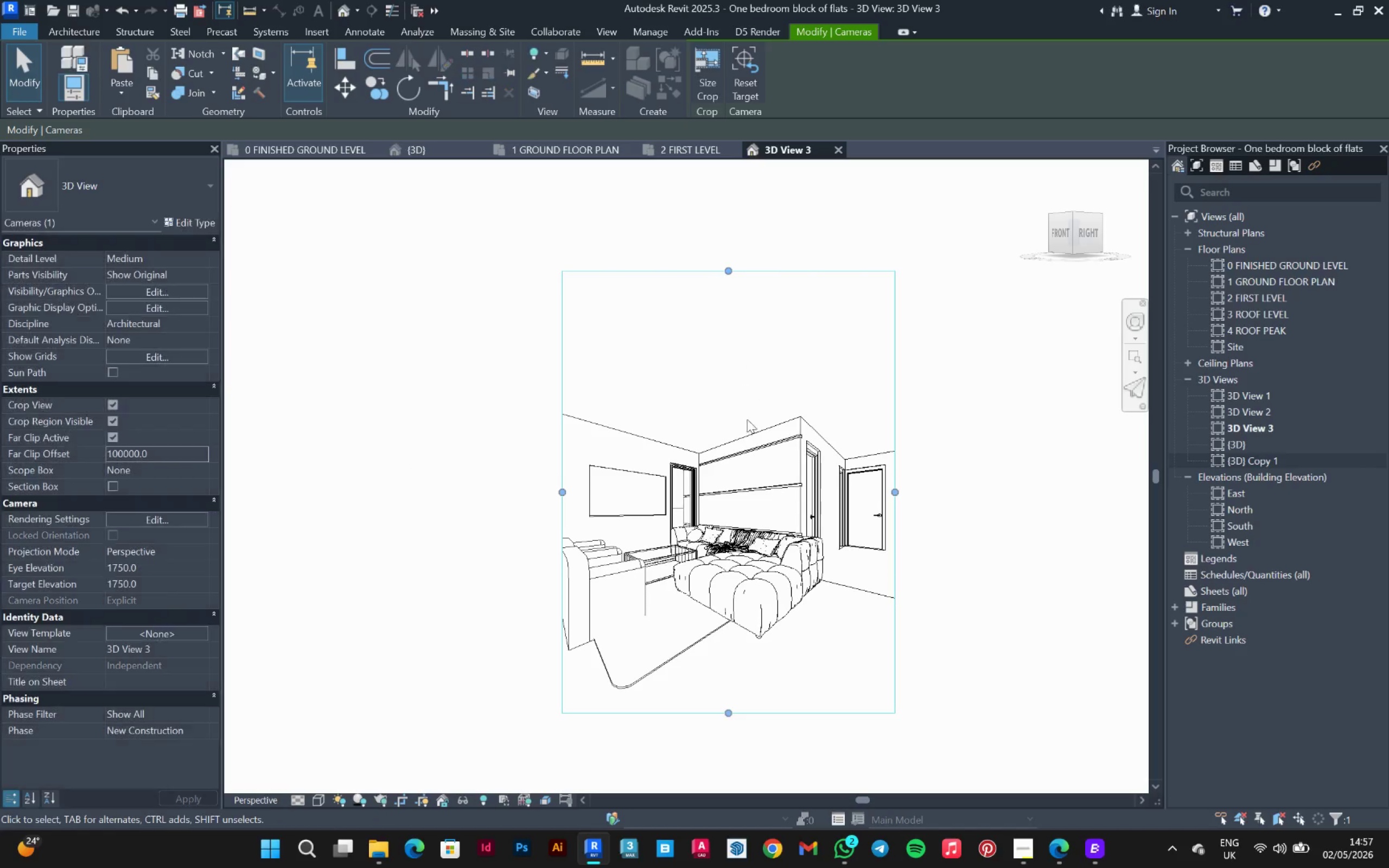 
scroll: coordinate [747, 422], scroll_direction: up, amount: 2.0
 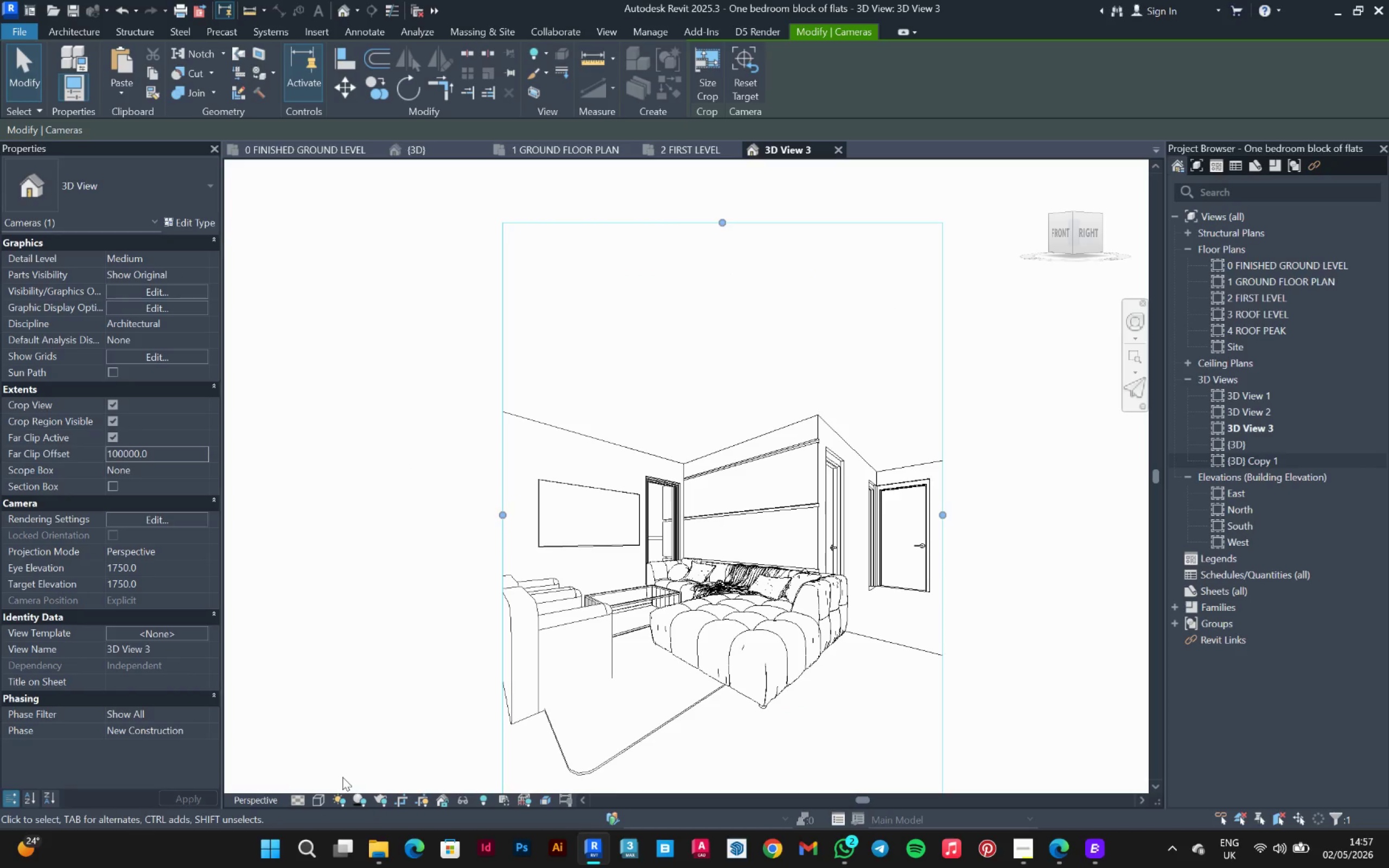 
left_click([319, 797])
 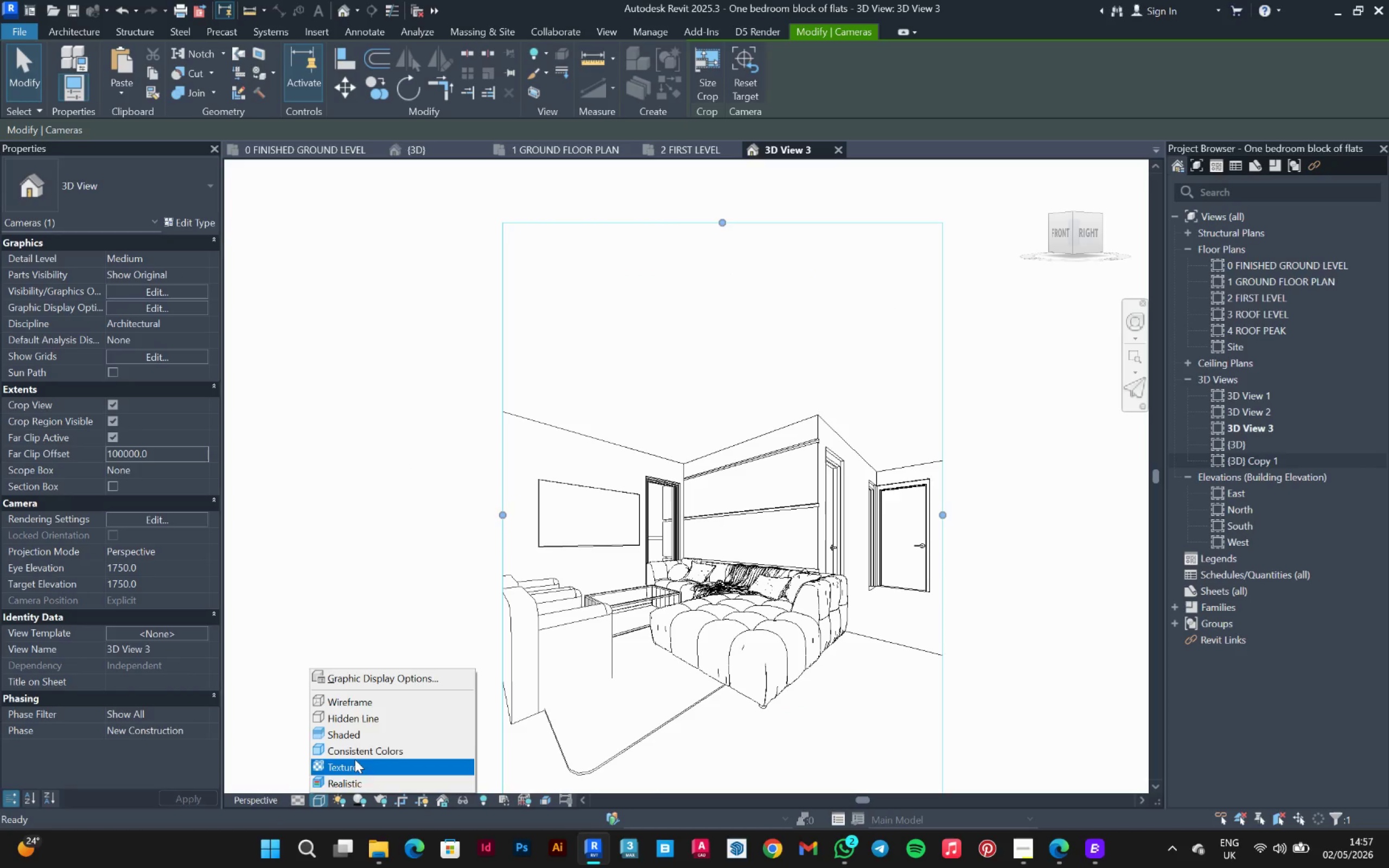 
left_click([357, 733])
 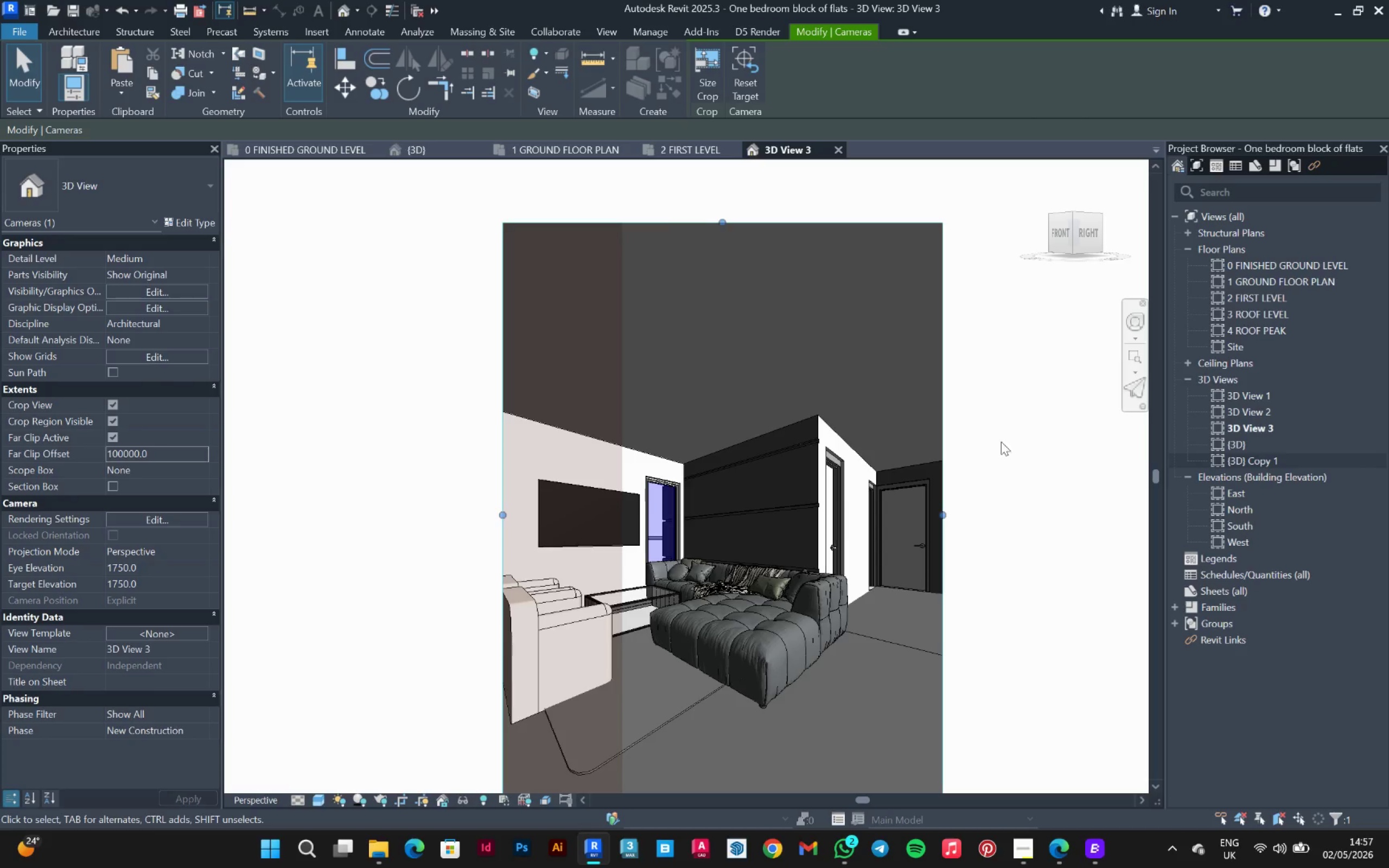 
left_click([1033, 416])
 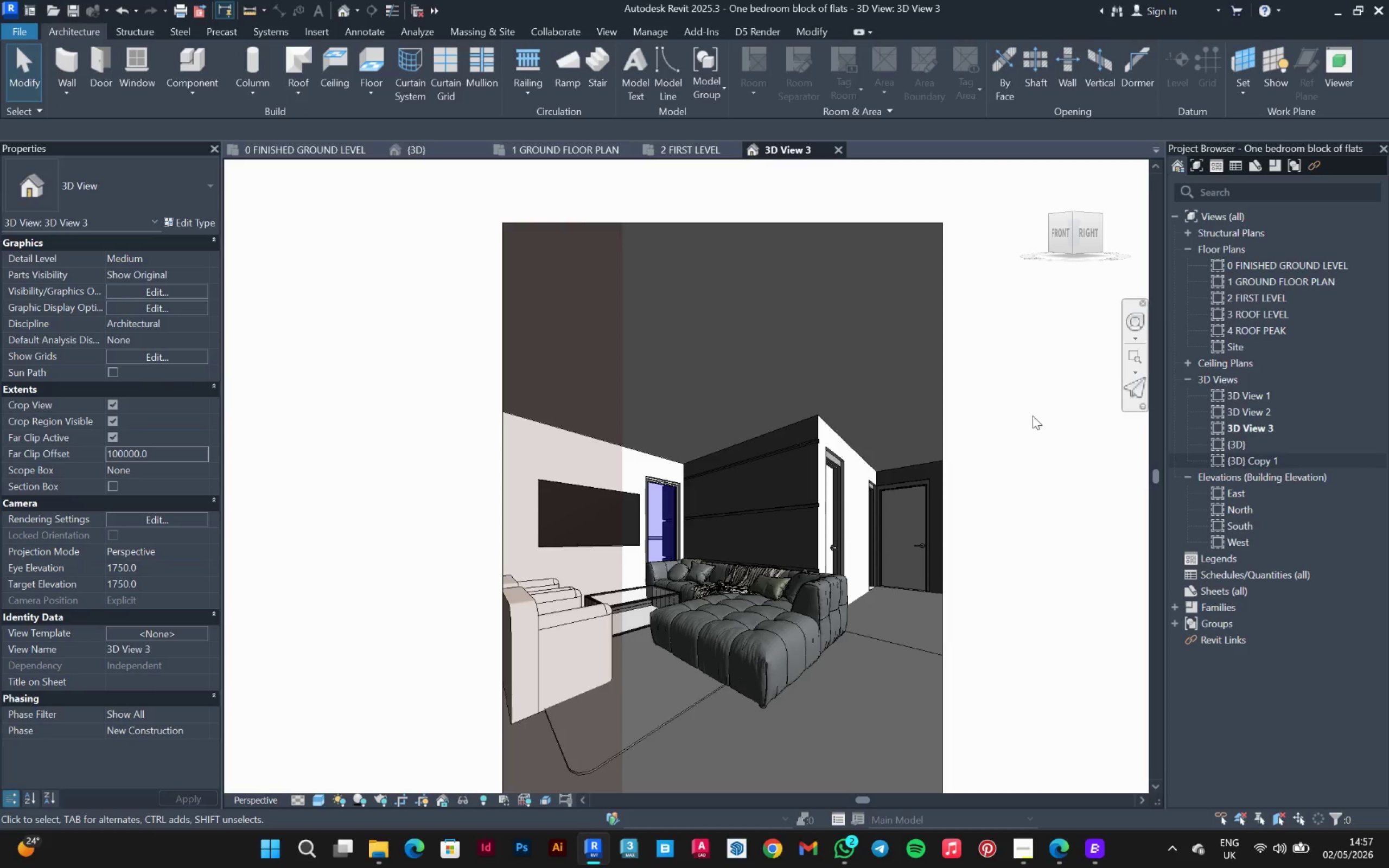 
scroll: coordinate [1033, 416], scroll_direction: down, amount: 1.0
 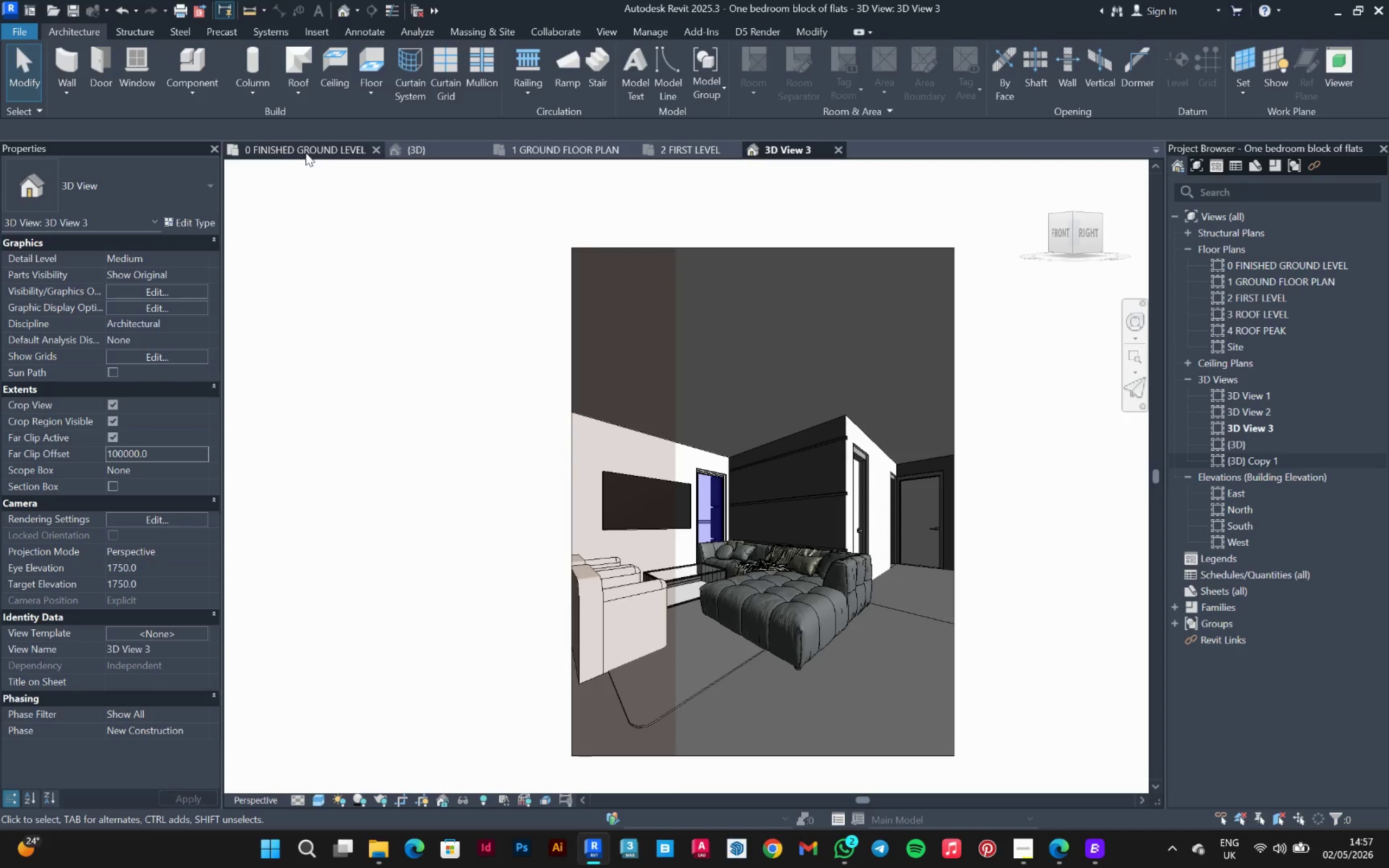 
left_click([437, 150])
 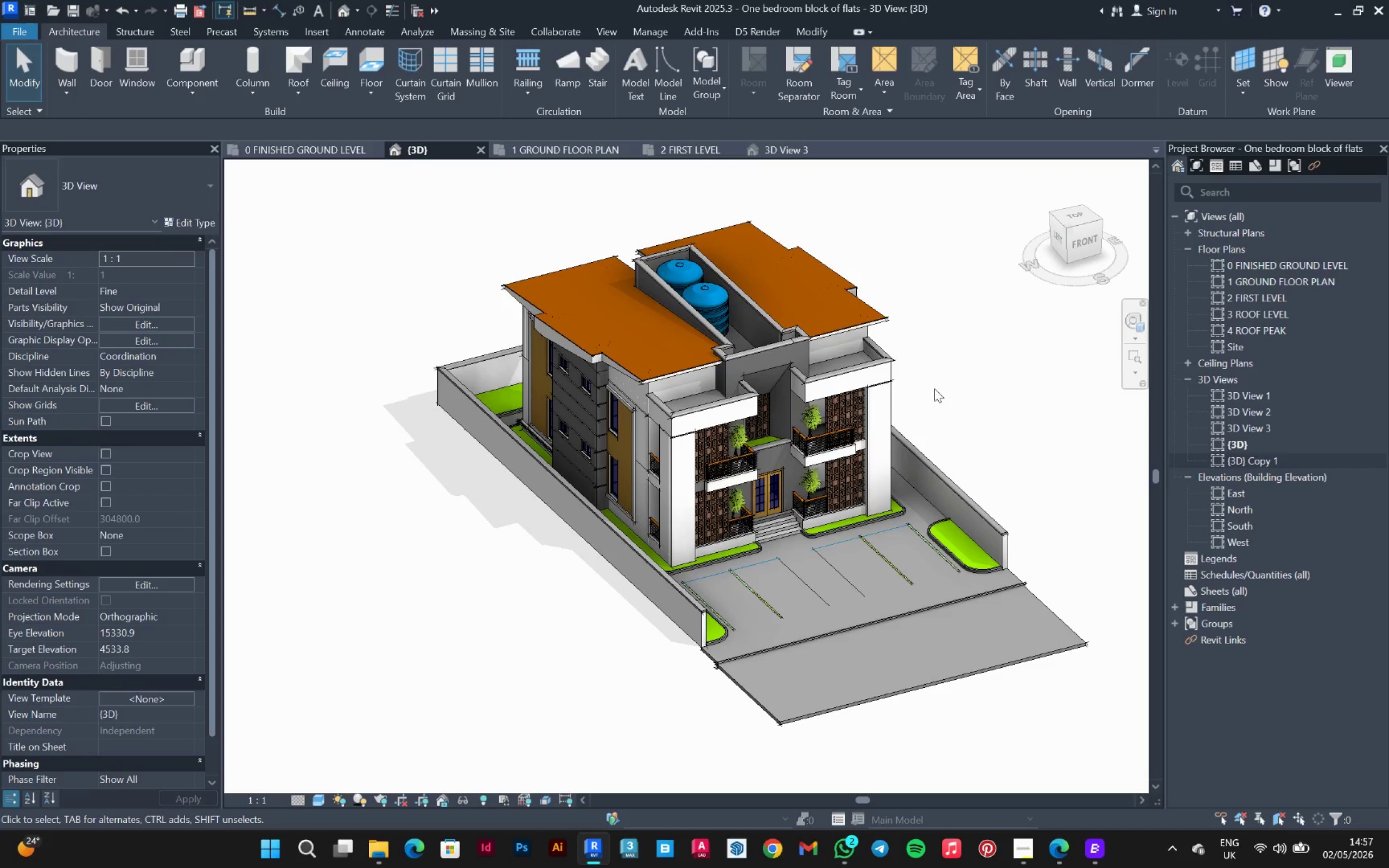 
key(Control+ControlLeft)
 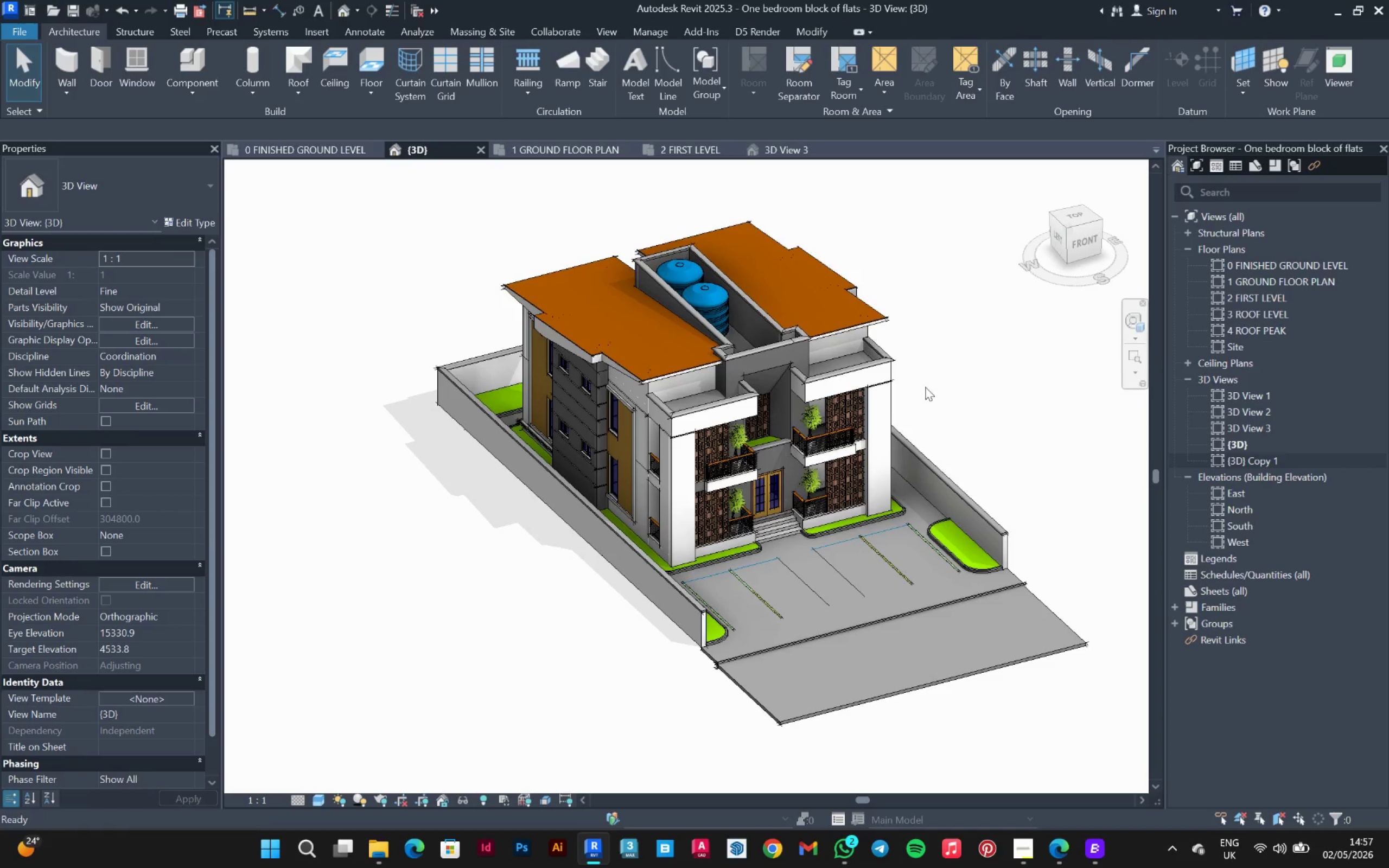 
key(Control+S)
 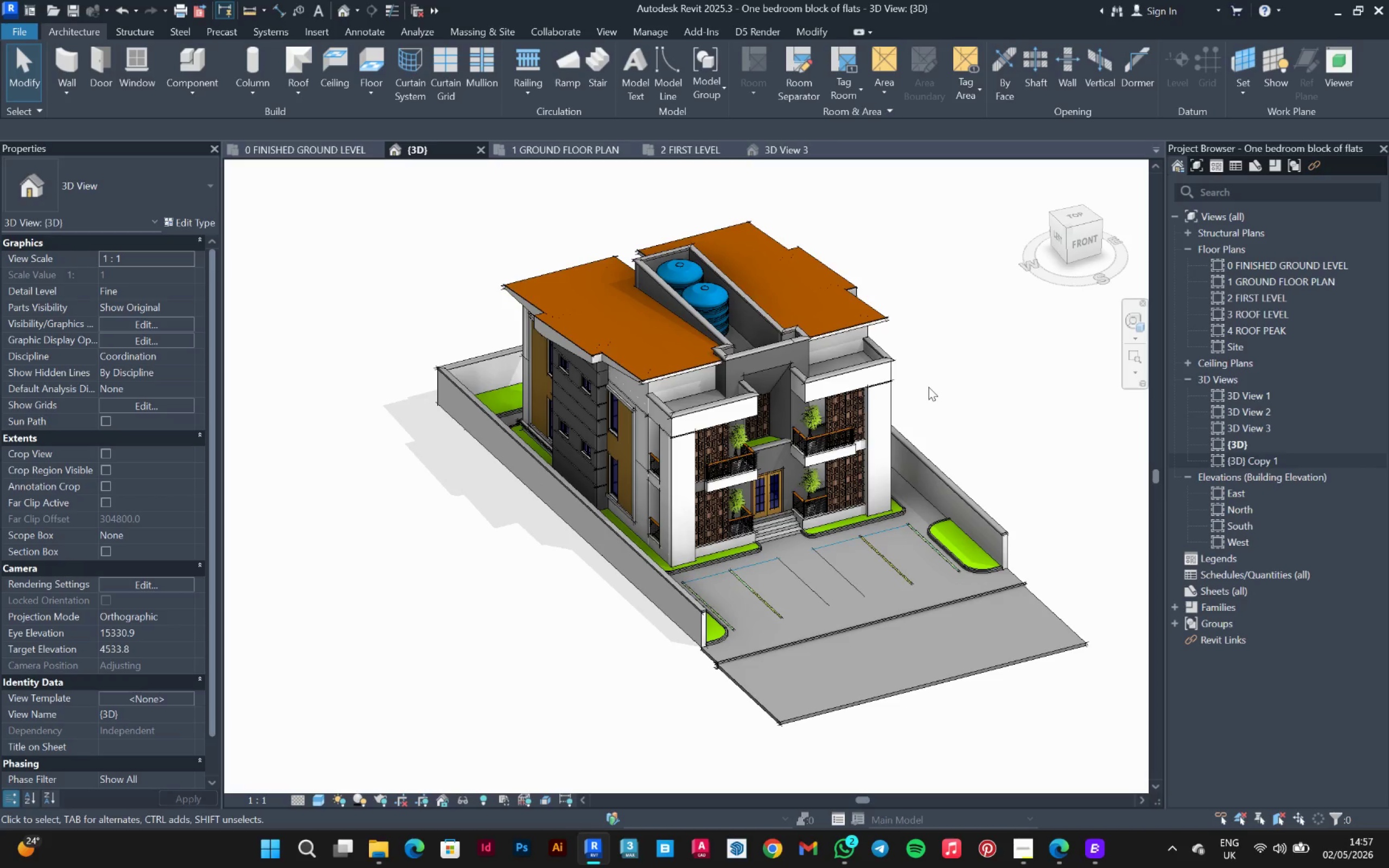 
wait(7.94)
 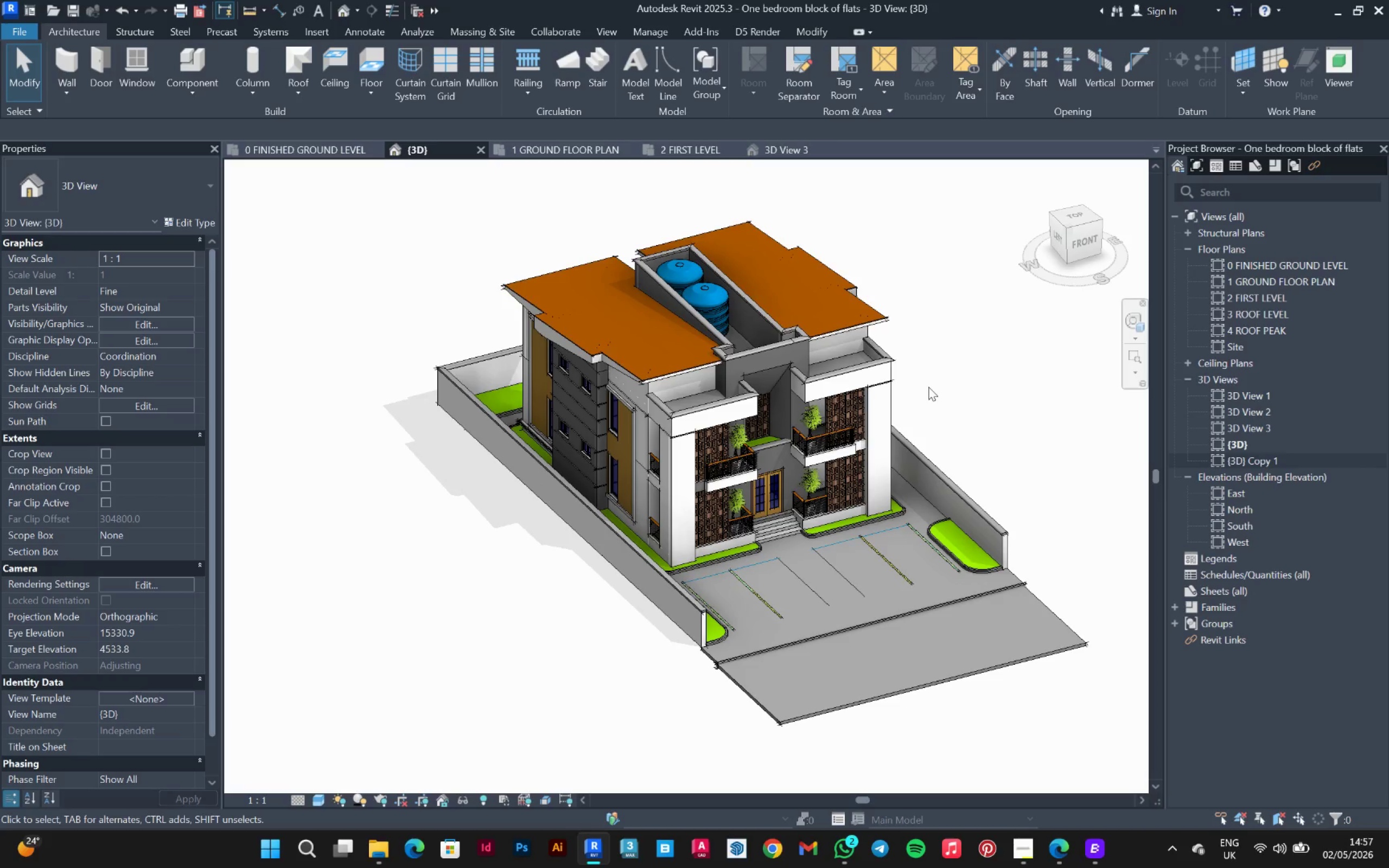 
mouse_move([1012, 857])
 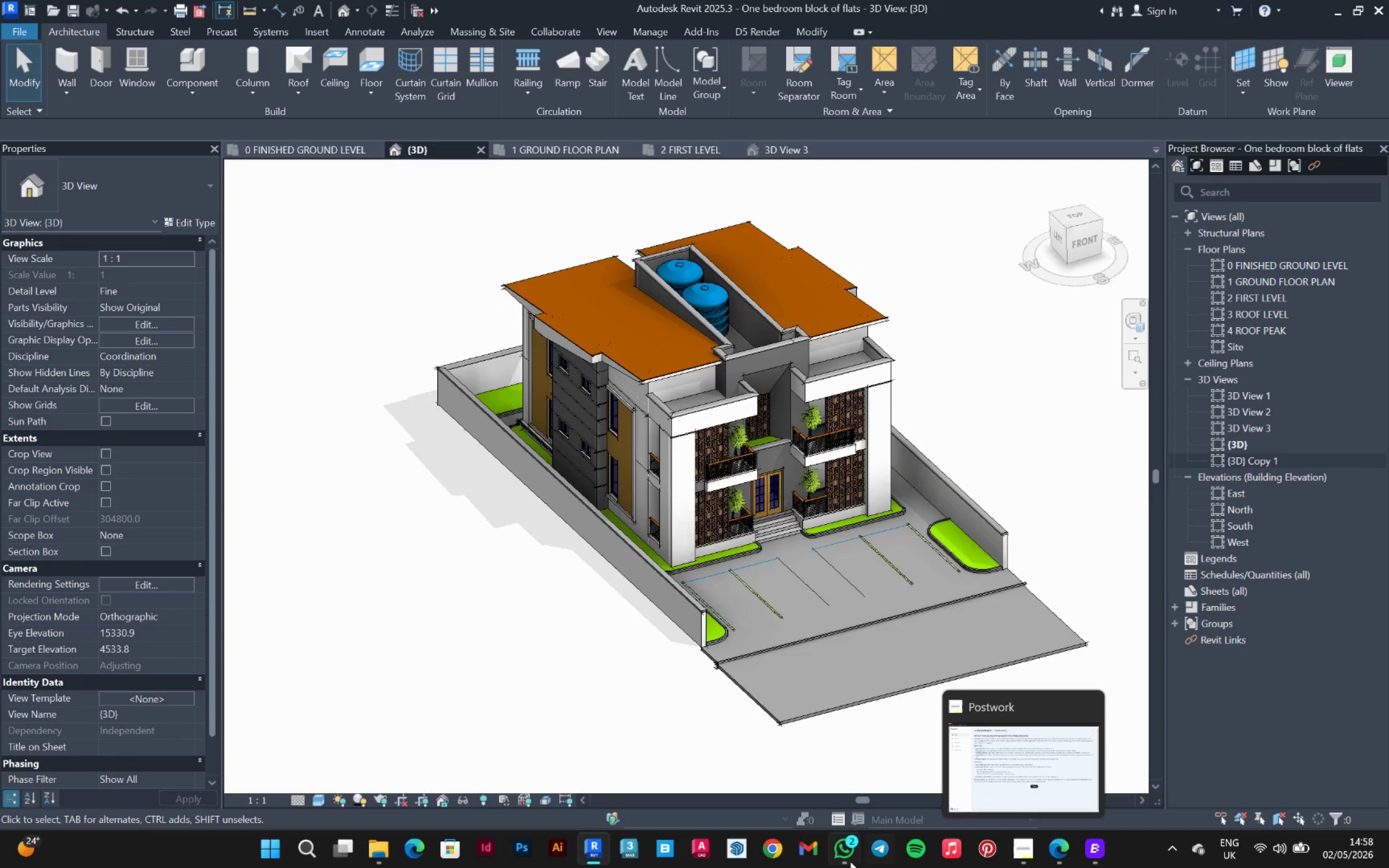 
mouse_move([829, 853])
 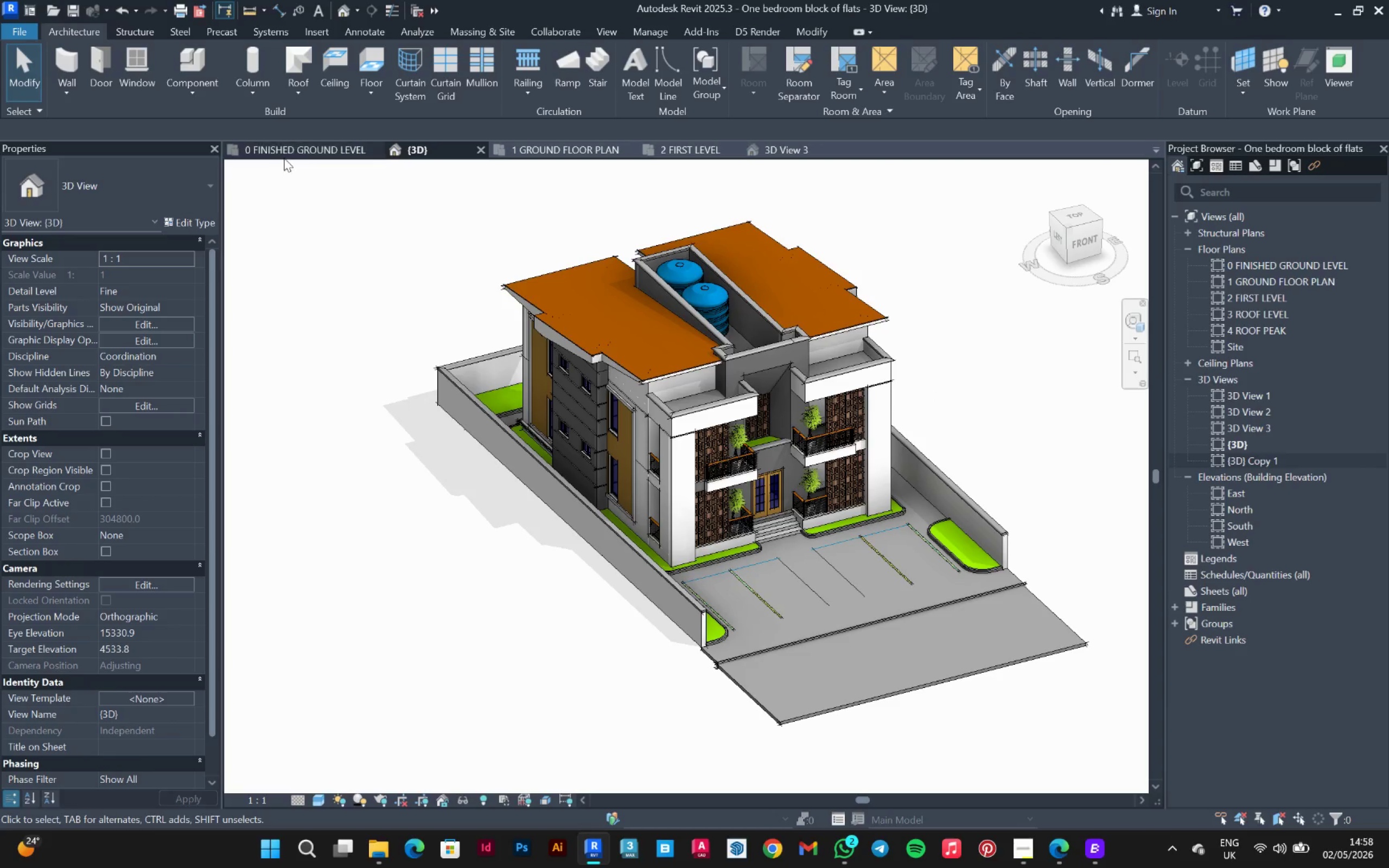 
left_click([285, 154])
 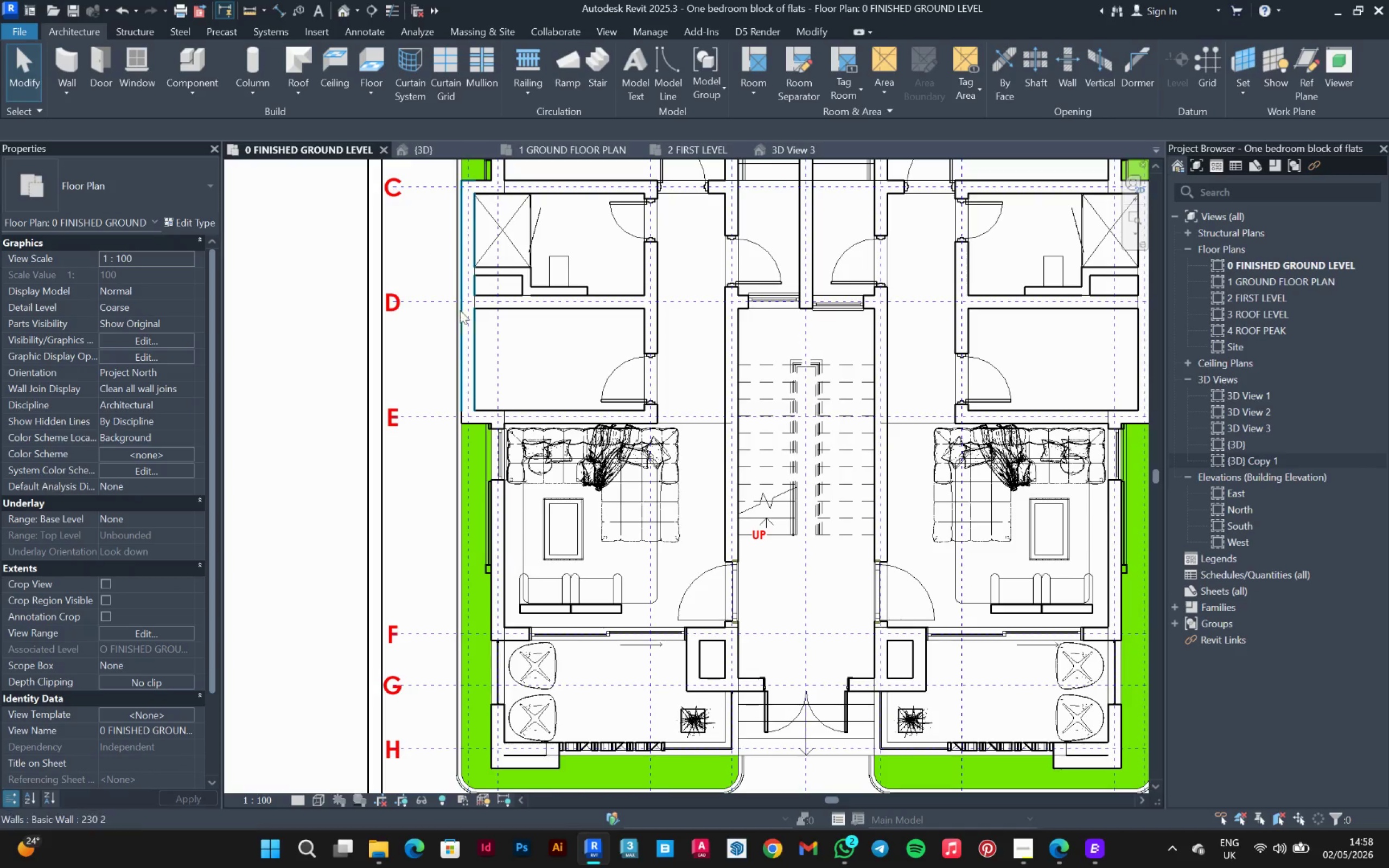 
scroll: coordinate [438, 382], scroll_direction: down, amount: 5.0
 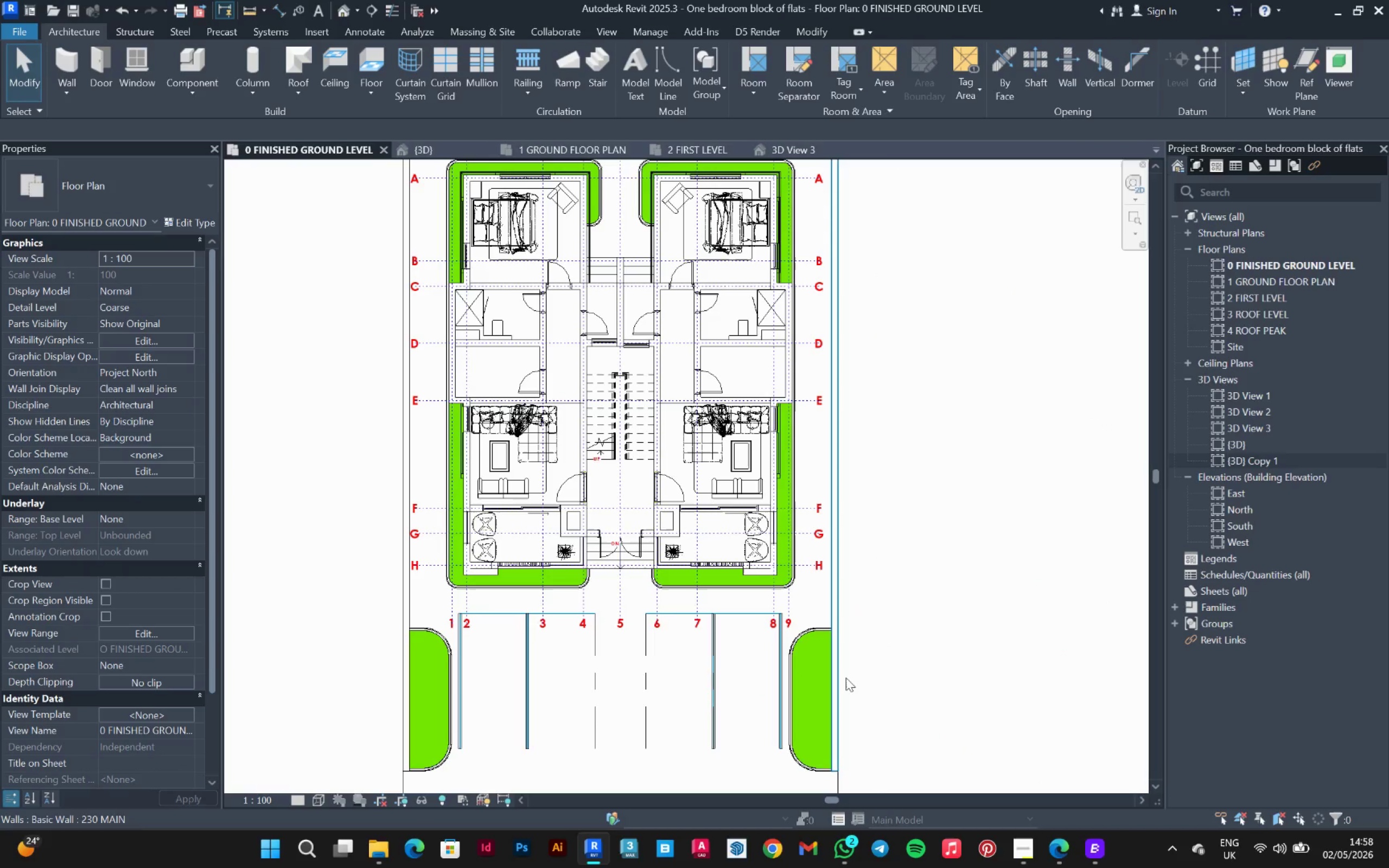 
scroll: coordinate [603, 269], scroll_direction: up, amount: 5.0
 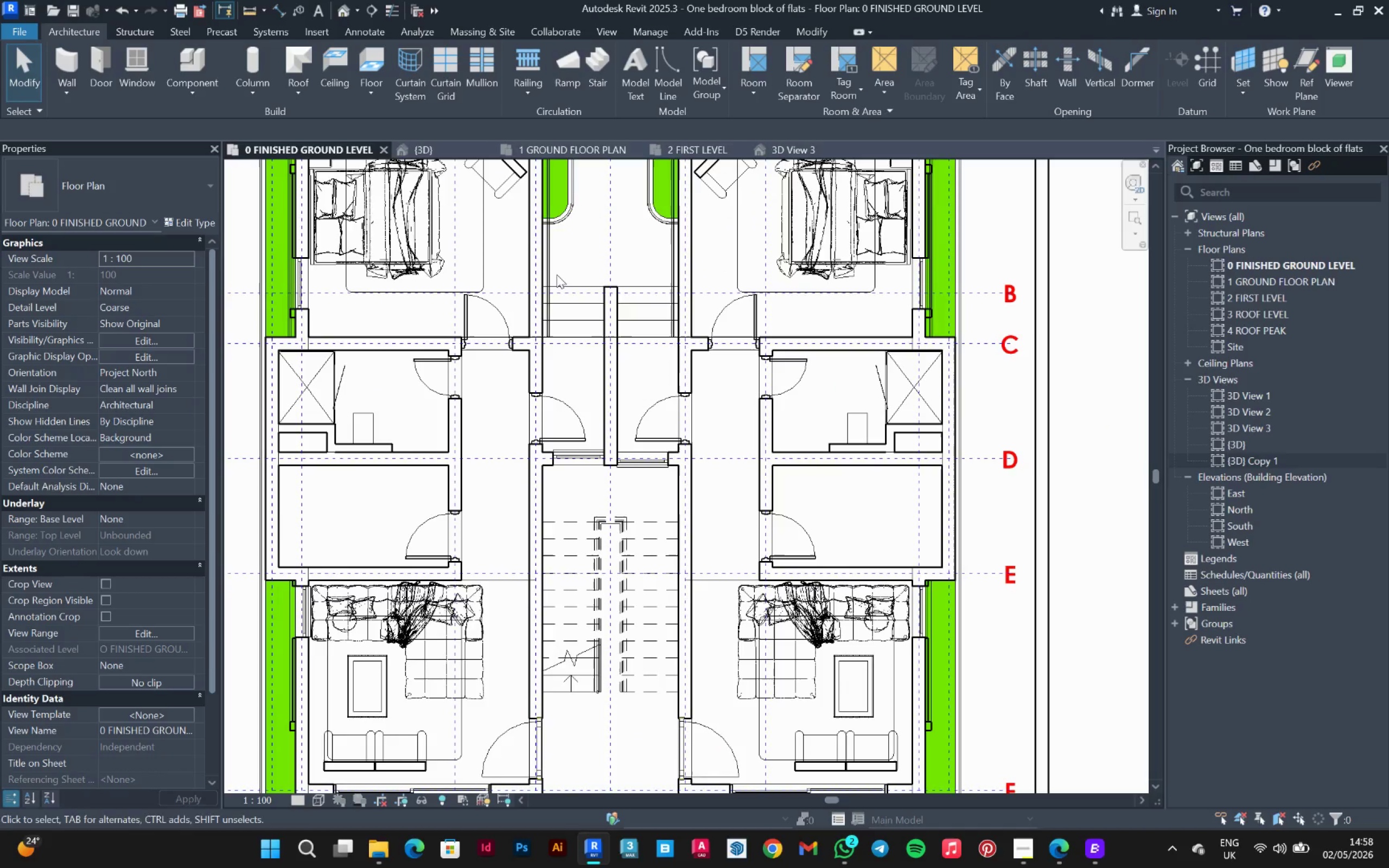 
left_click([555, 275])
 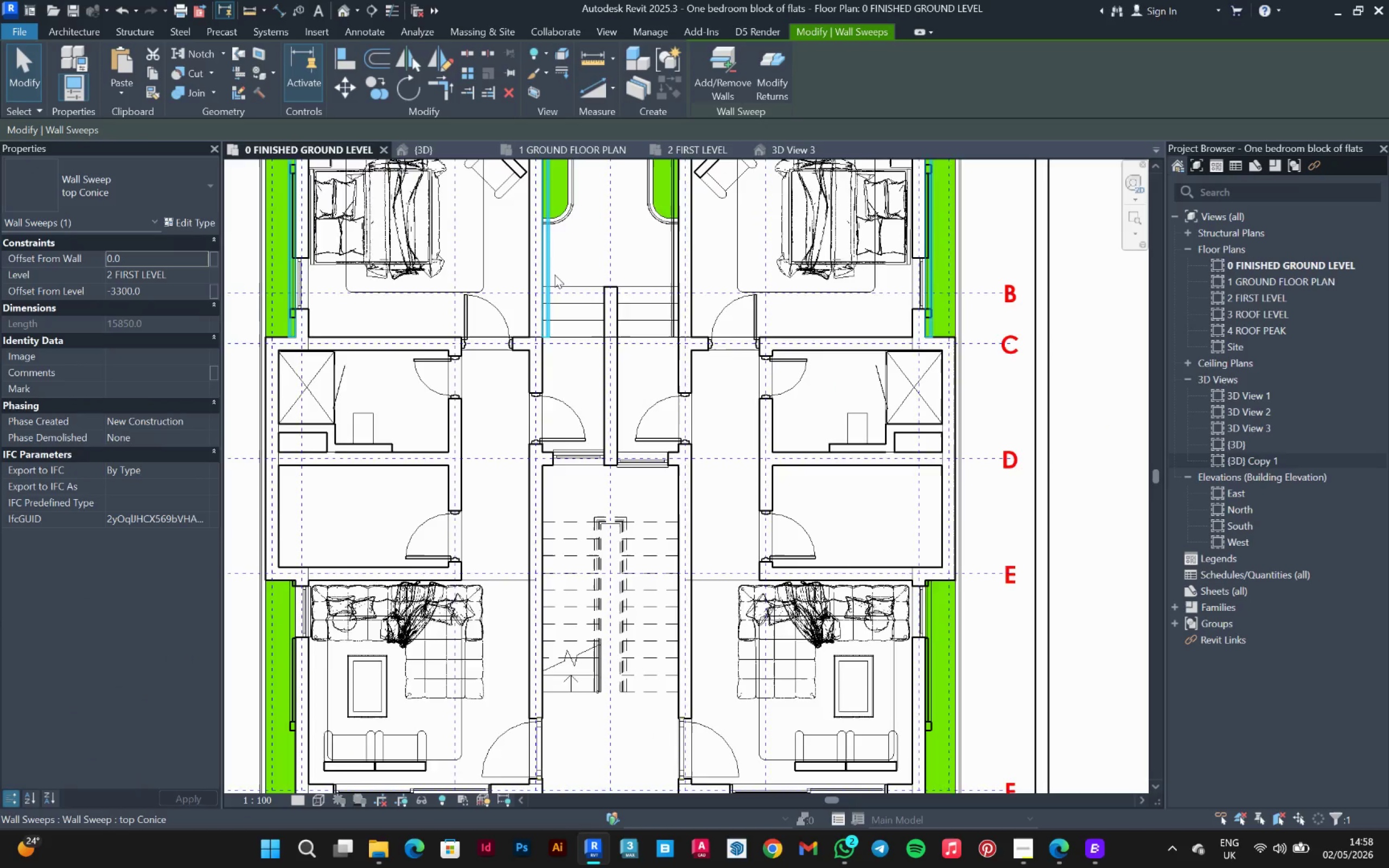 
scroll: coordinate [555, 272], scroll_direction: down, amount: 6.0
 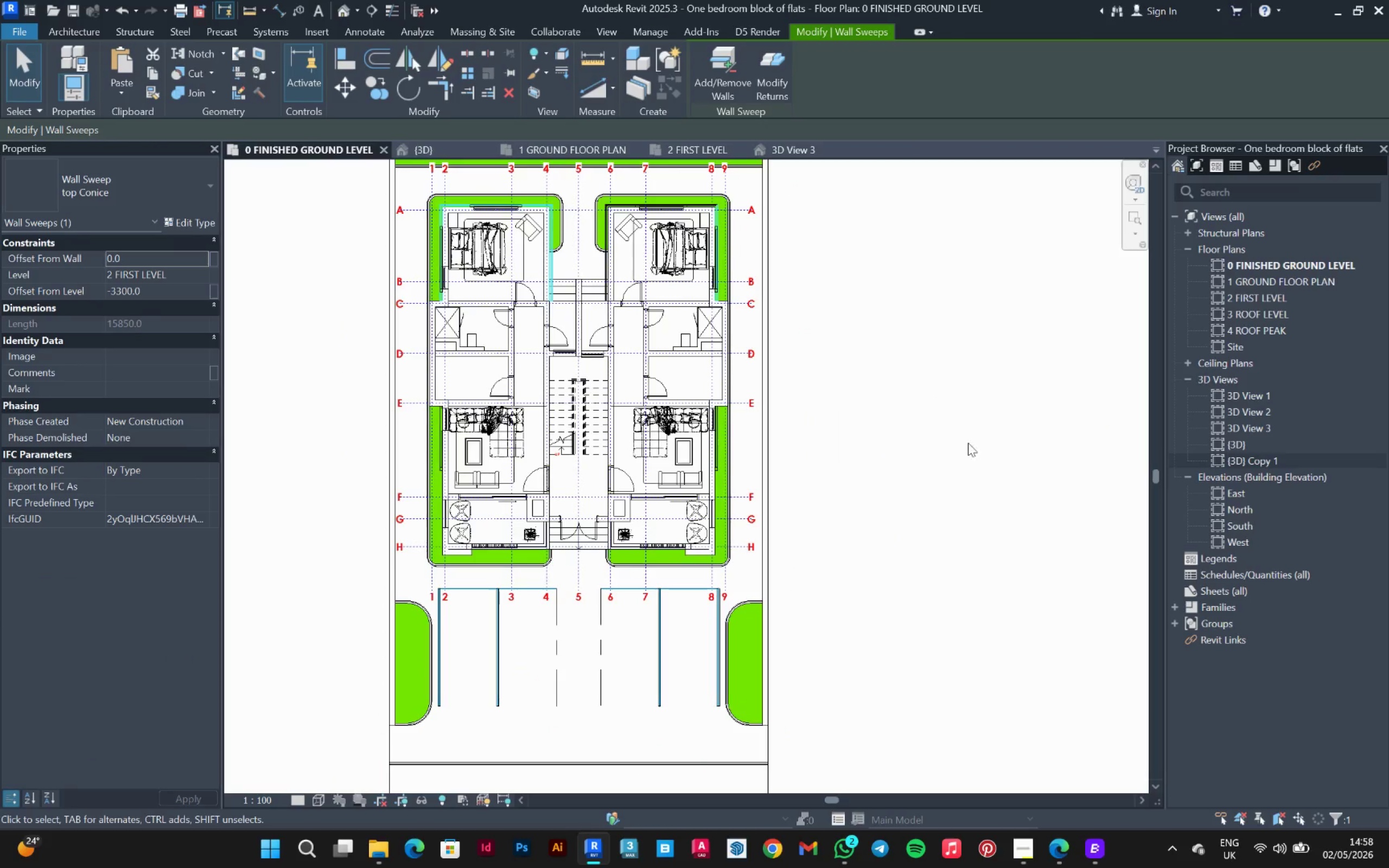 
left_click([959, 445])
 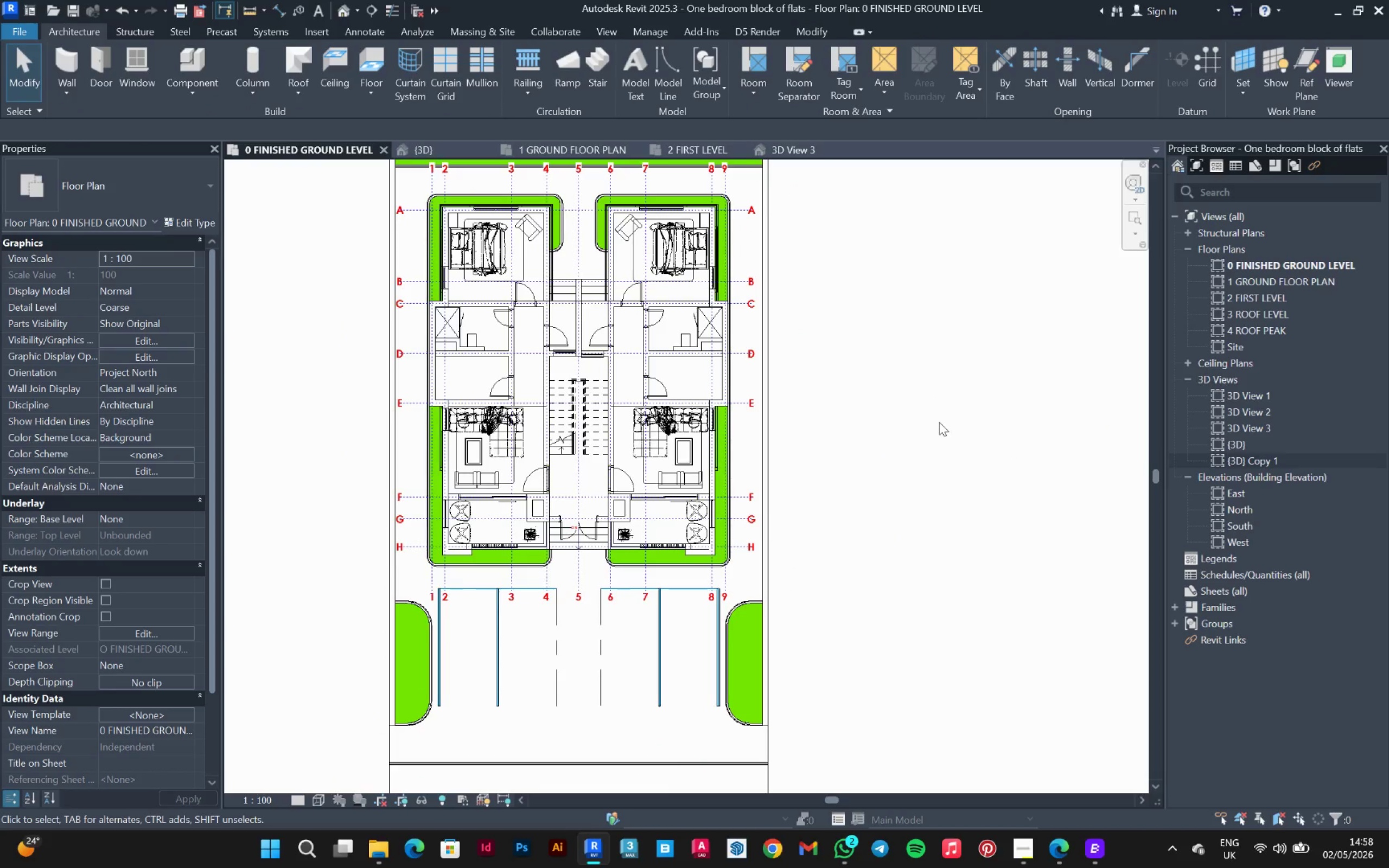 
scroll: coordinate [939, 422], scroll_direction: down, amount: 1.0
 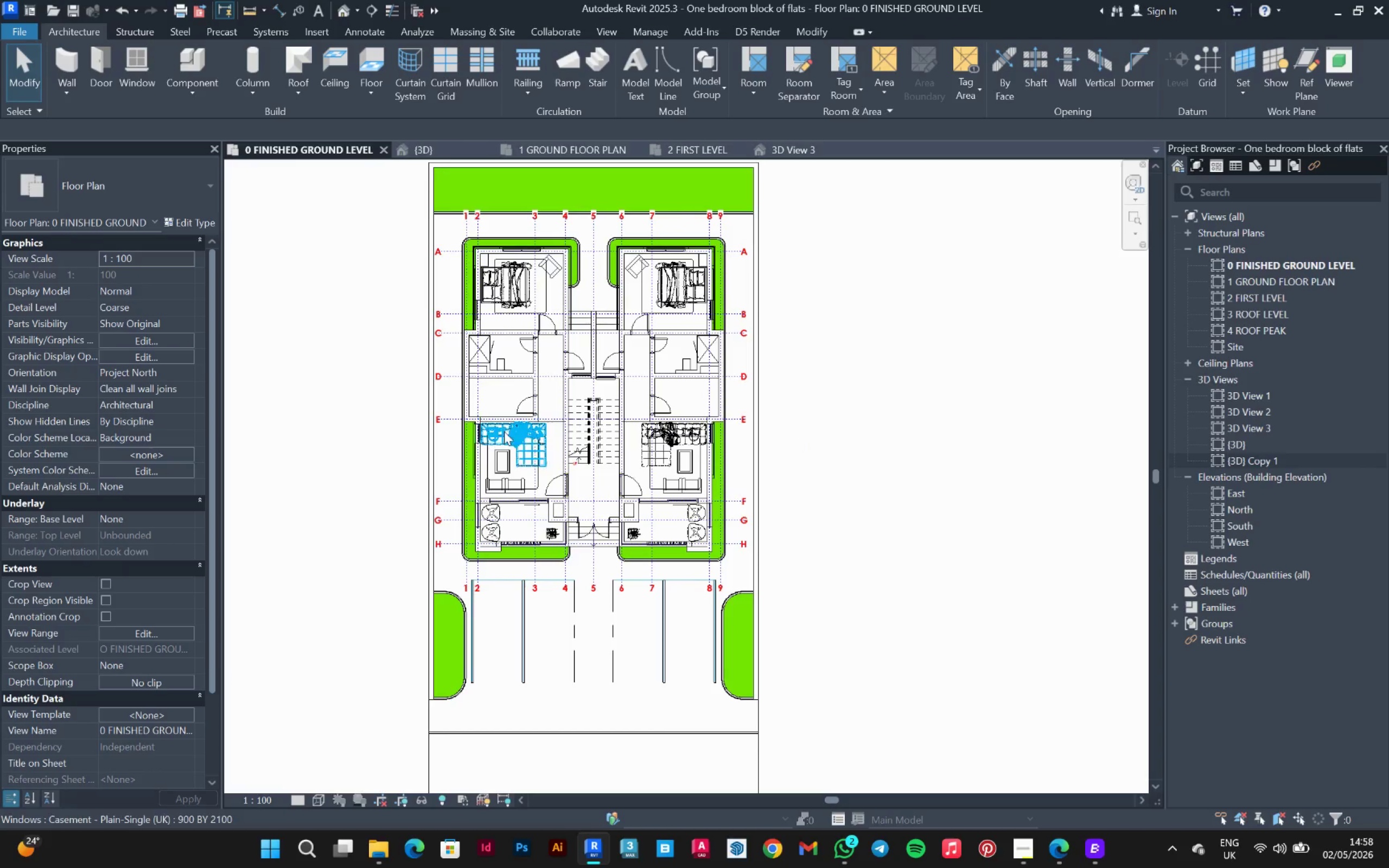 
left_click([429, 150])
 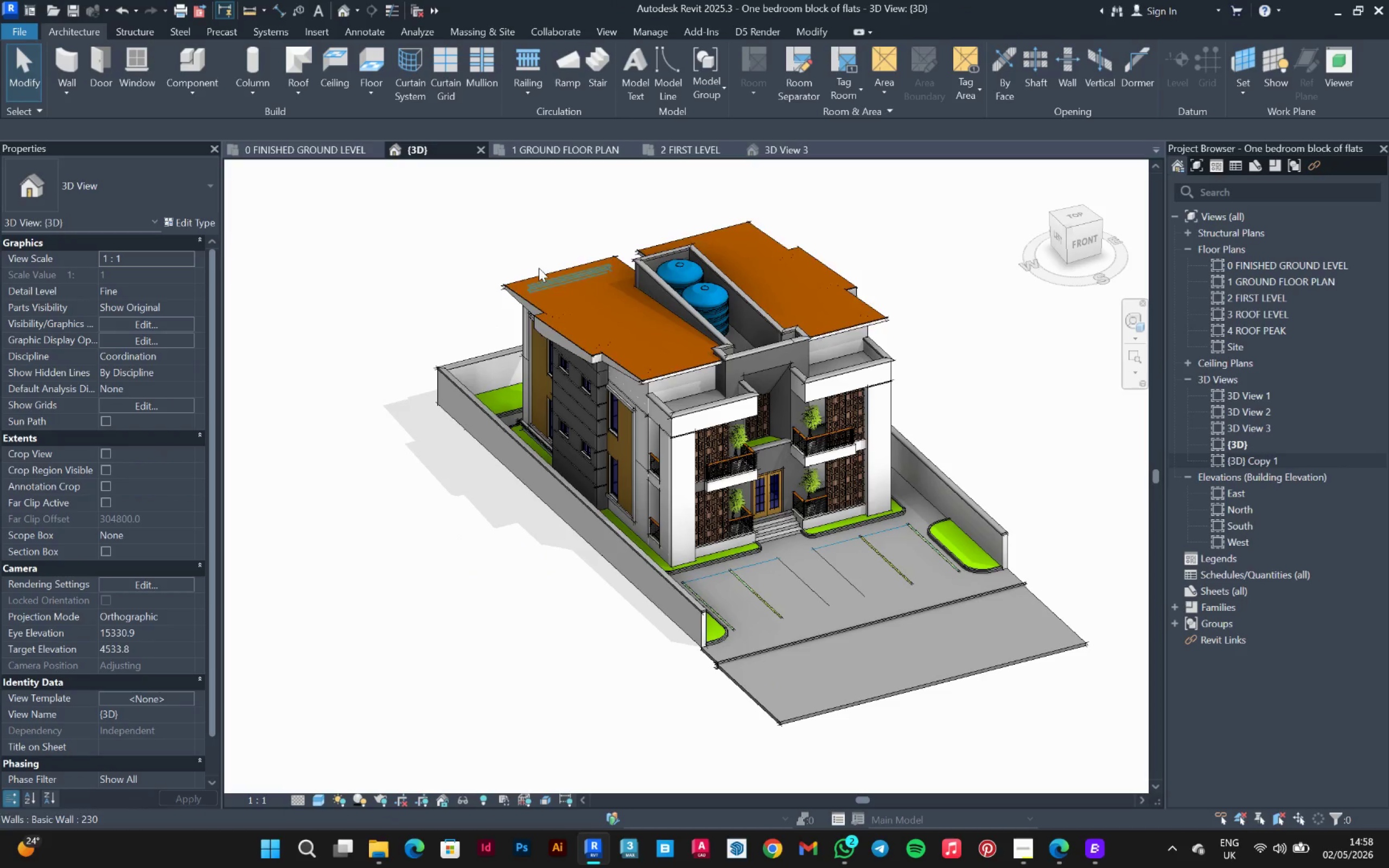 
scroll: coordinate [435, 376], scroll_direction: down, amount: 1.0
 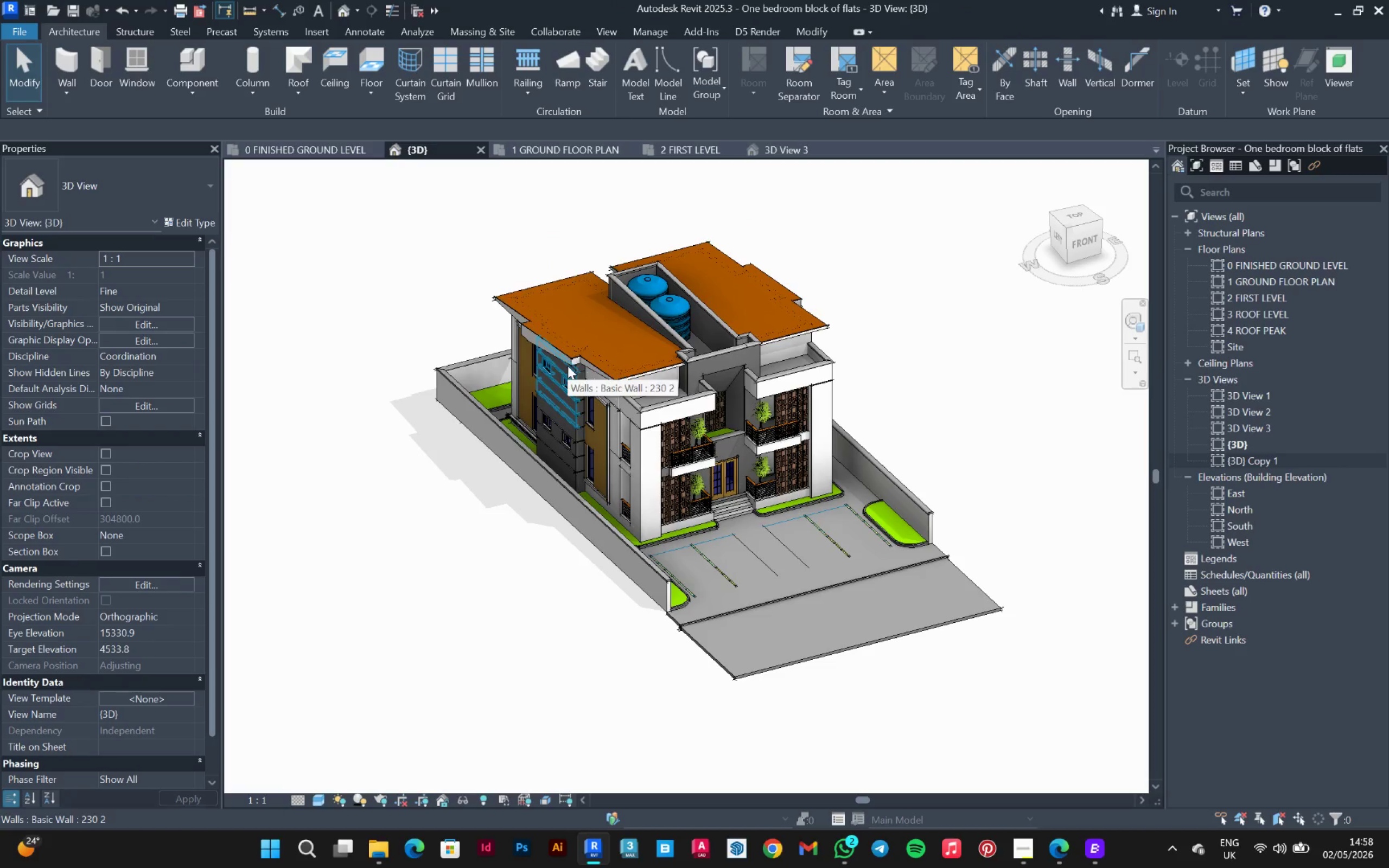 
hold_key(key=ShiftLeft, duration=0.59)
 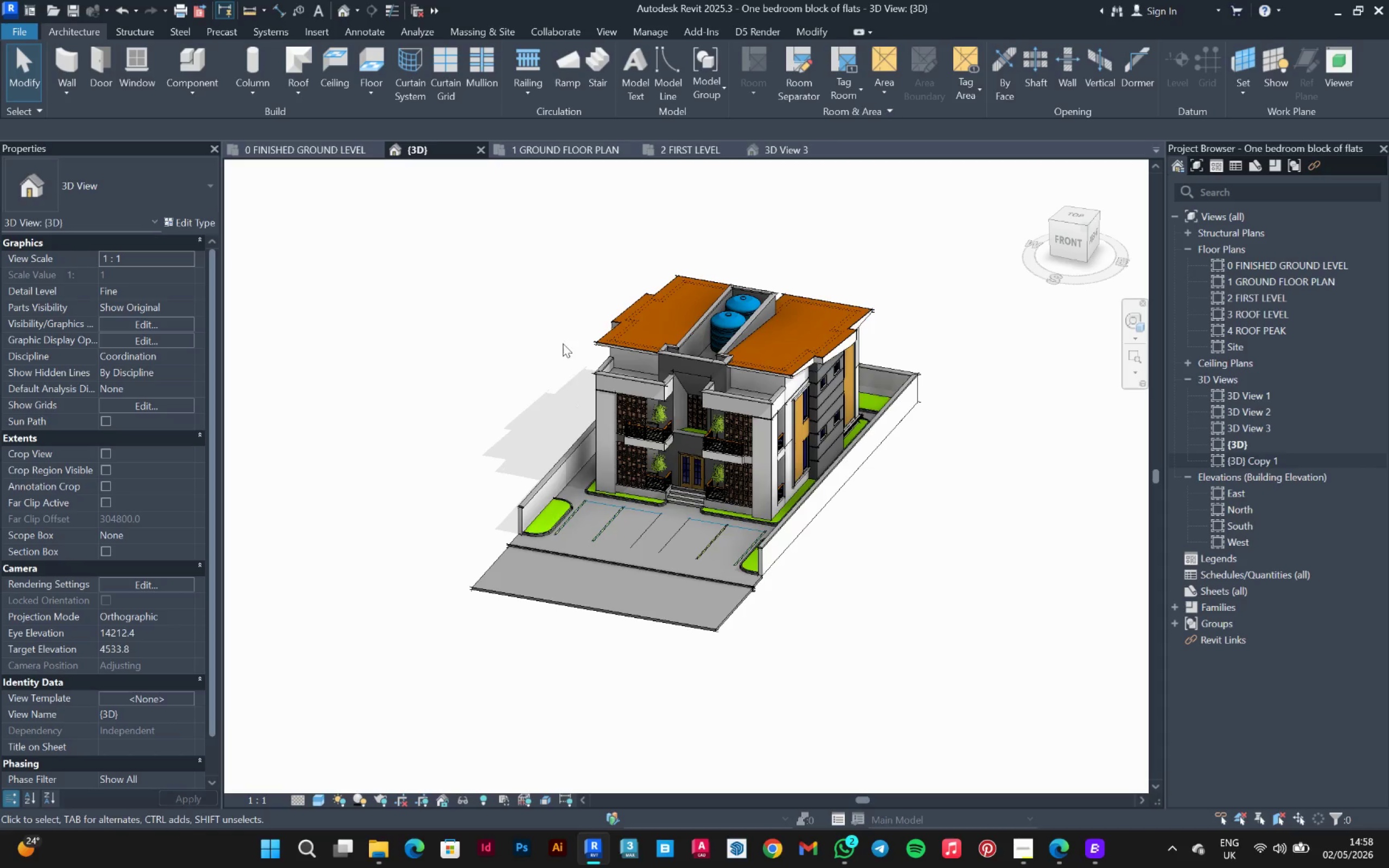 
scroll: coordinate [703, 407], scroll_direction: down, amount: 1.0
 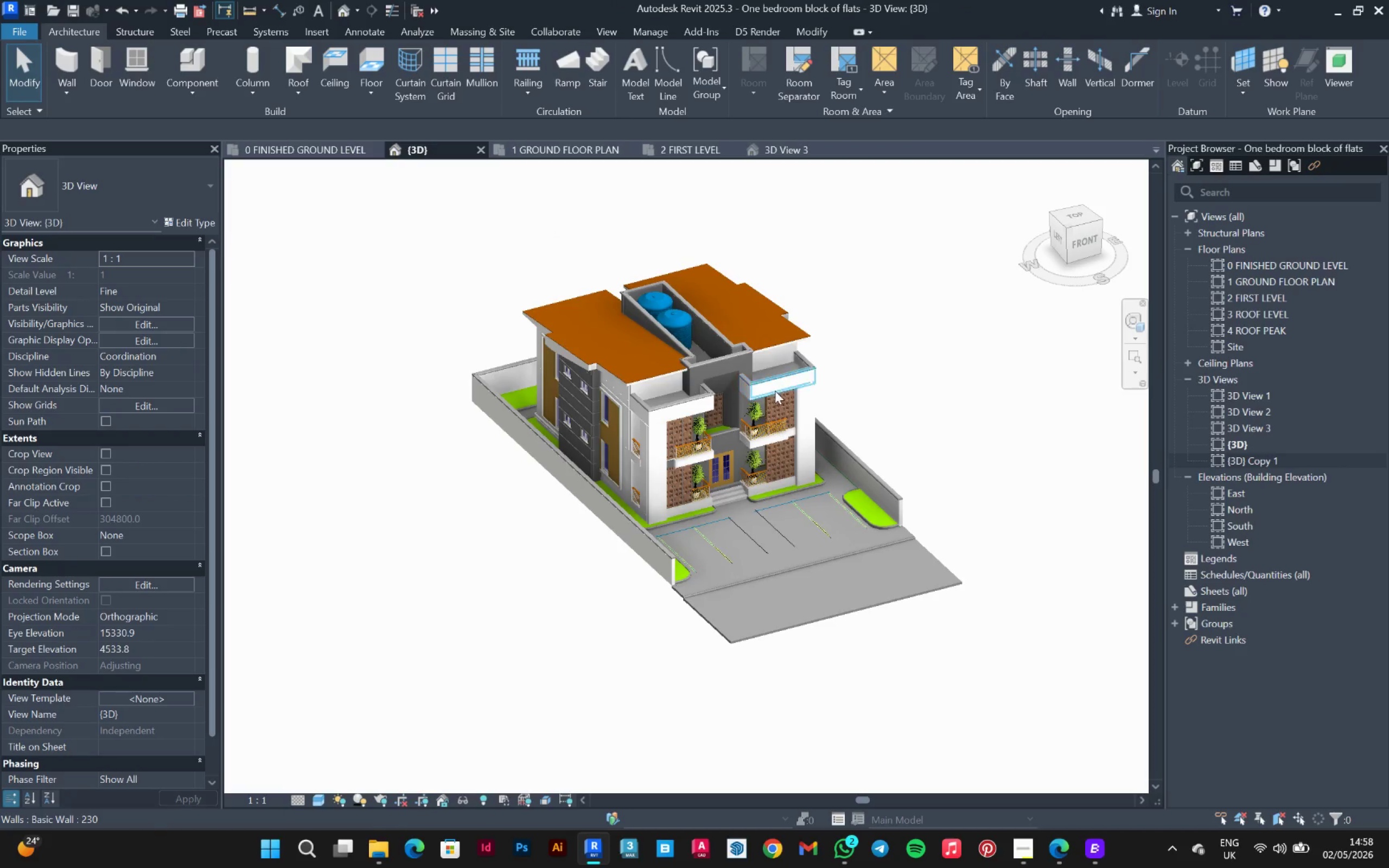 
hold_key(key=ShiftLeft, duration=0.44)
 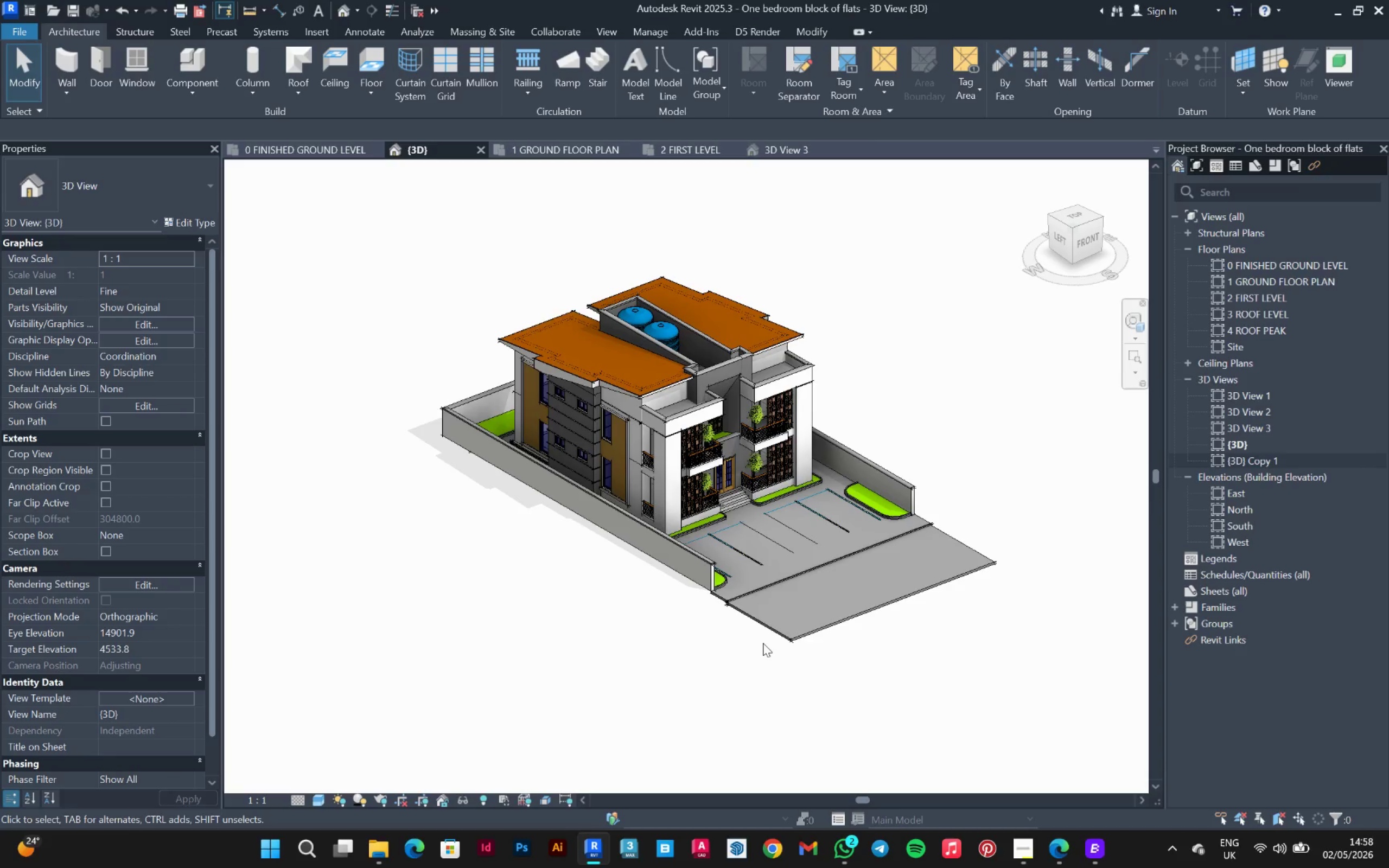 
wait(8.58)
 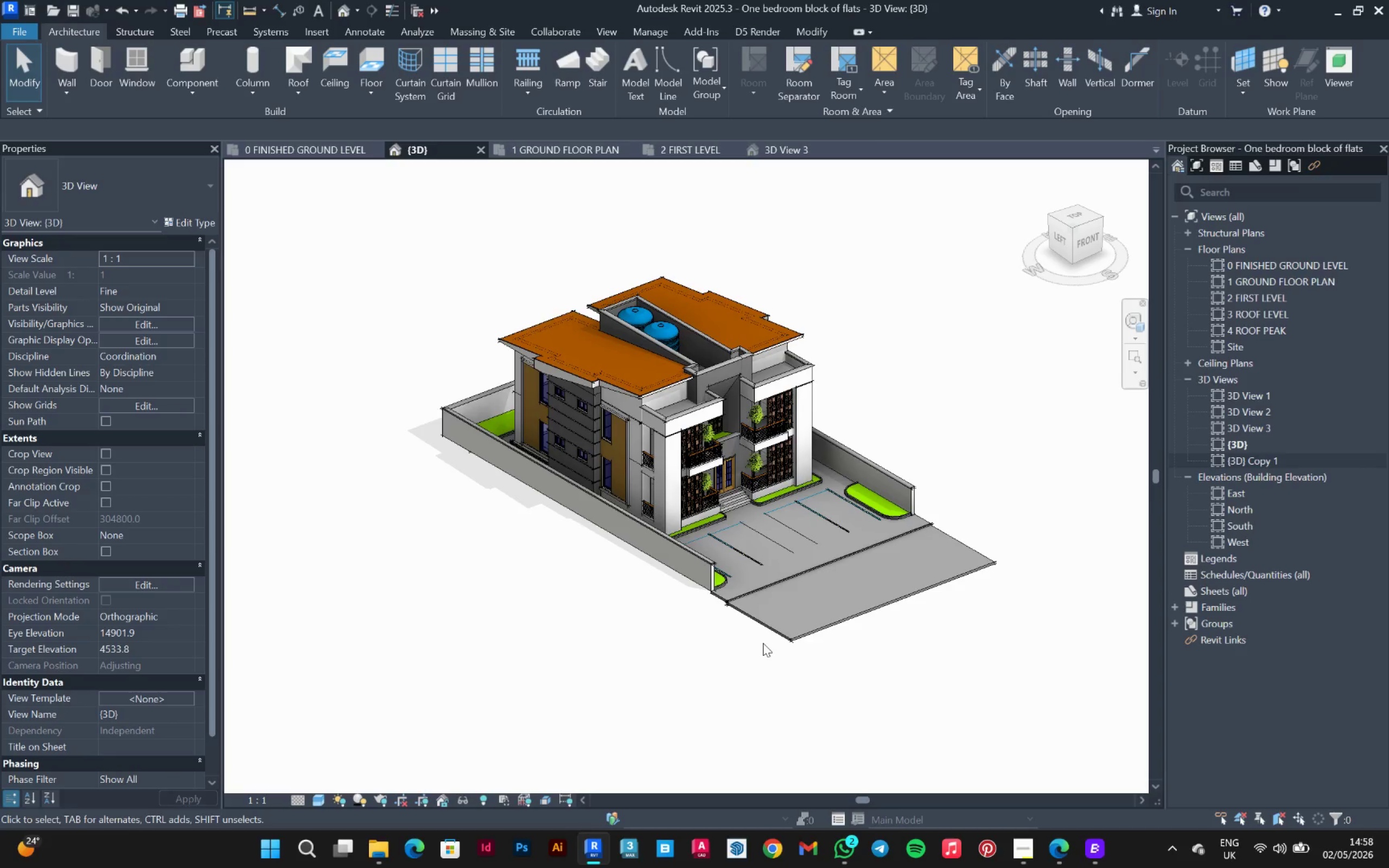 
double_click([1258, 393])
 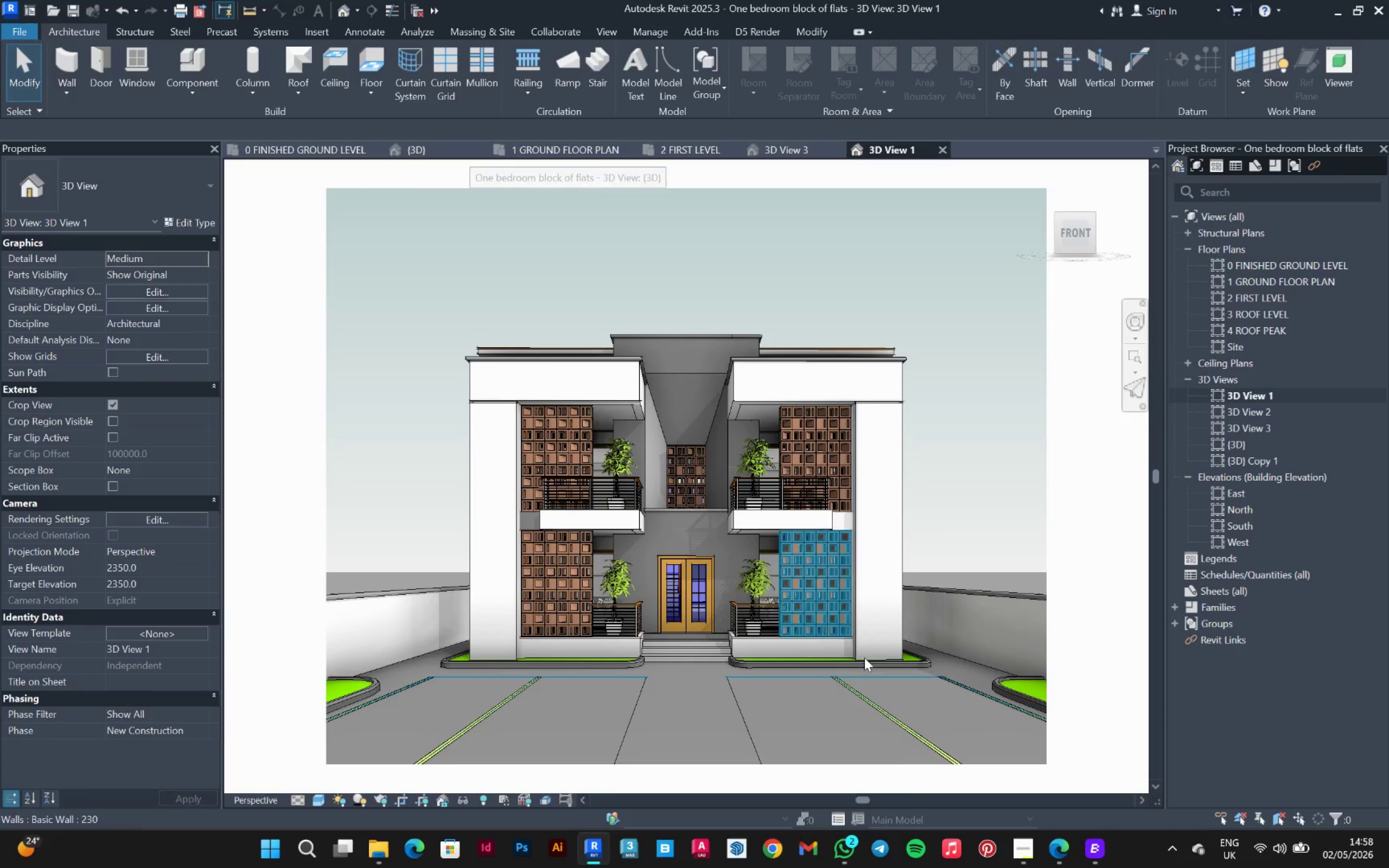 
left_click([1015, 846])
 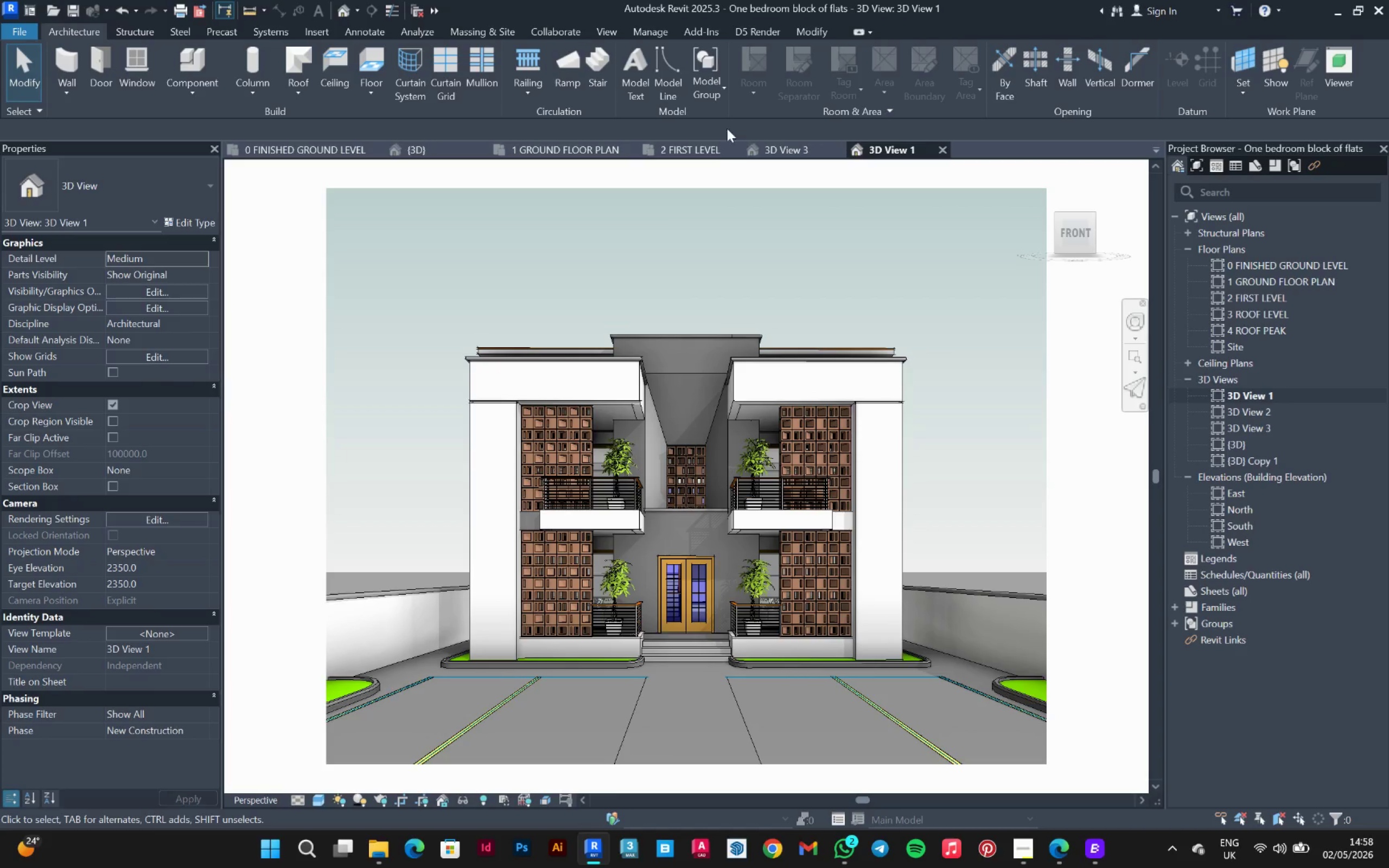 
wait(5.83)
 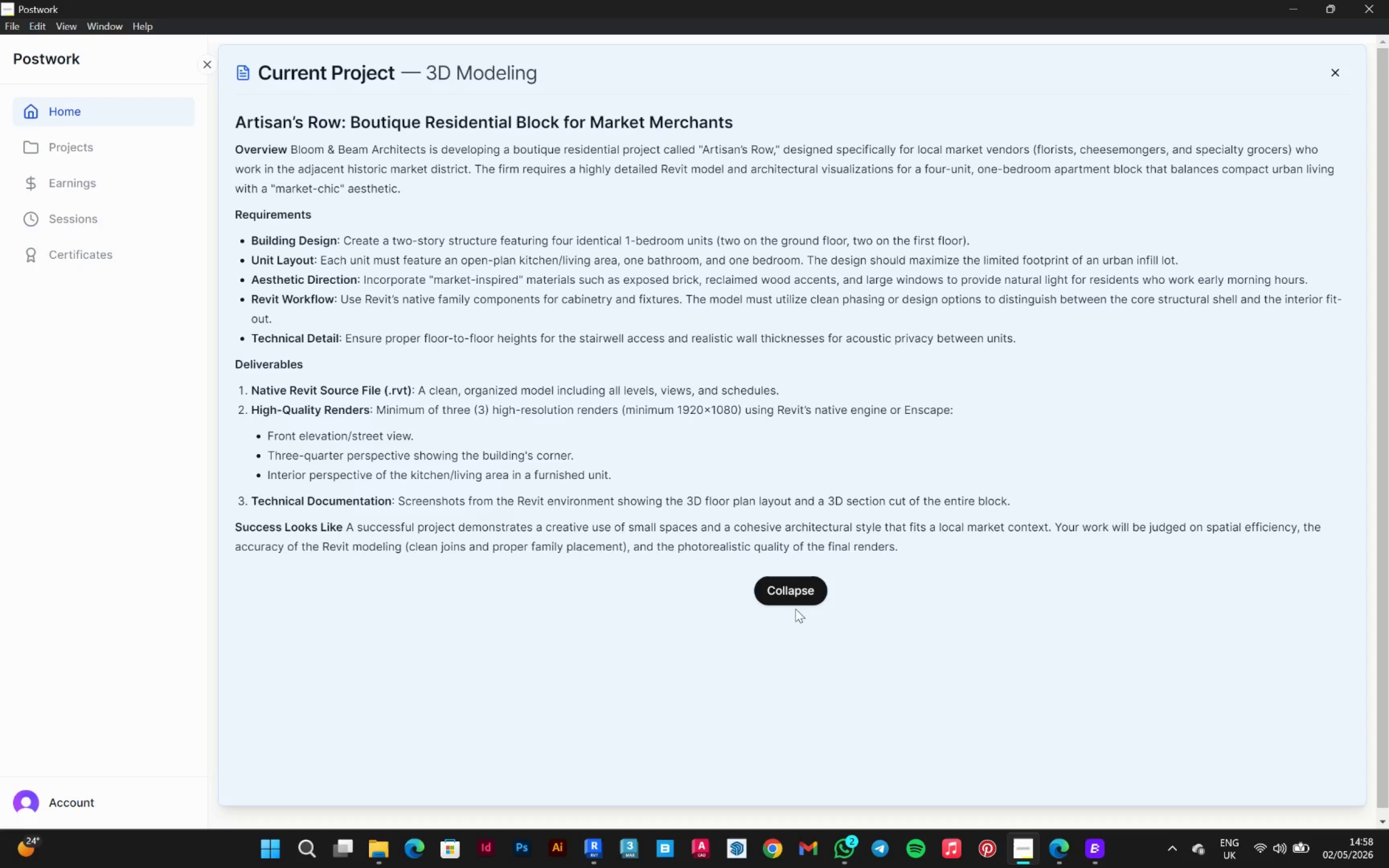 
left_click([605, 33])
 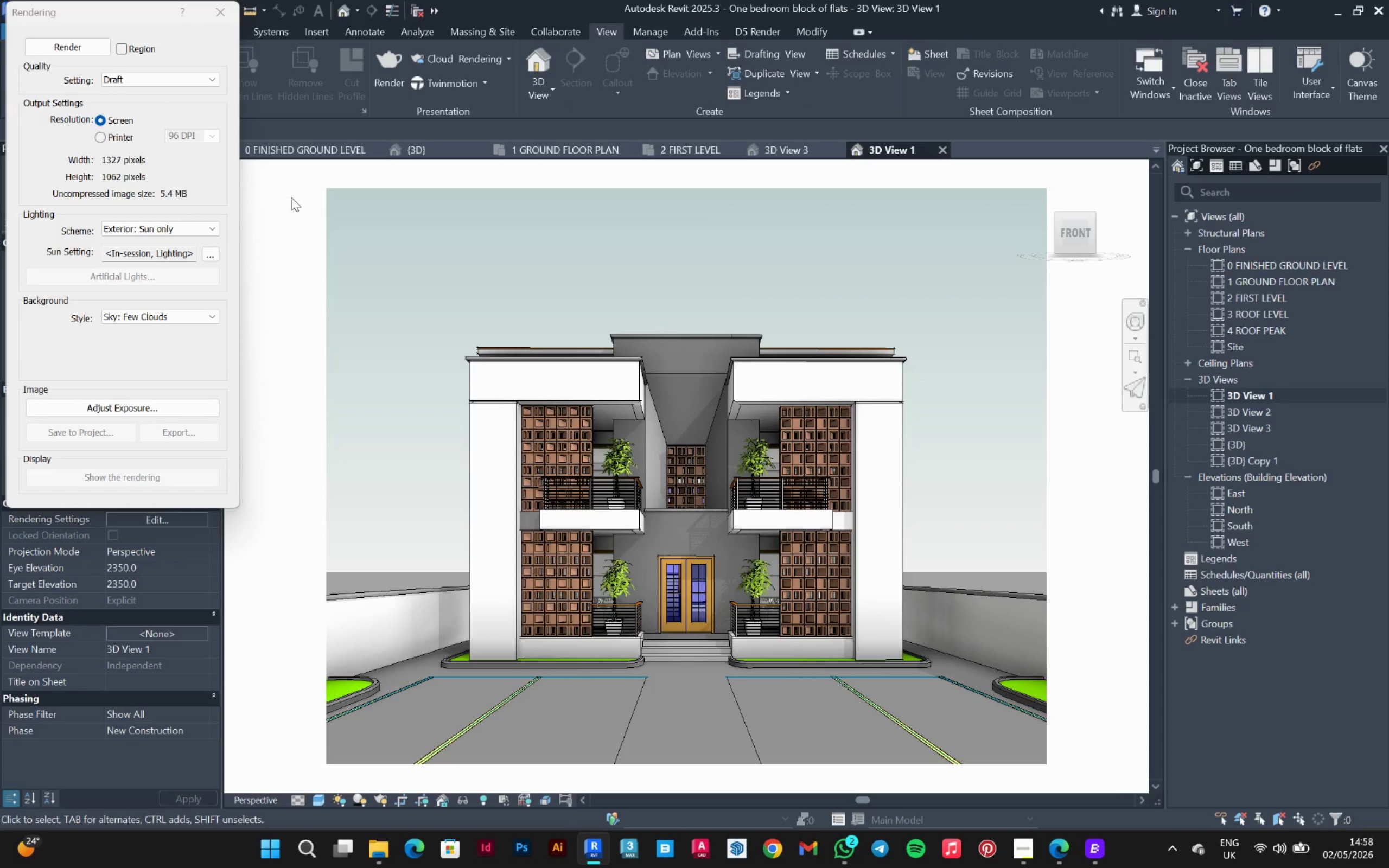 
wait(6.36)
 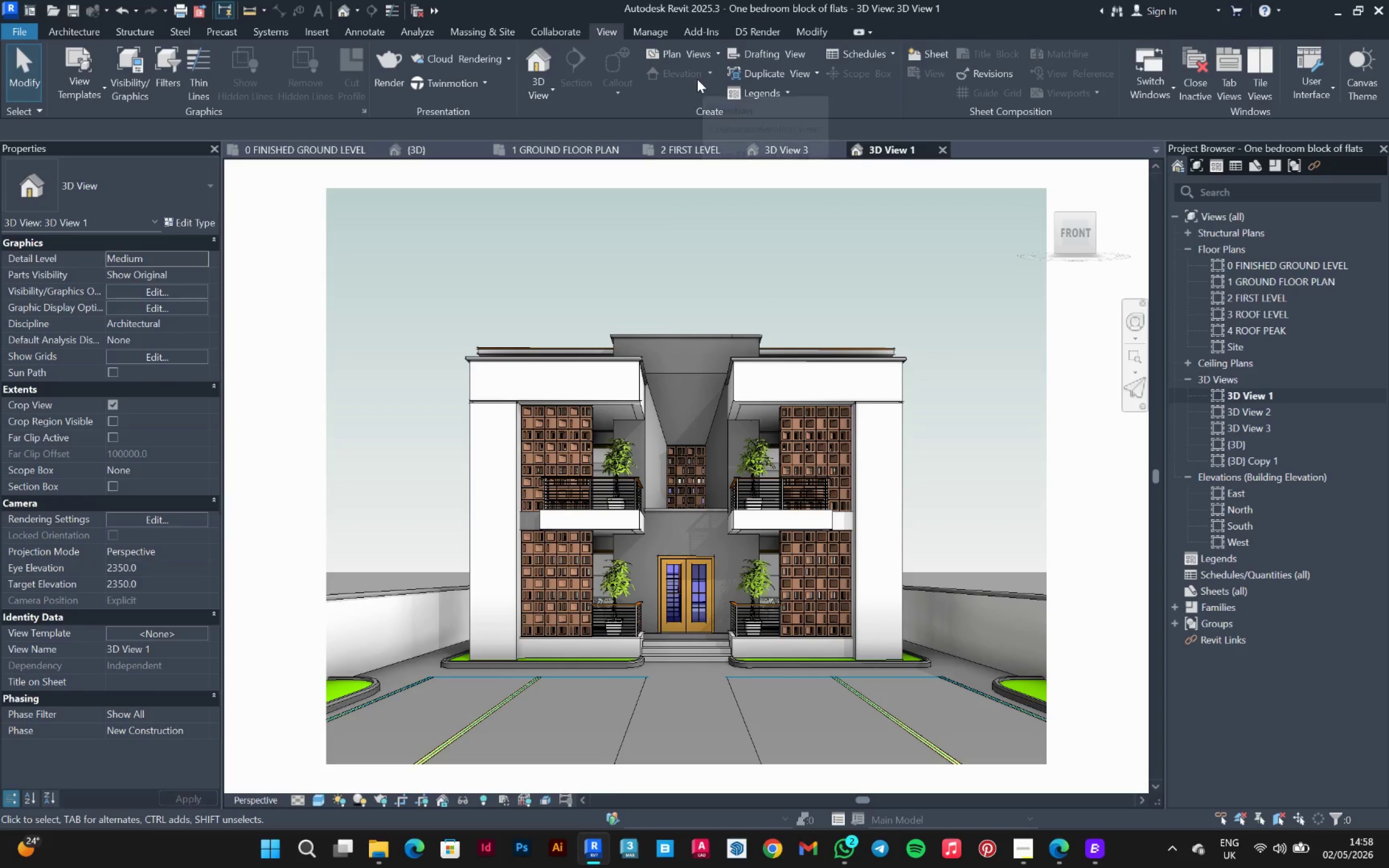 
left_click([160, 78])
 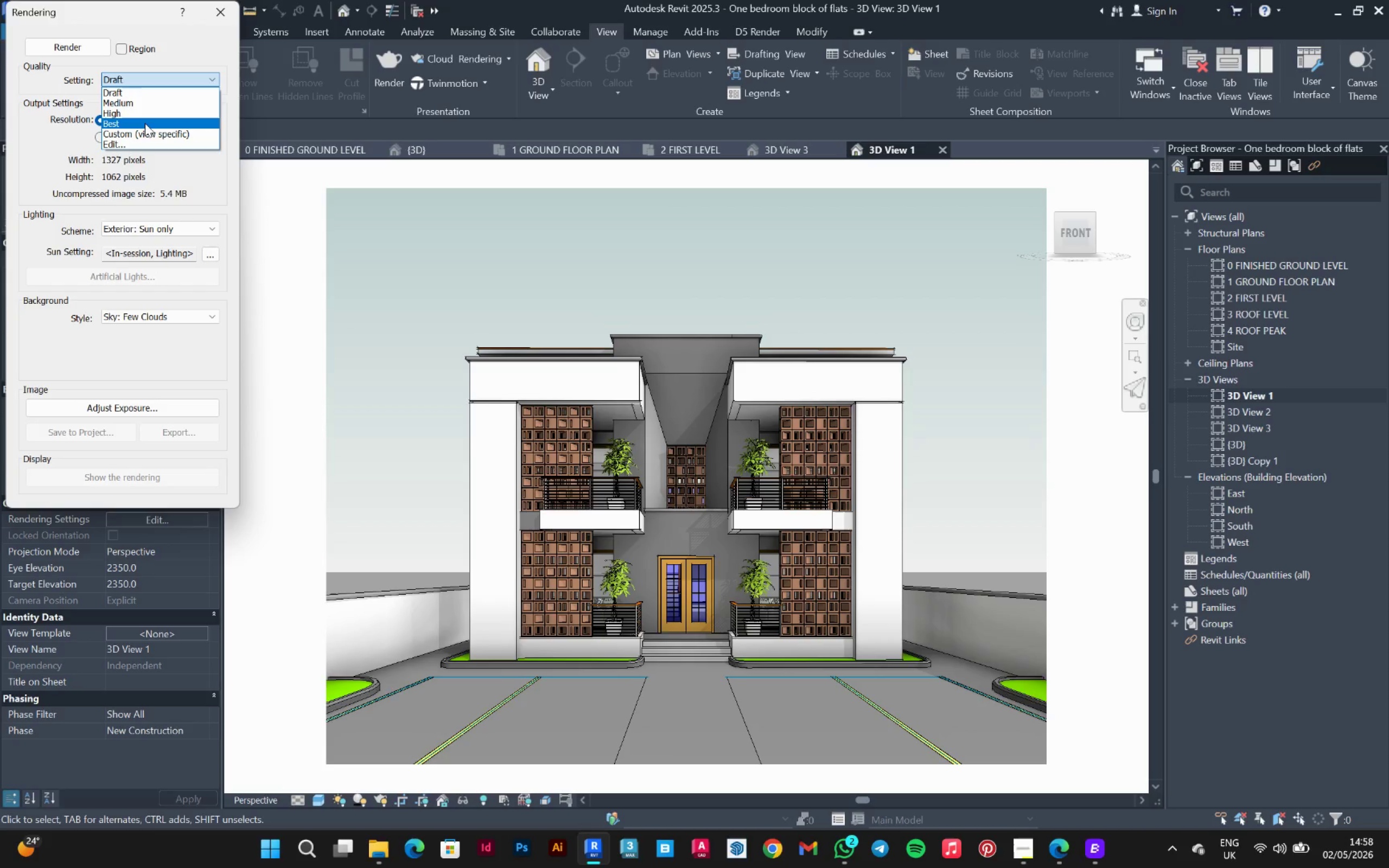 
wait(7.58)
 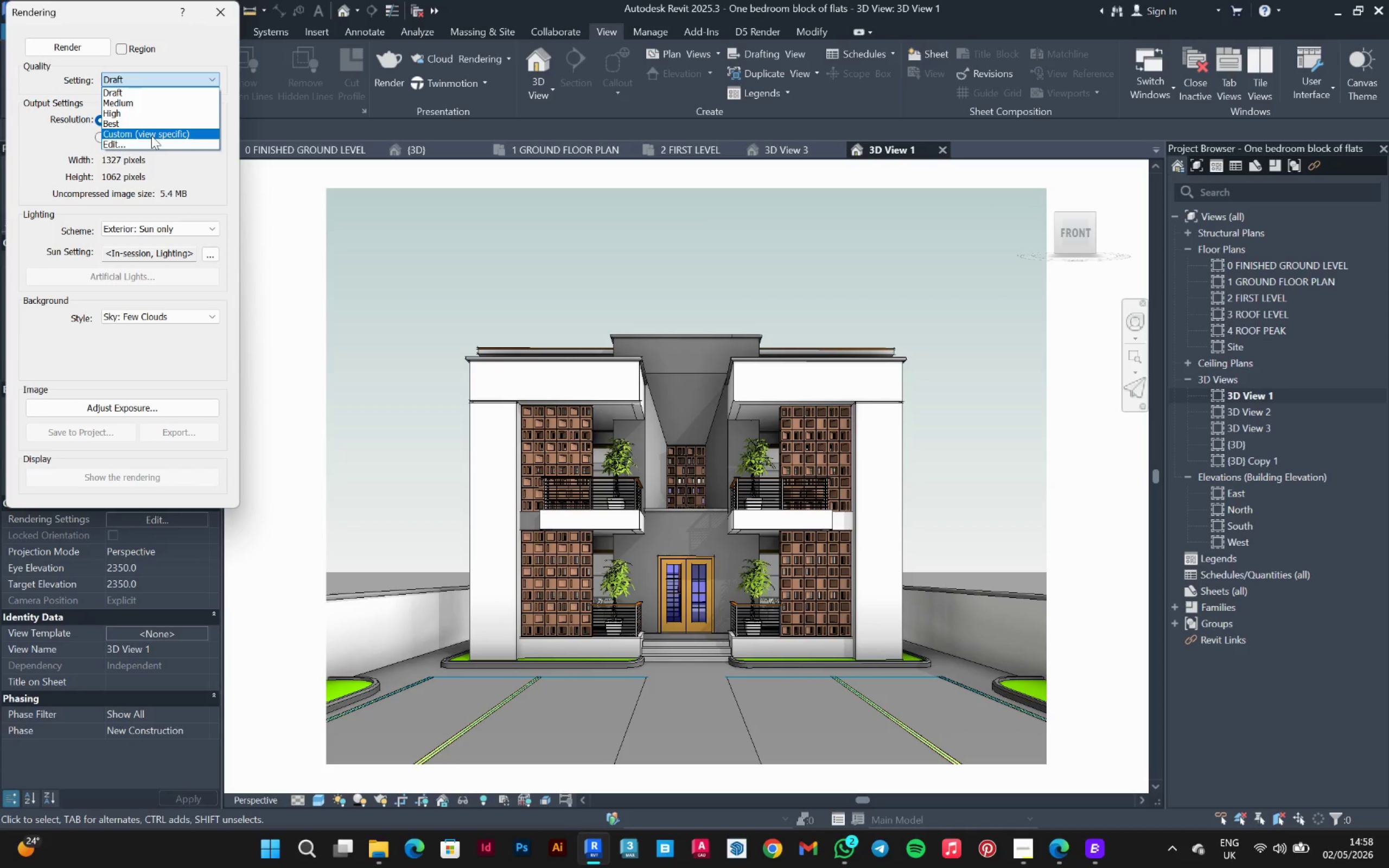 
left_click([145, 116])
 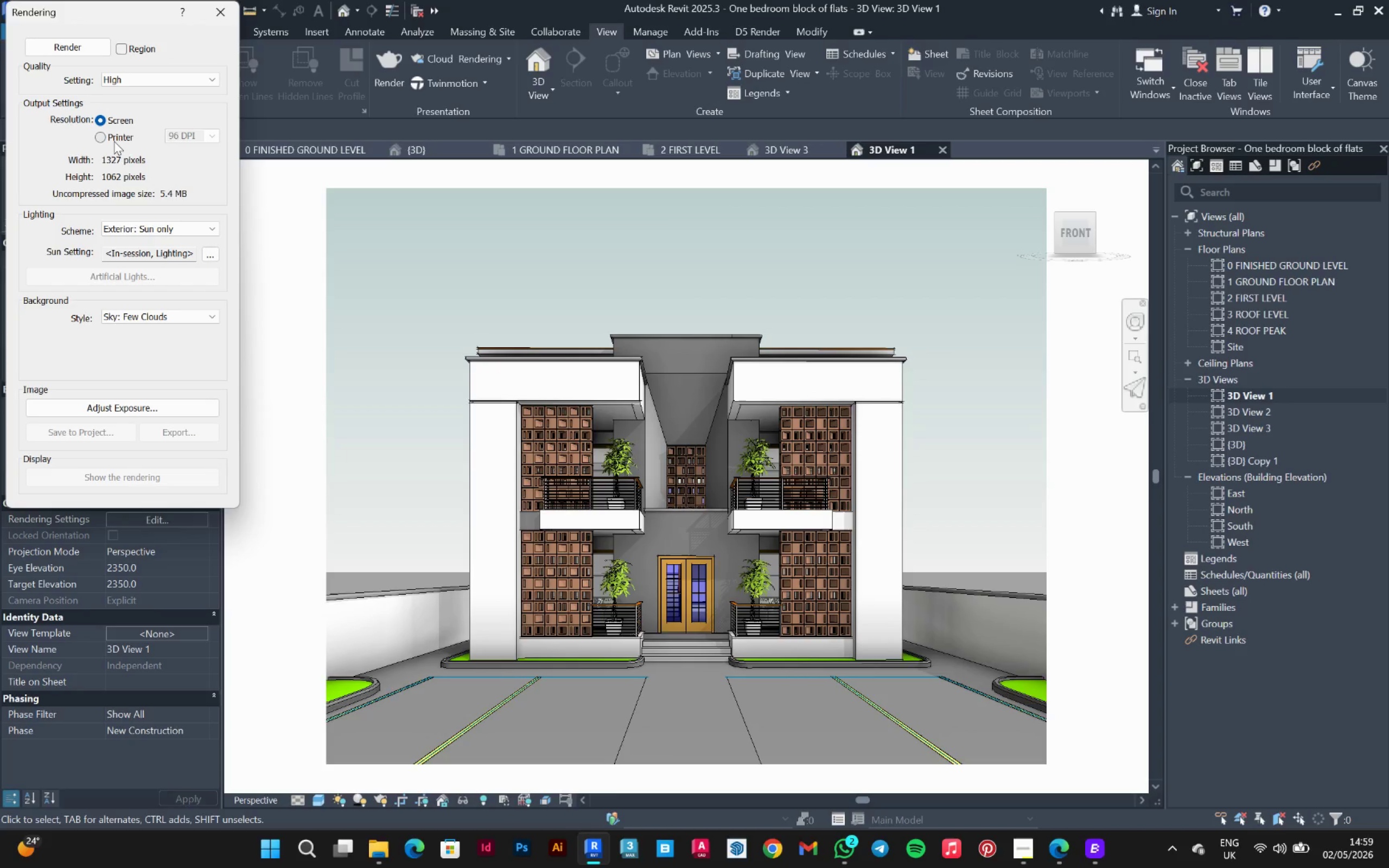 
left_click([114, 138])
 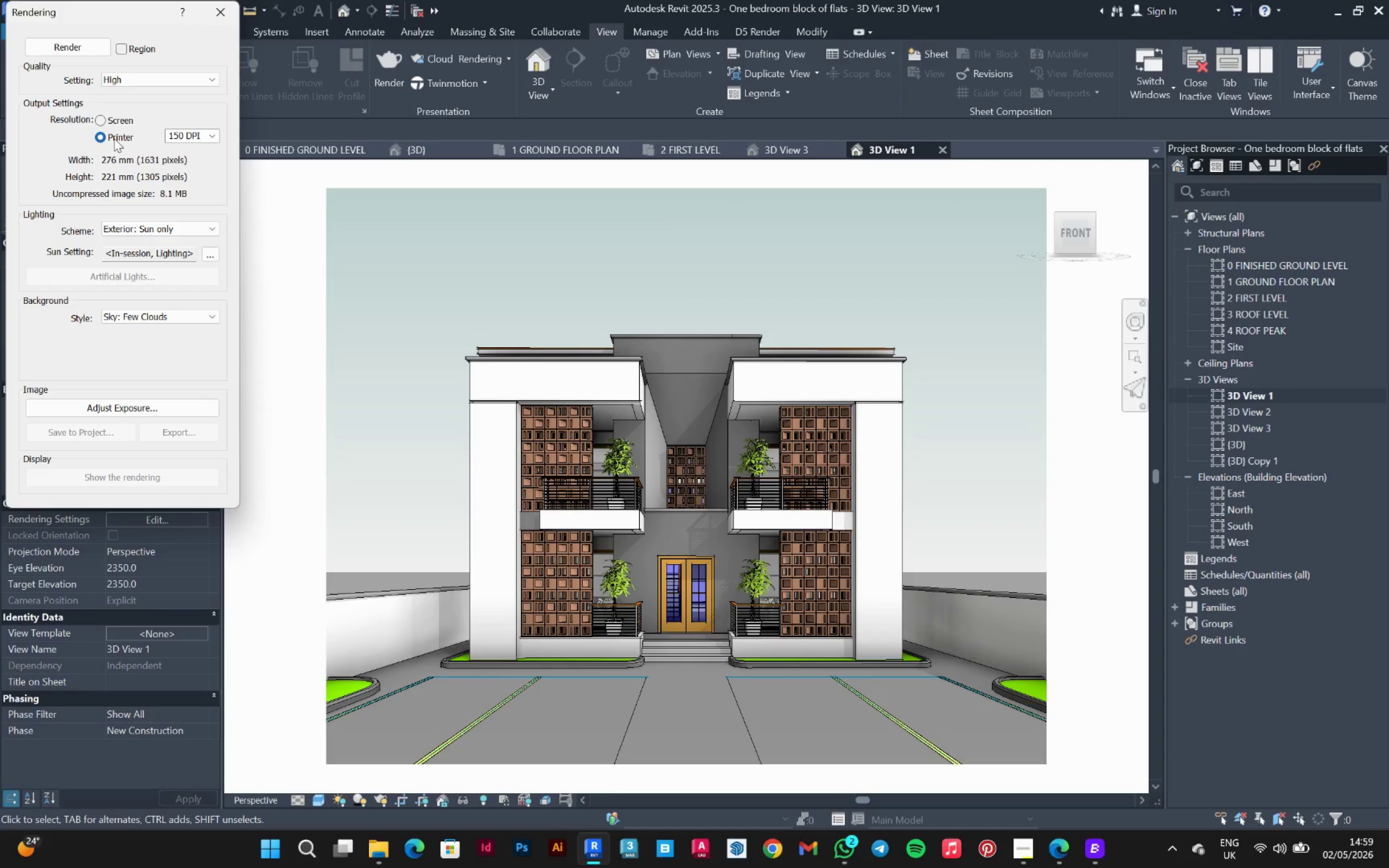 
left_click([116, 120])
 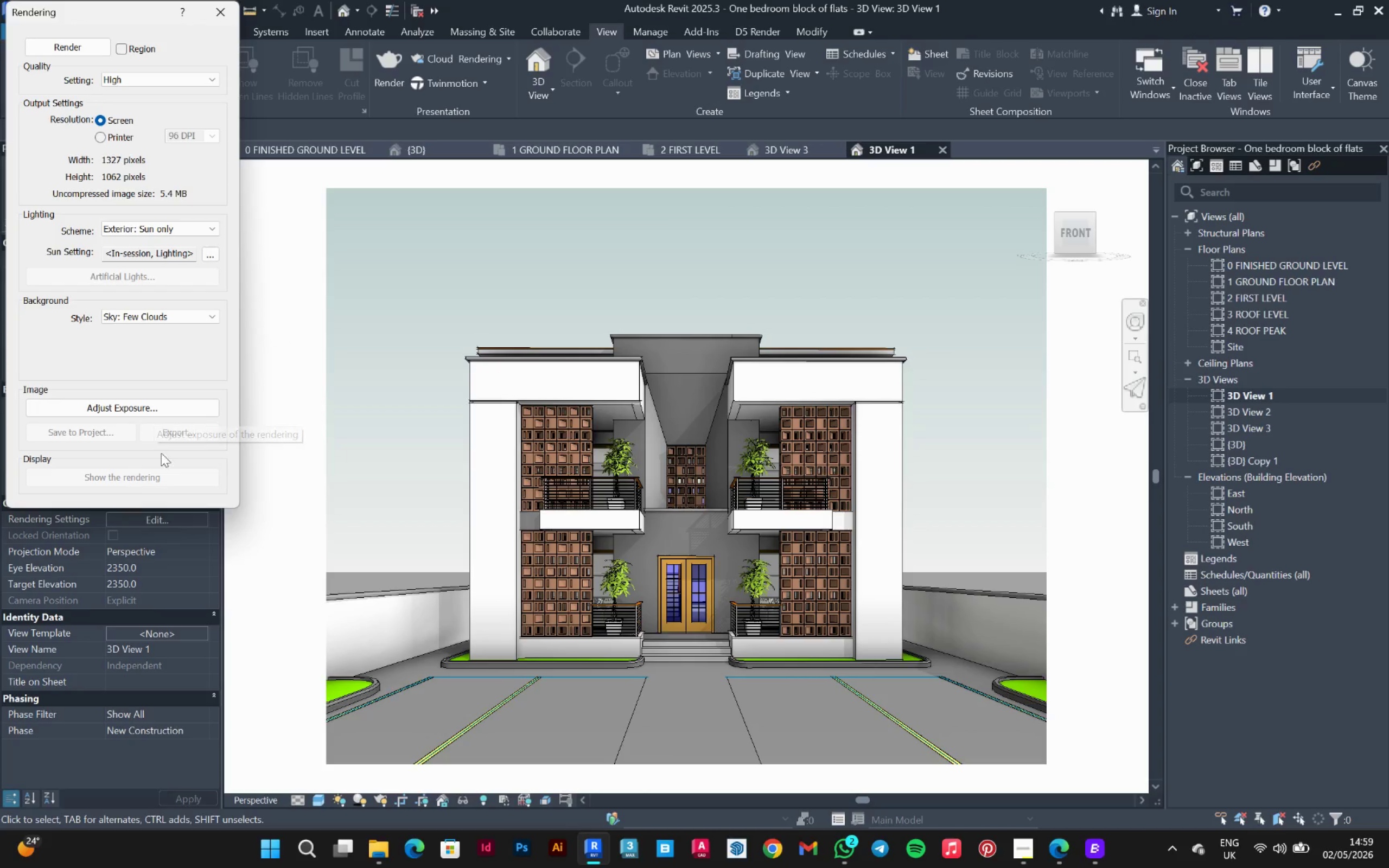 
wait(6.94)
 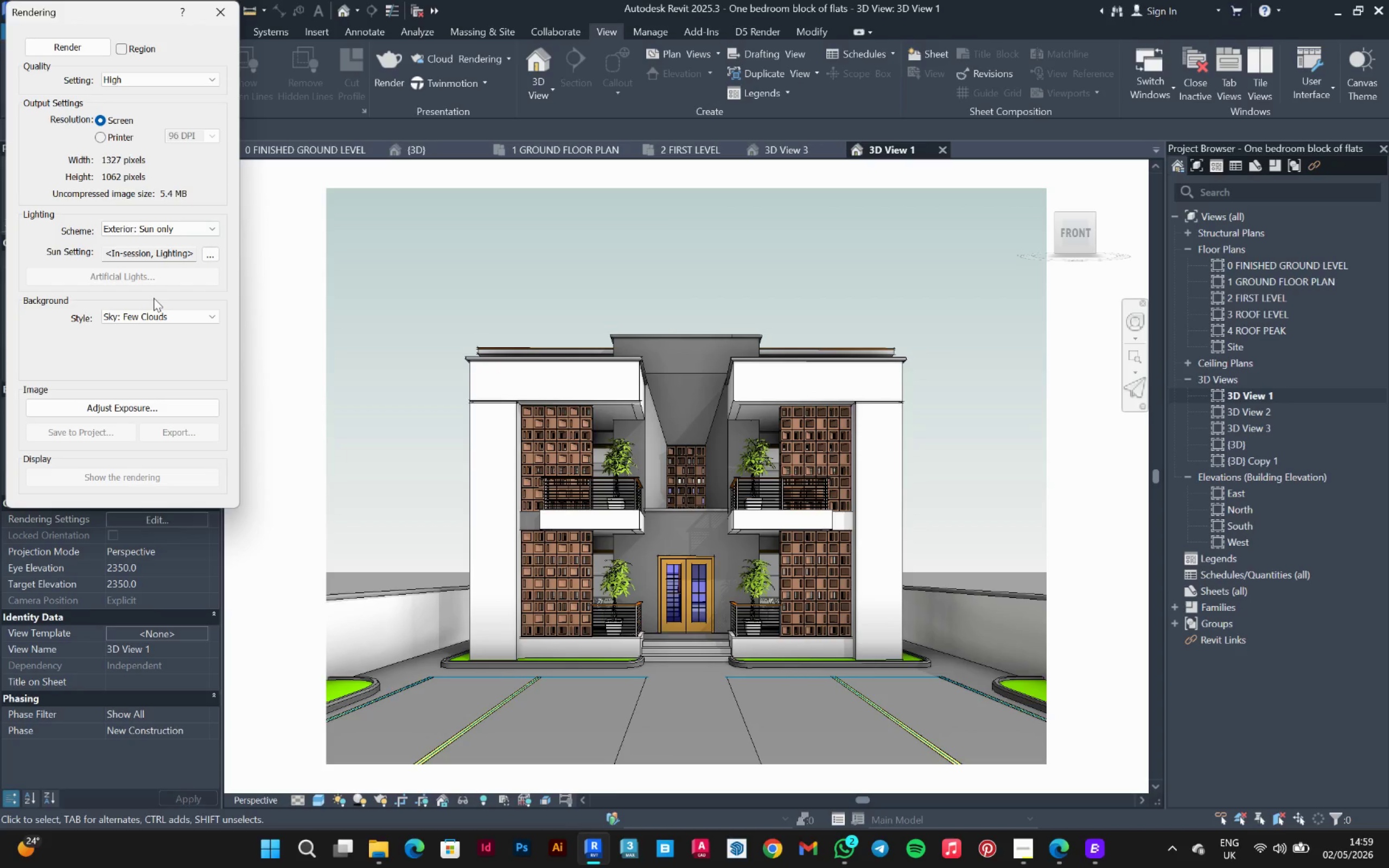 
left_click([90, 52])
 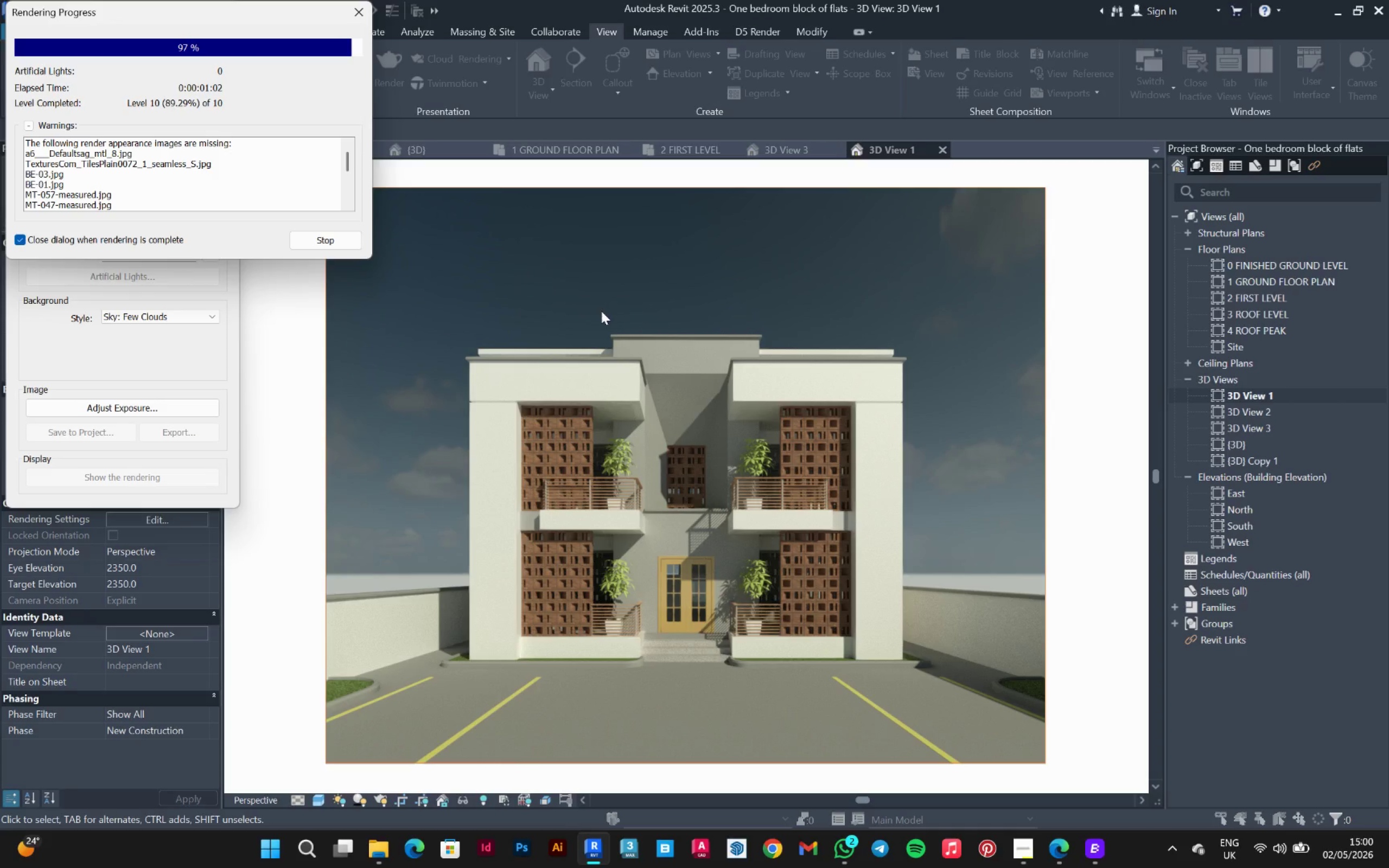 
wait(67.26)
 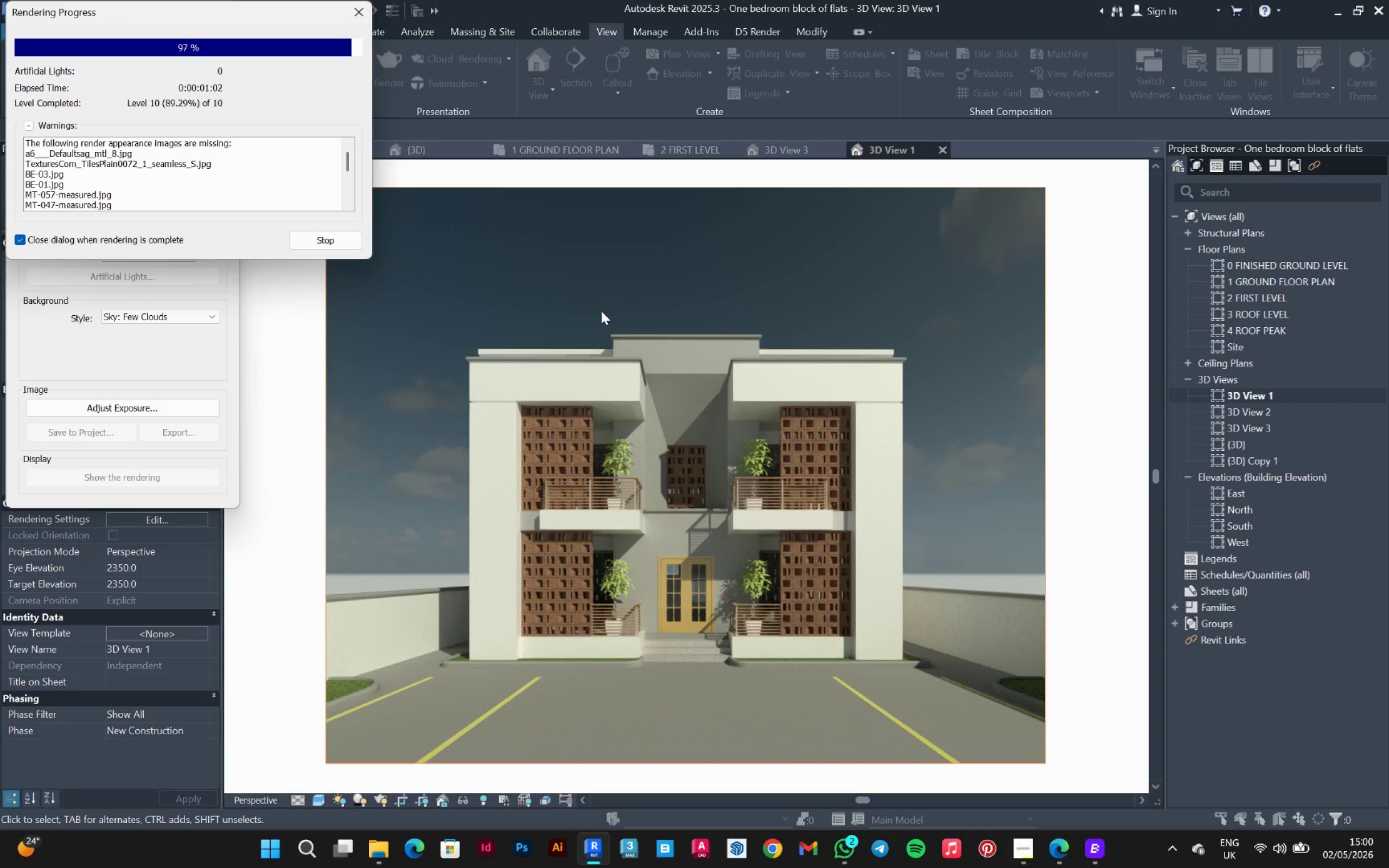 
mouse_move([77, 431])
 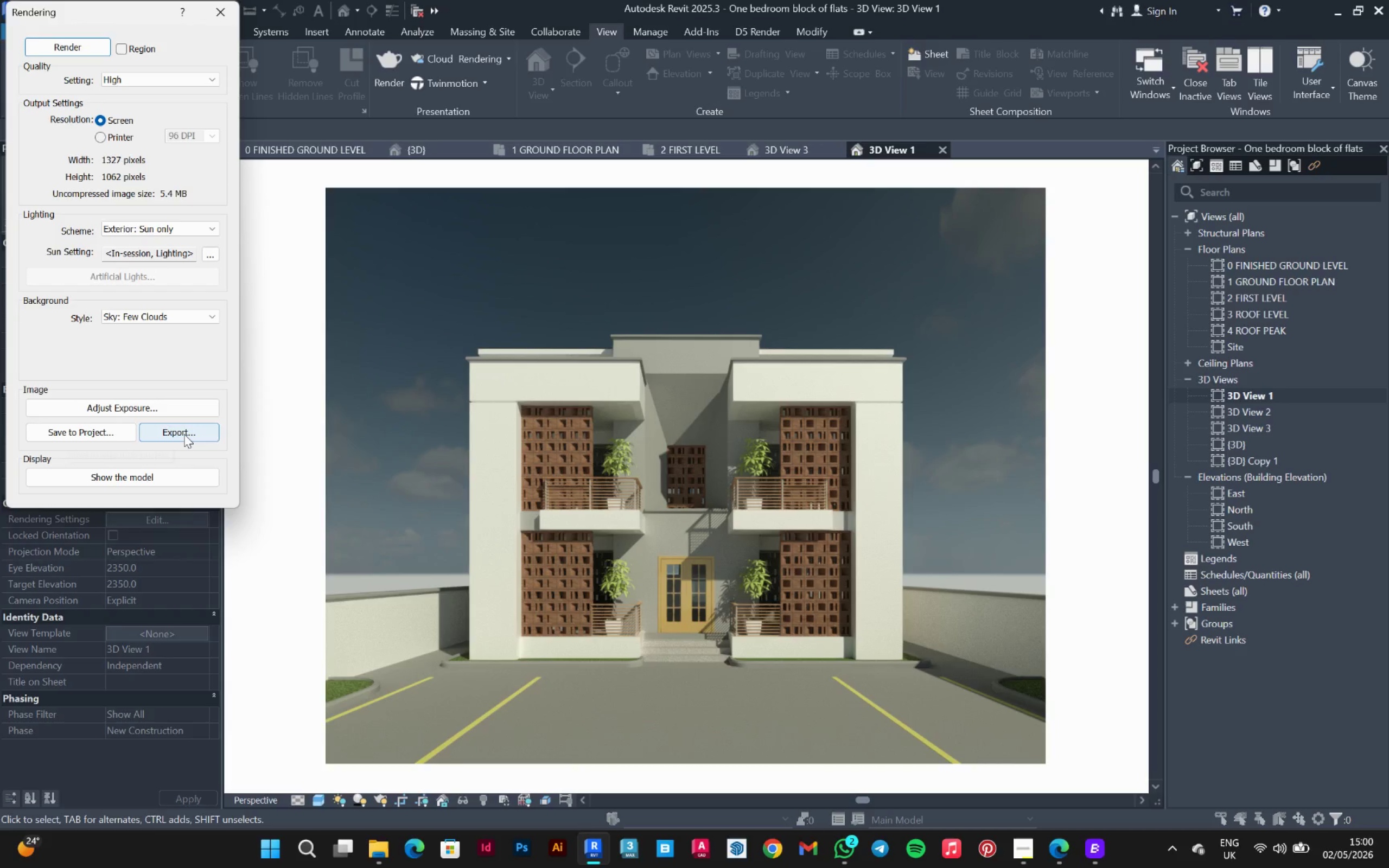 
left_click([184, 434])
 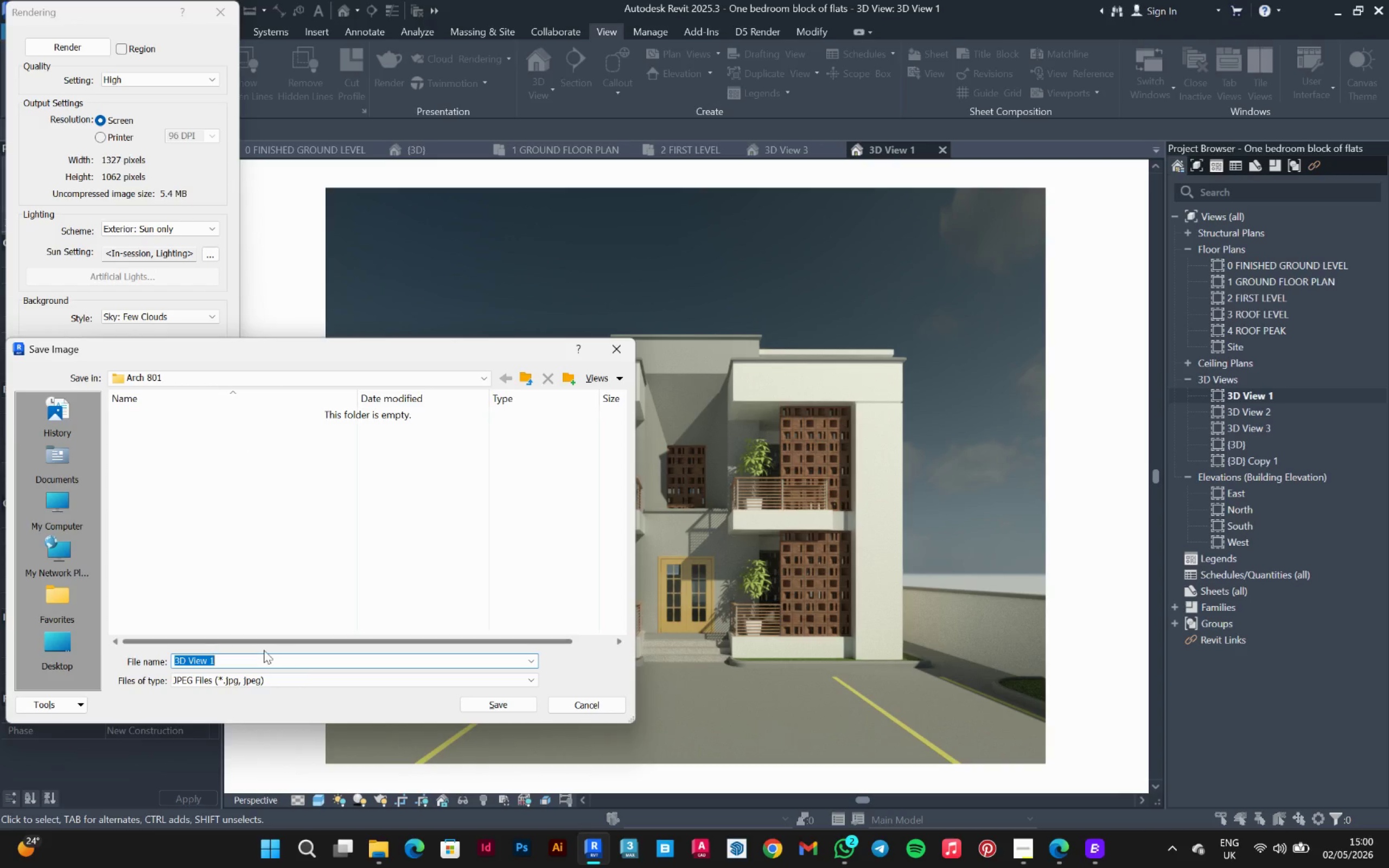 
left_click([336, 382])
 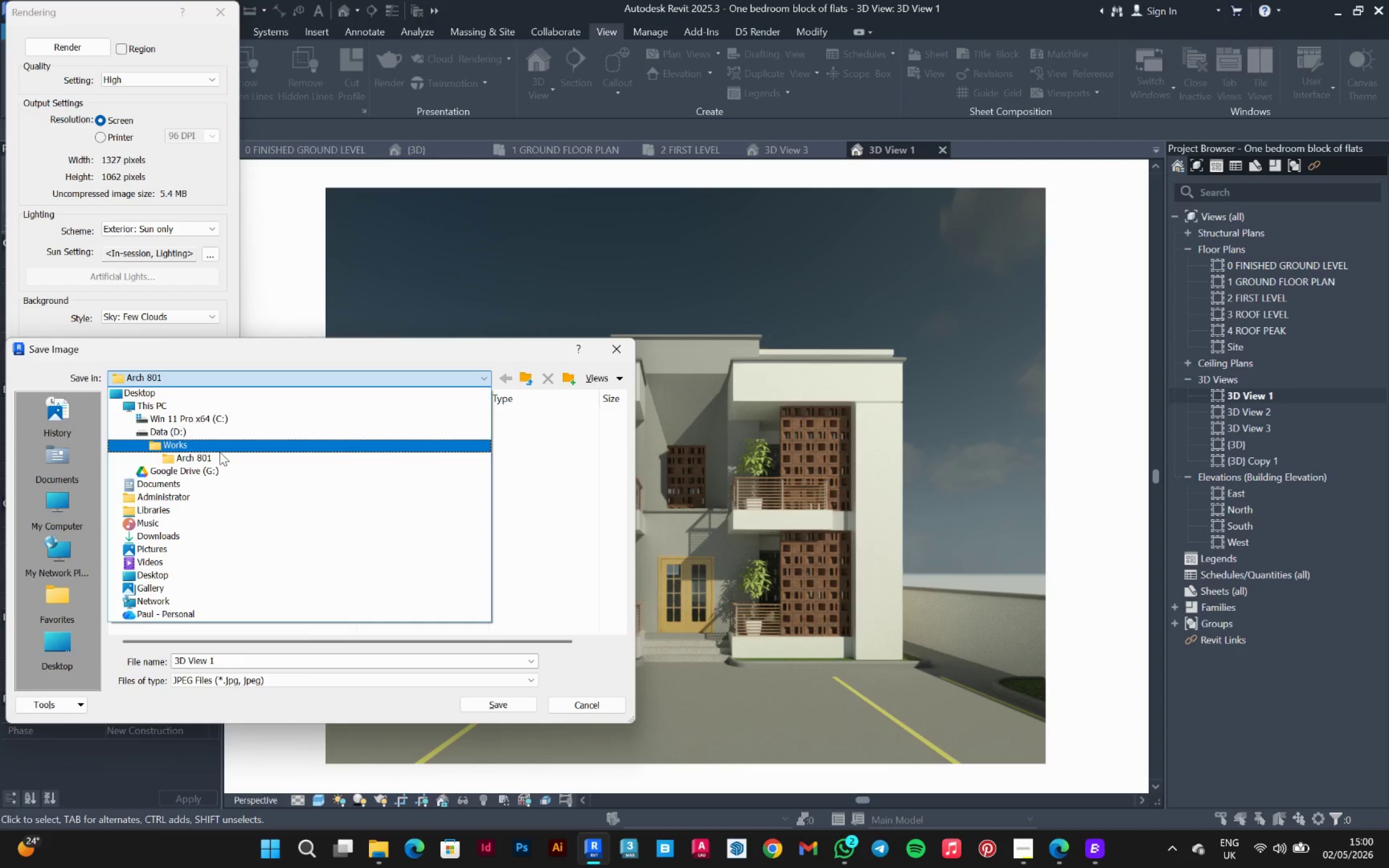 
left_click([206, 433])
 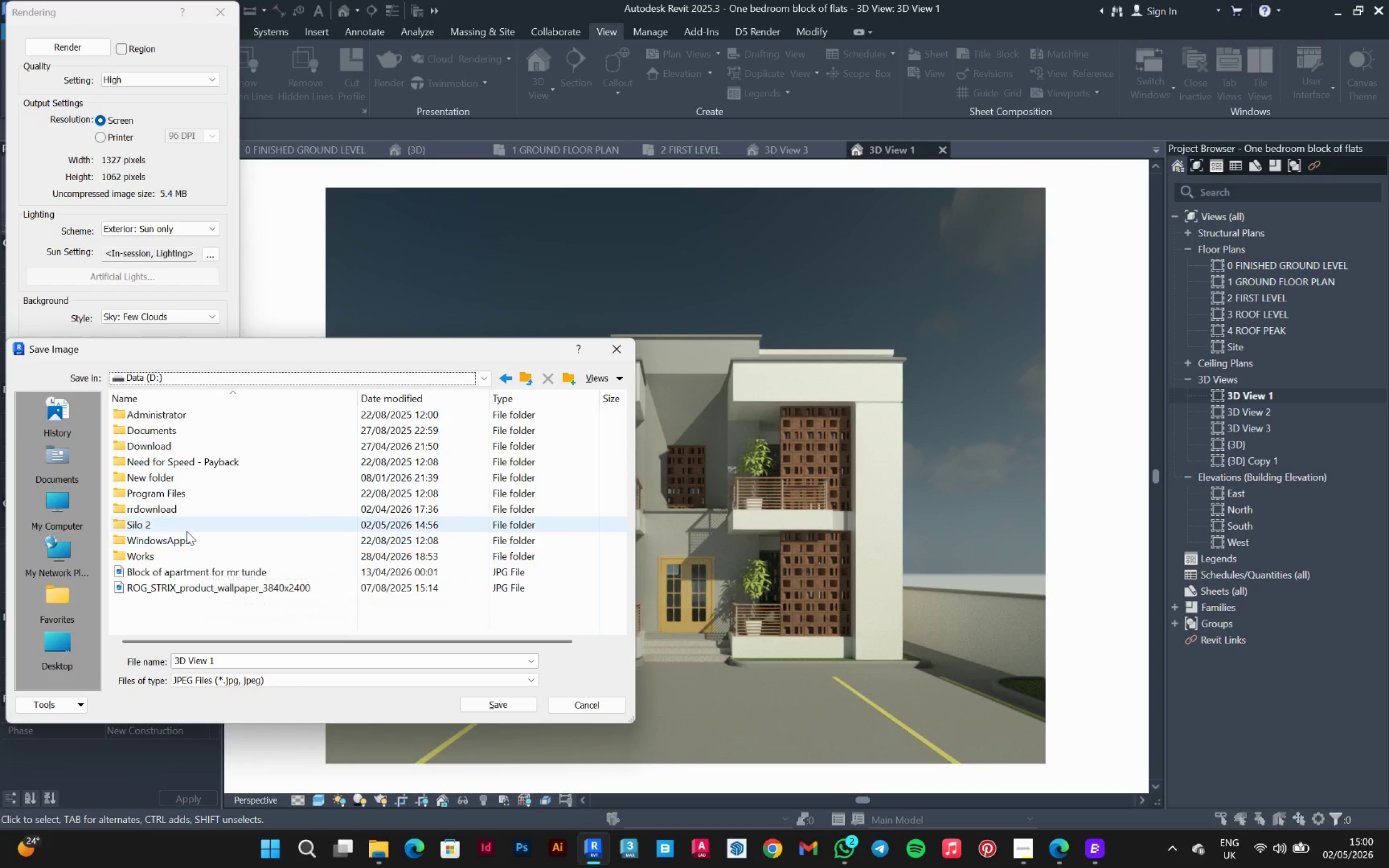 
double_click([187, 528])
 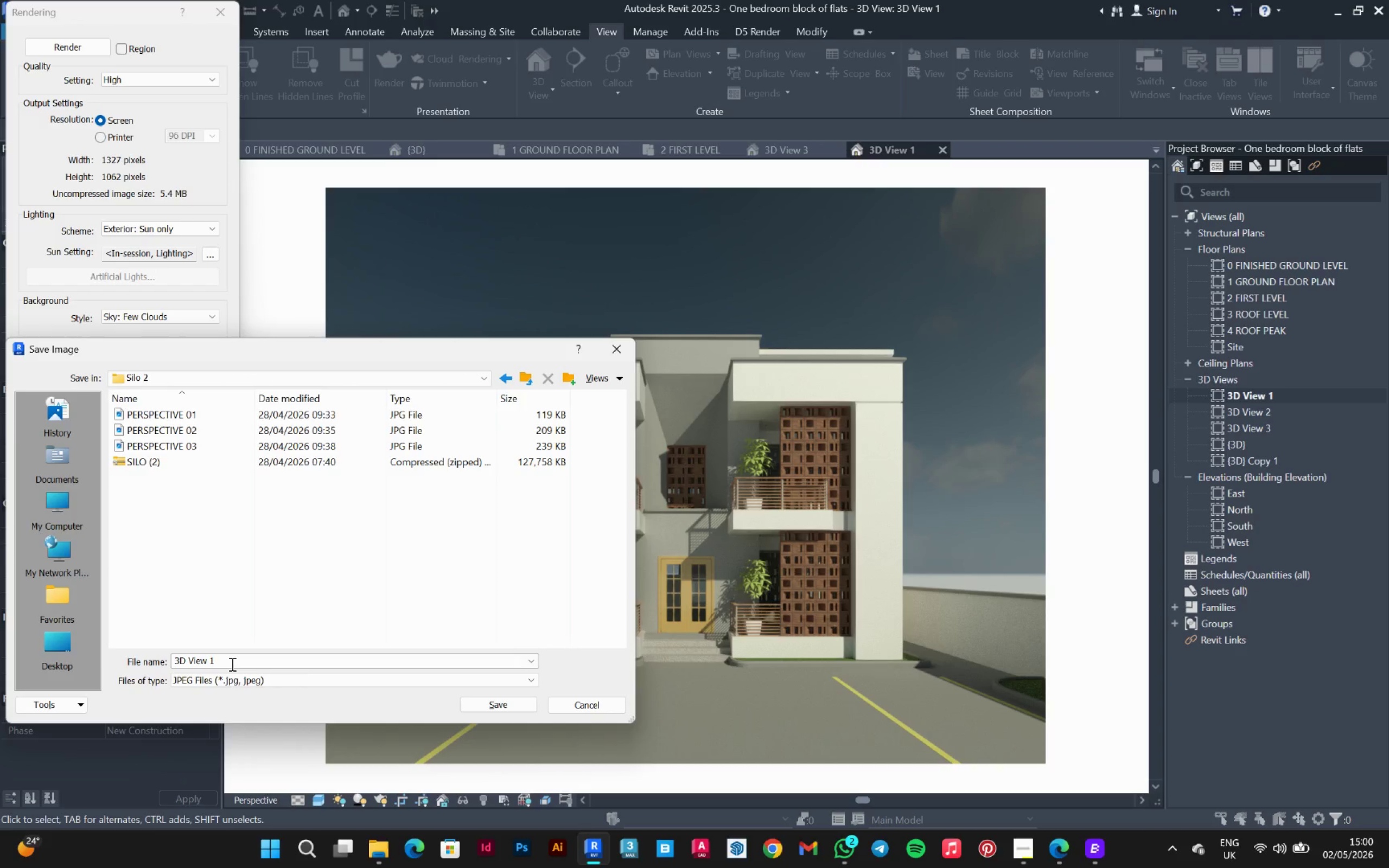 
left_click([231, 663])
 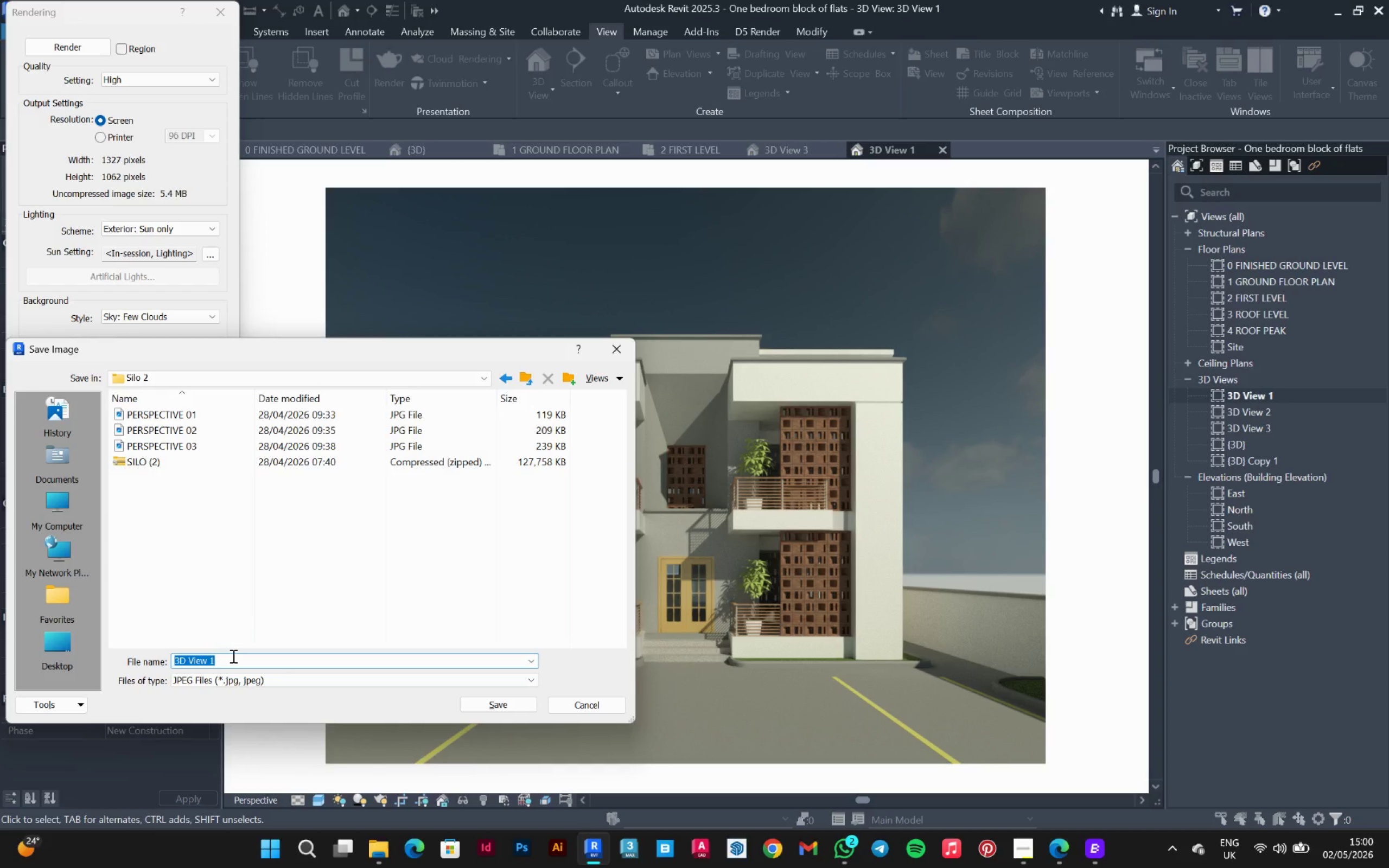 
wait(5.28)
 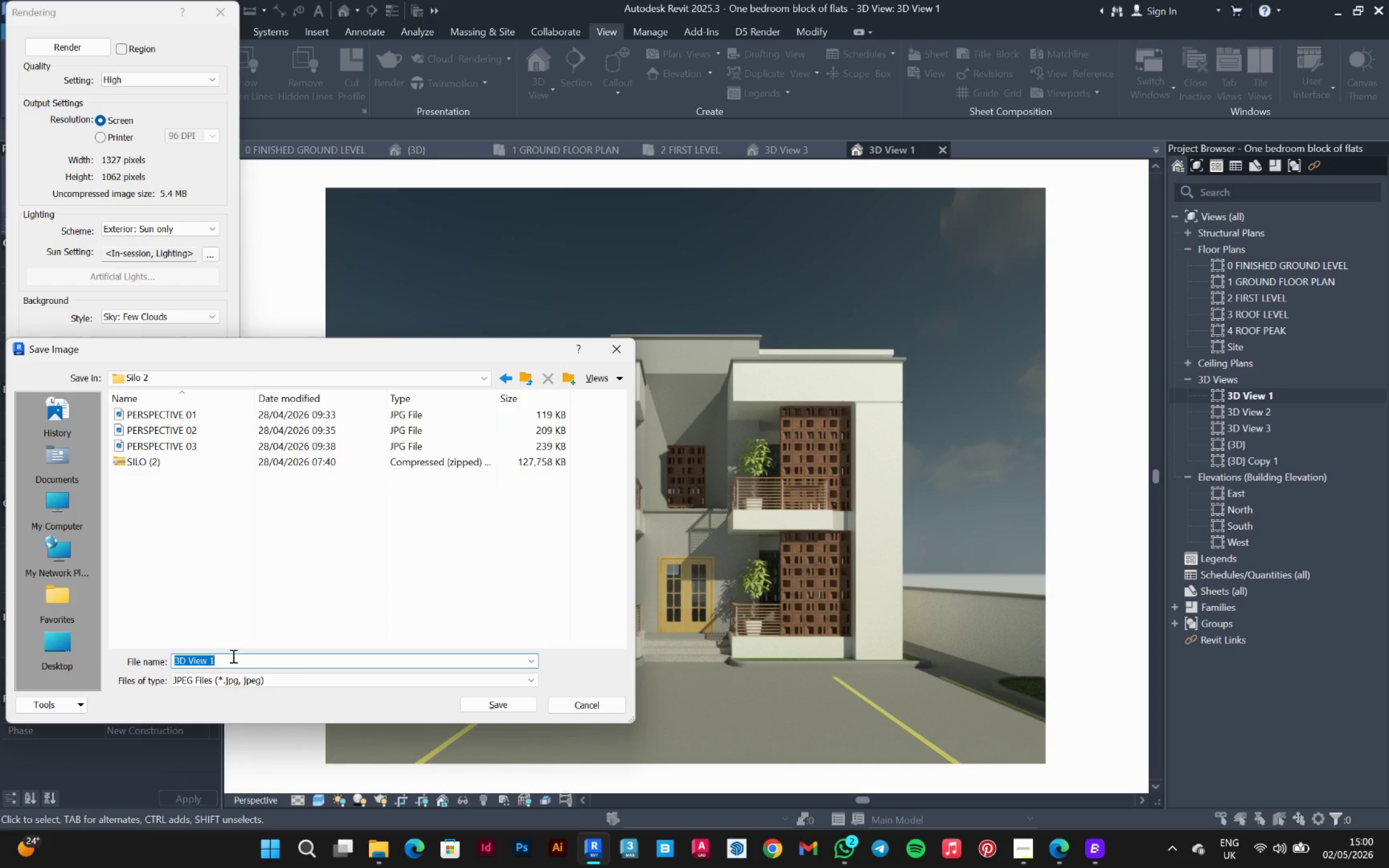 
type(p2 )
 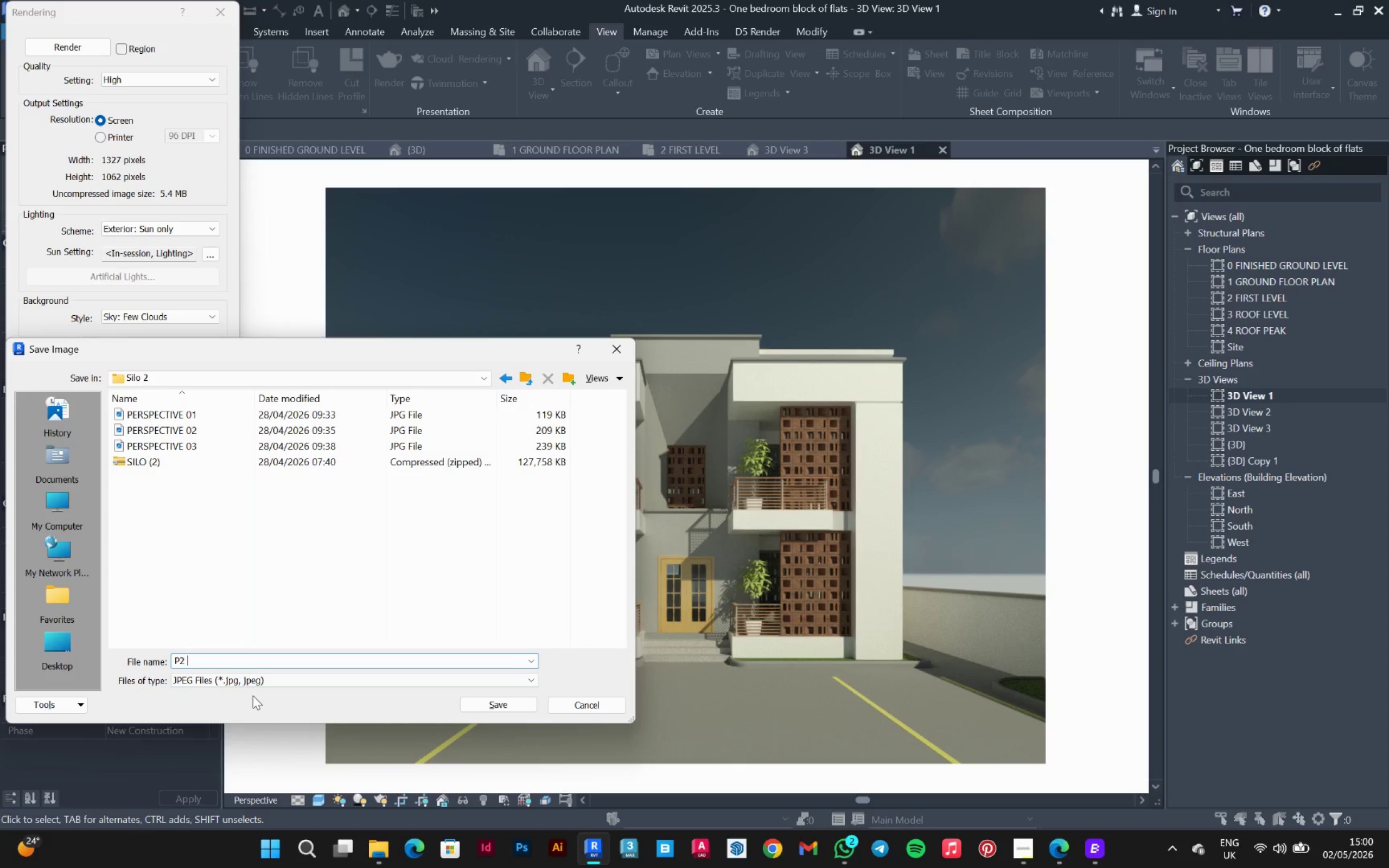 
type(ex 1)
 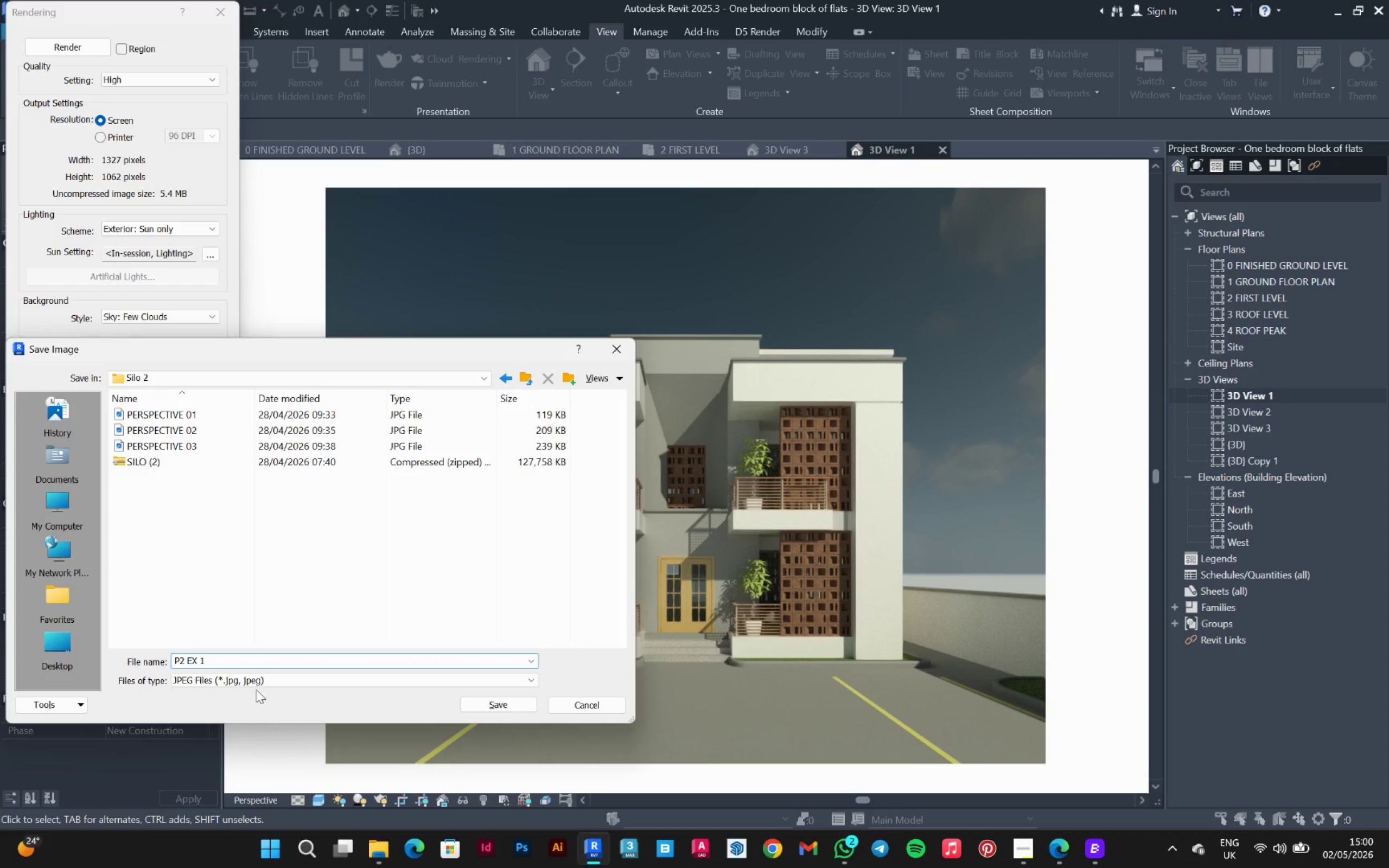 
left_click([263, 679])
 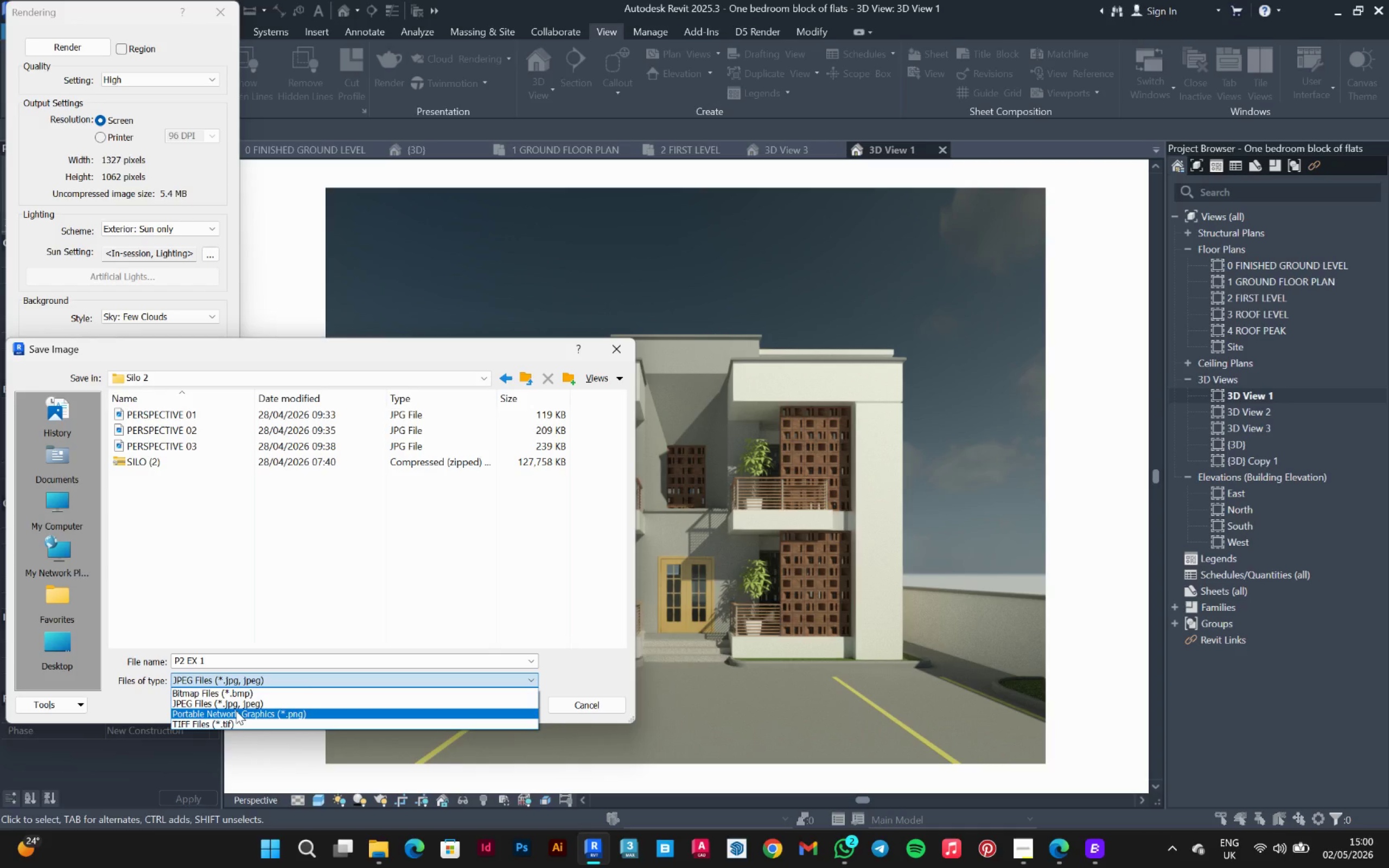 
left_click([236, 711])
 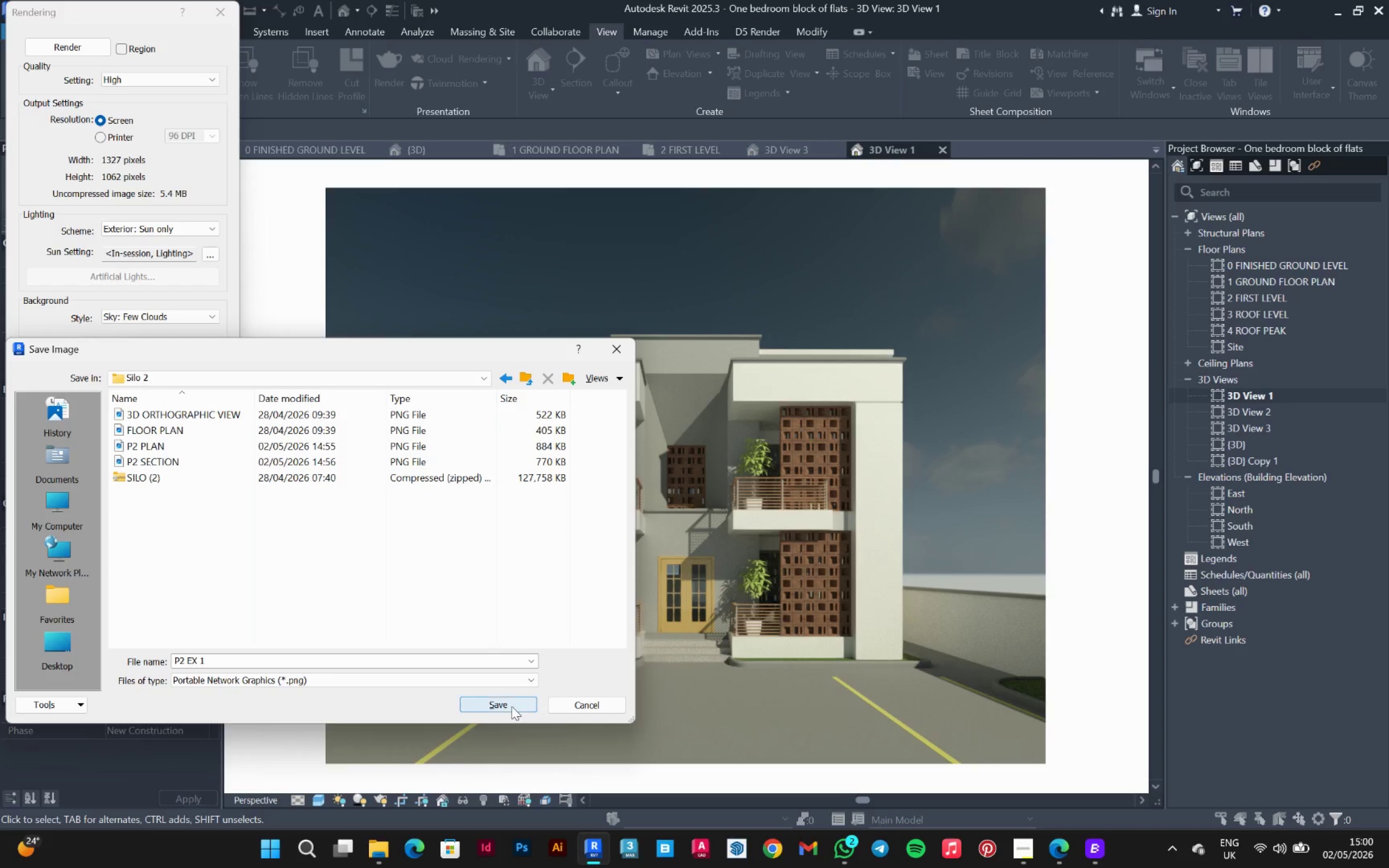 
left_click([510, 706])
 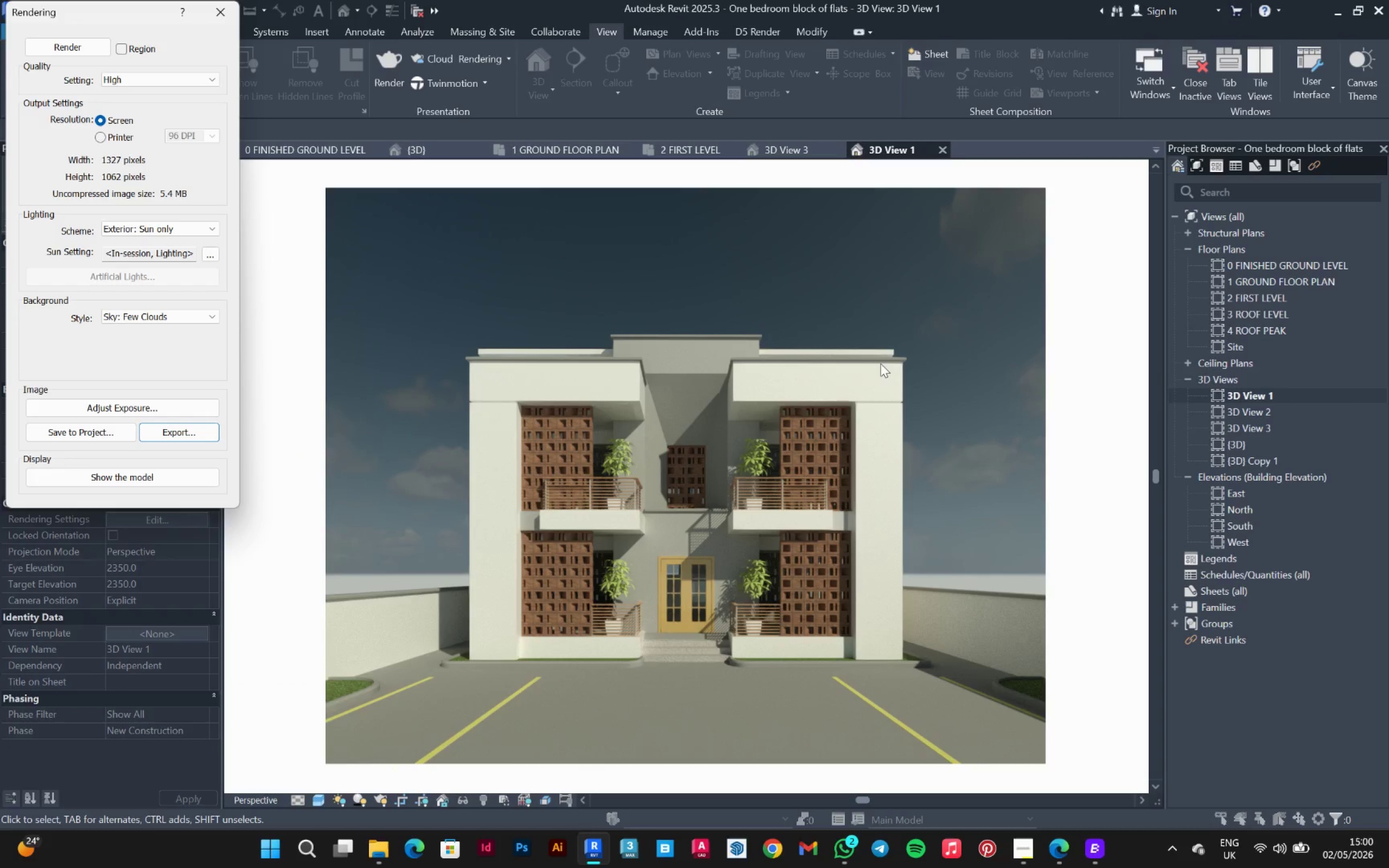 
double_click([1270, 413])
 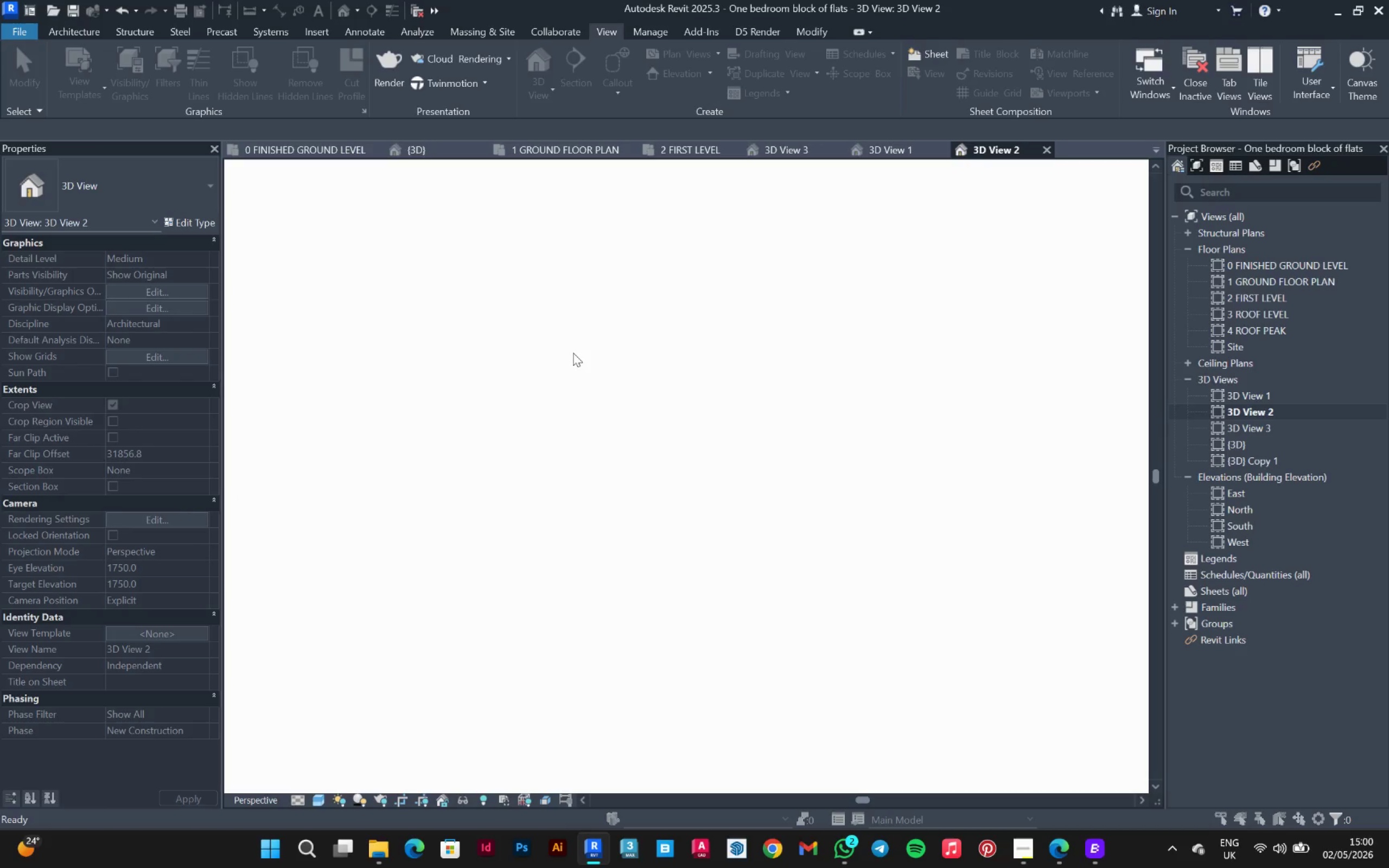 
scroll: coordinate [683, 520], scroll_direction: down, amount: 2.0
 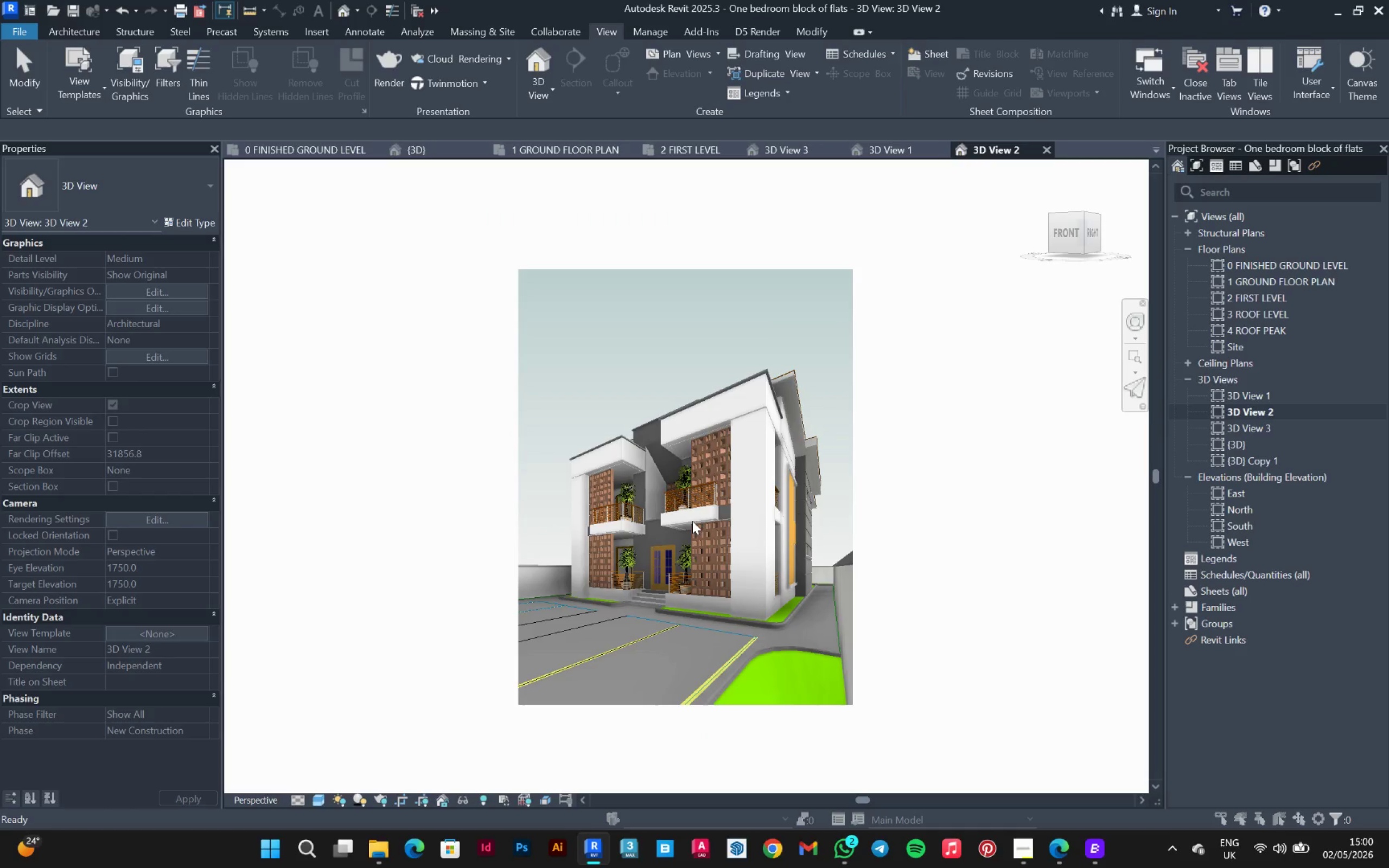 
scroll: coordinate [704, 516], scroll_direction: up, amount: 3.0
 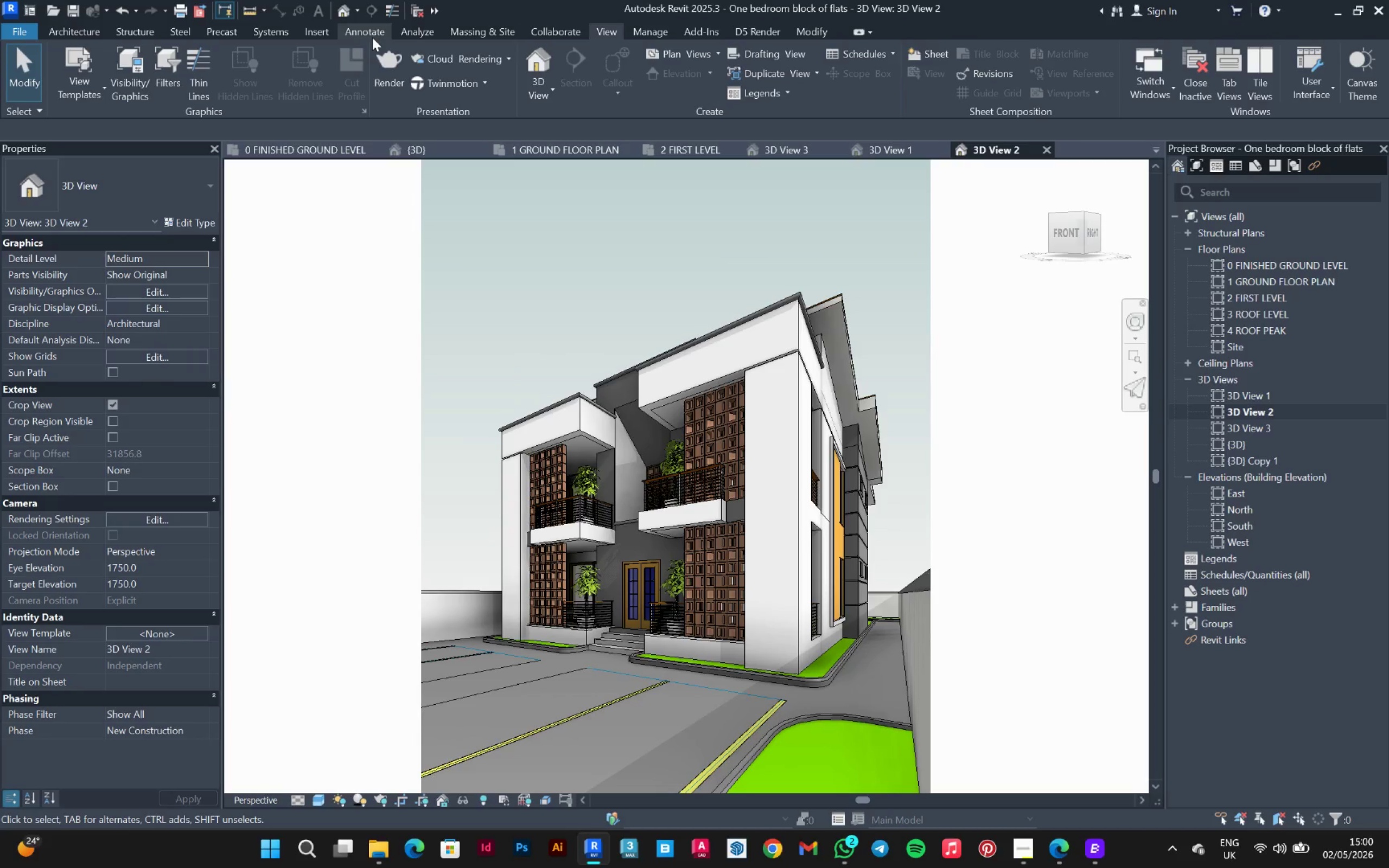 
wait(10.35)
 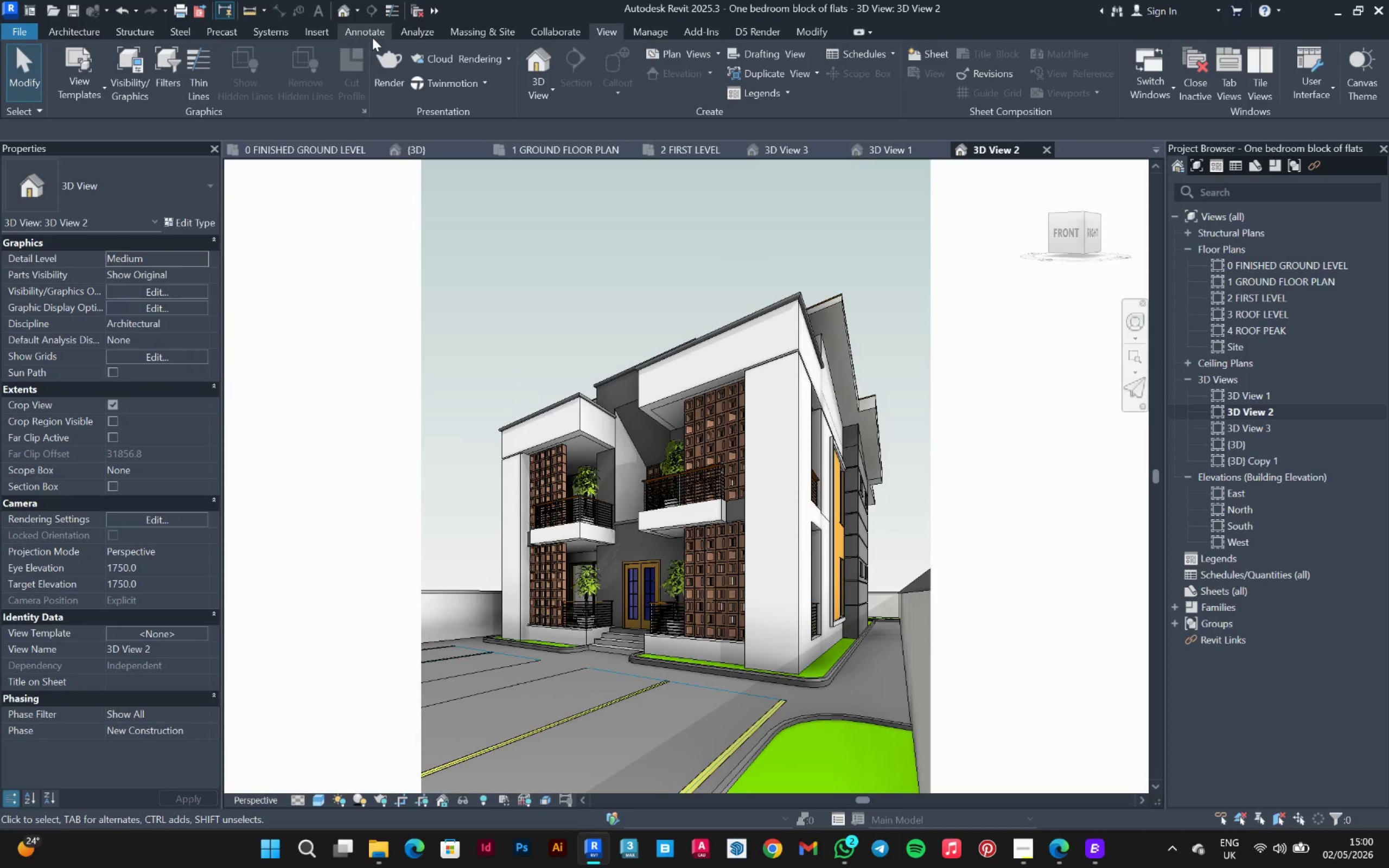 
left_click([385, 76])
 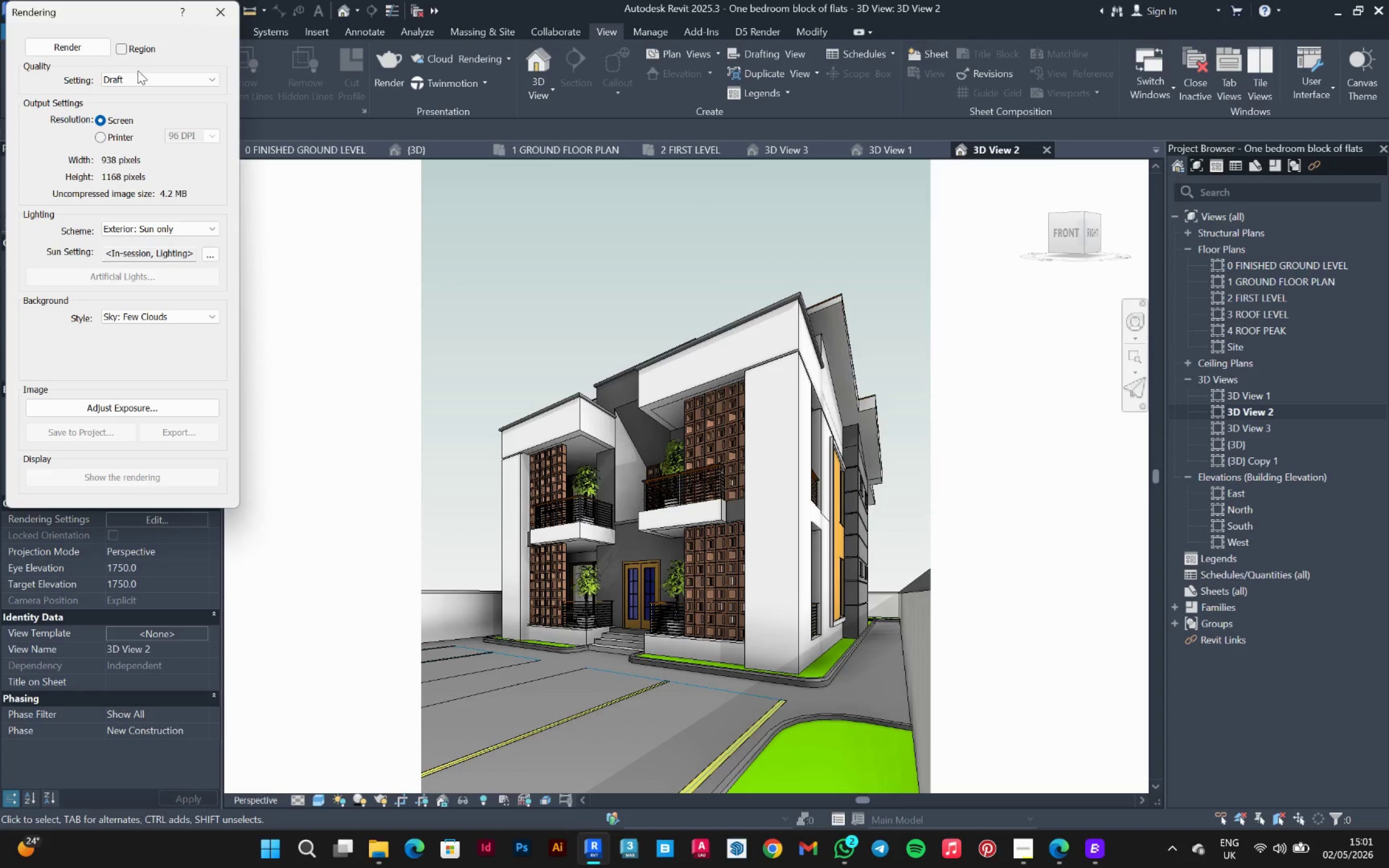 
wait(5.73)
 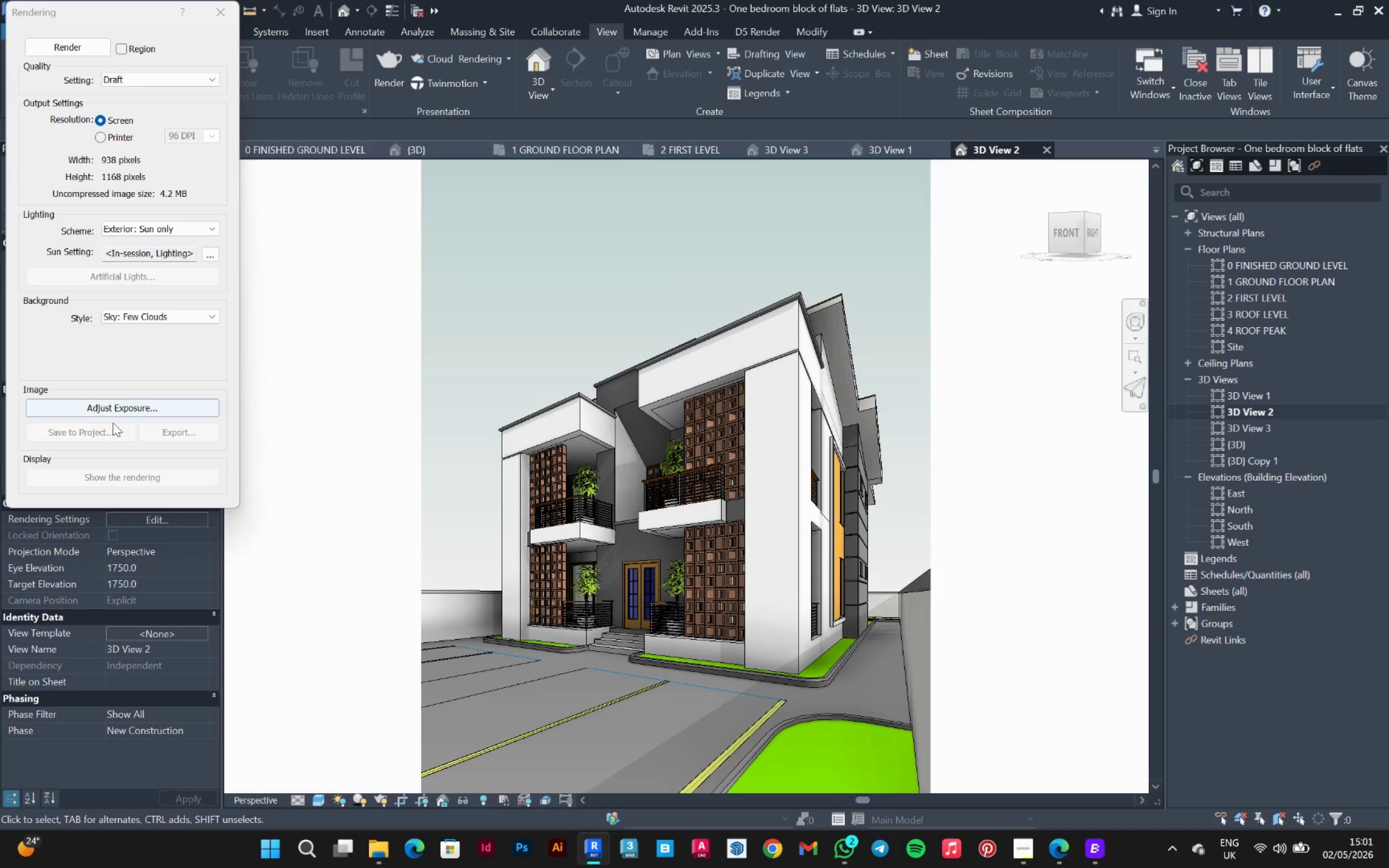 
left_click([118, 116])
 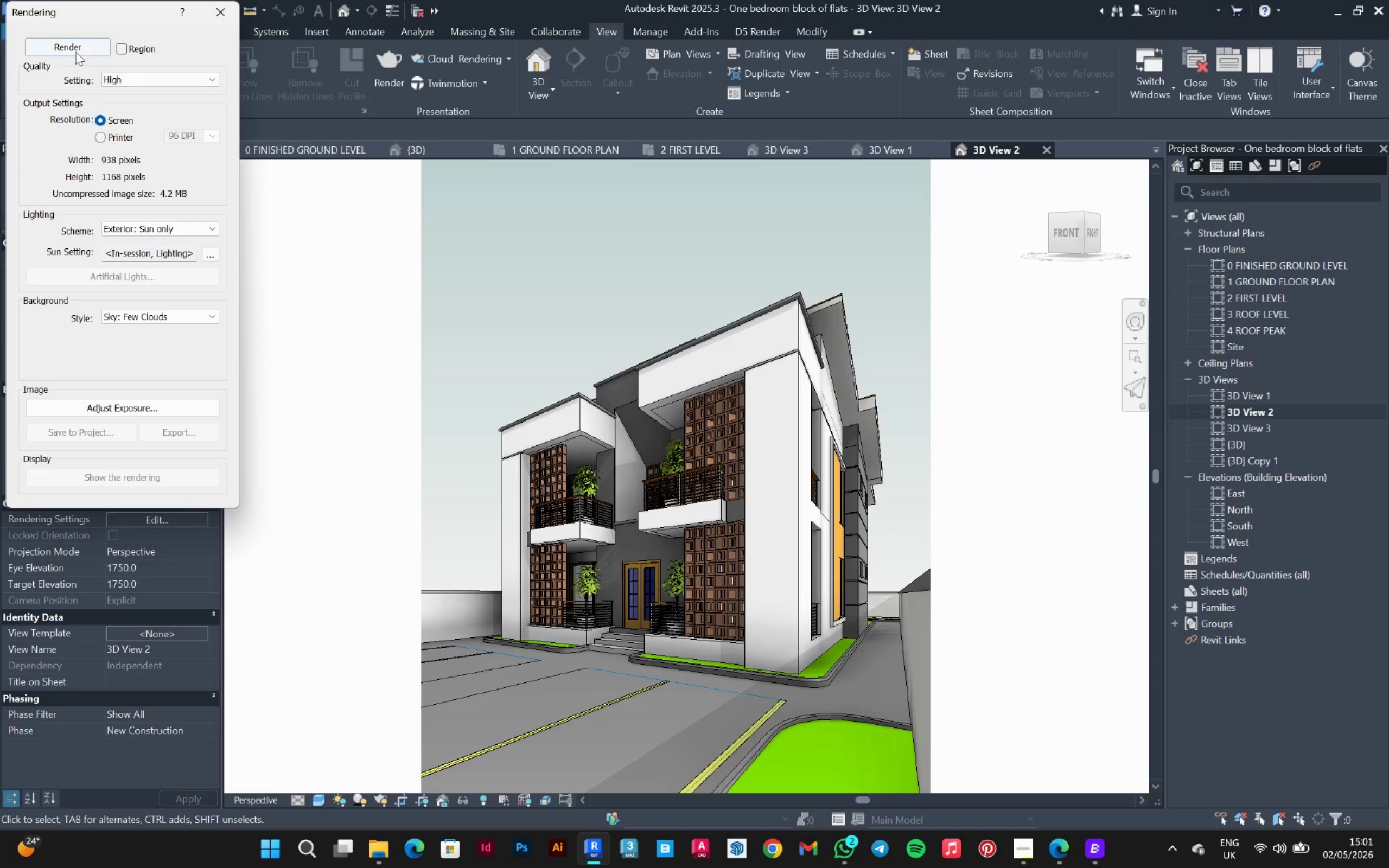 
left_click([75, 50])
 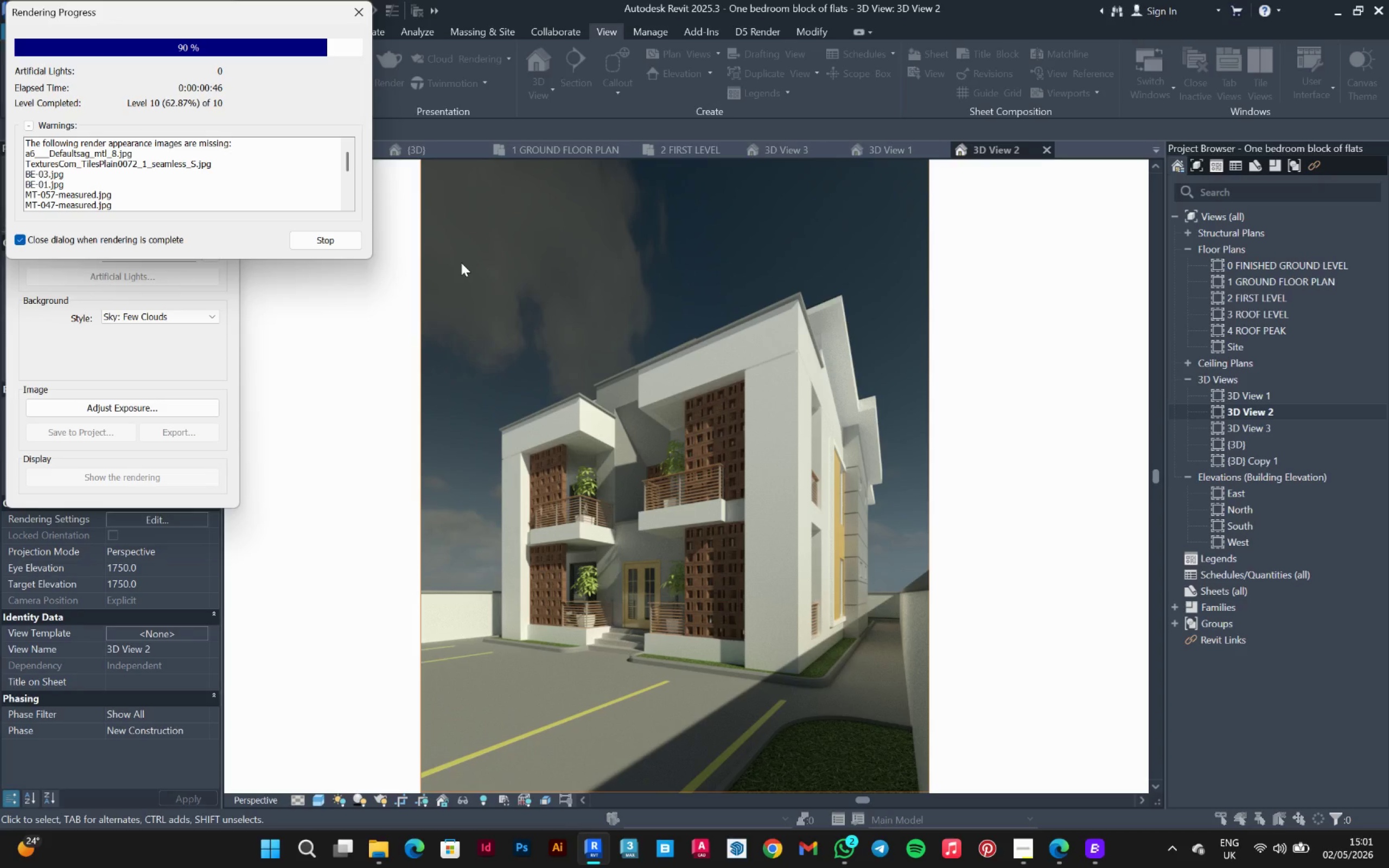 
wait(51.36)
 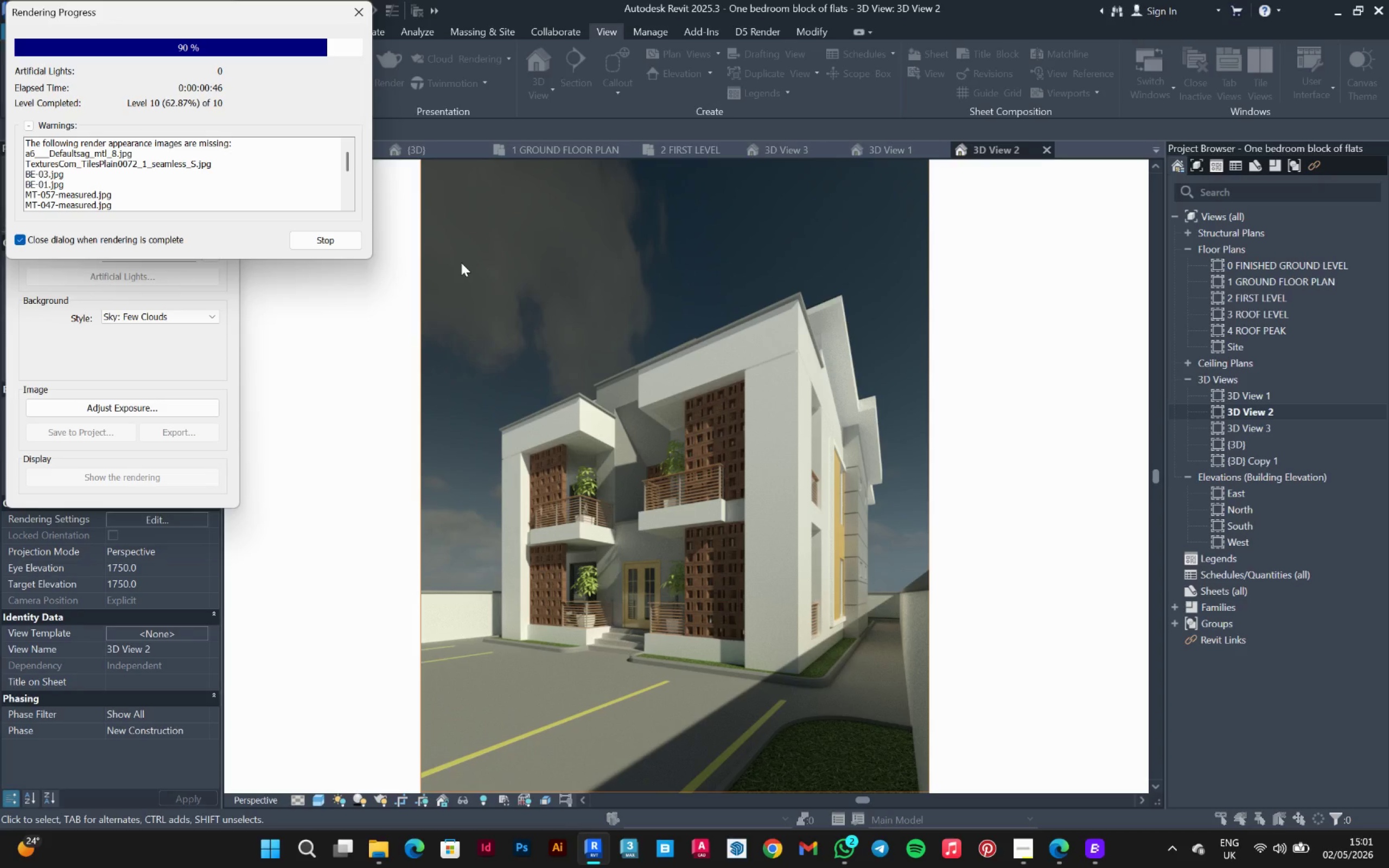 
left_click([189, 428])
 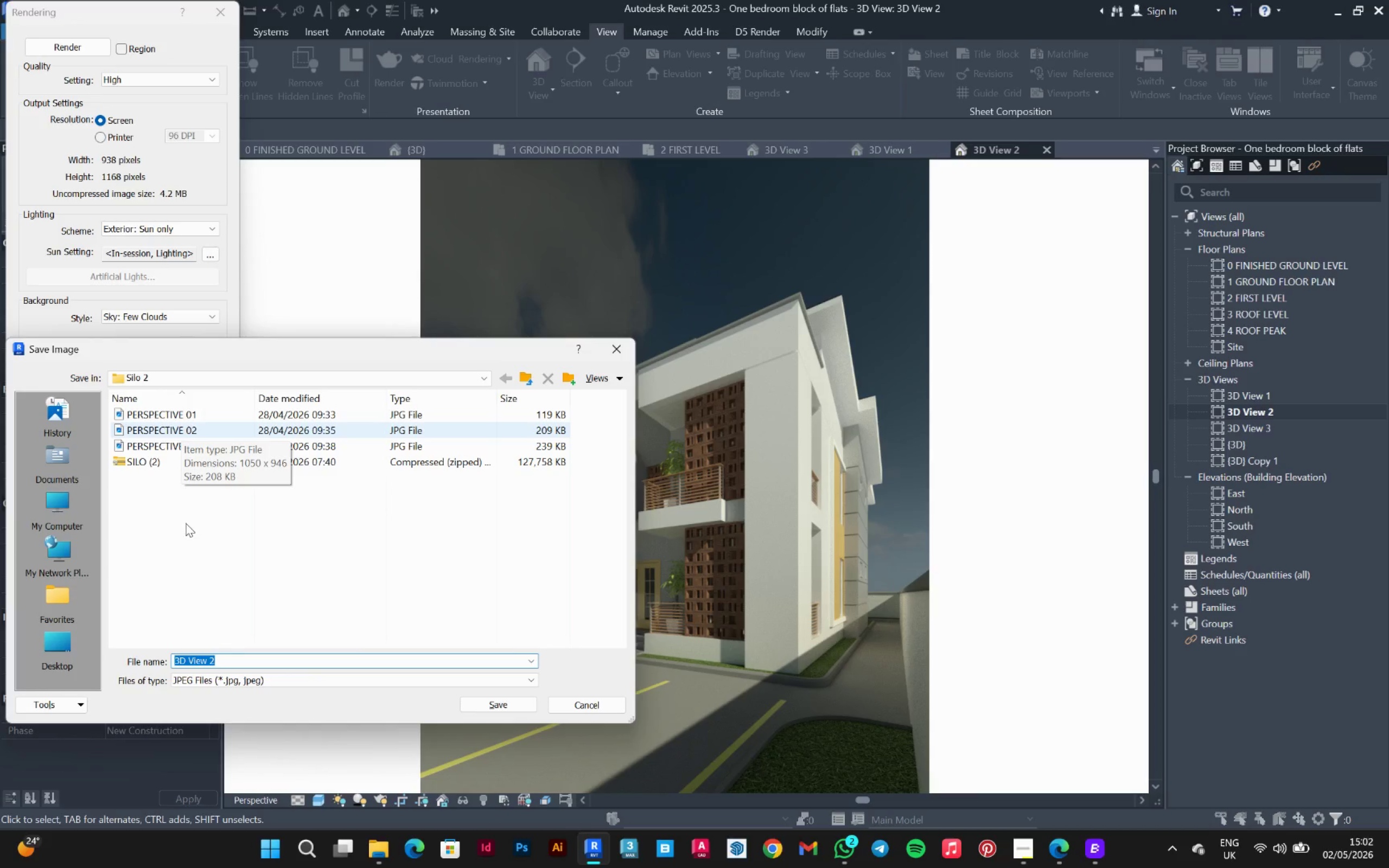 
left_click([258, 680])
 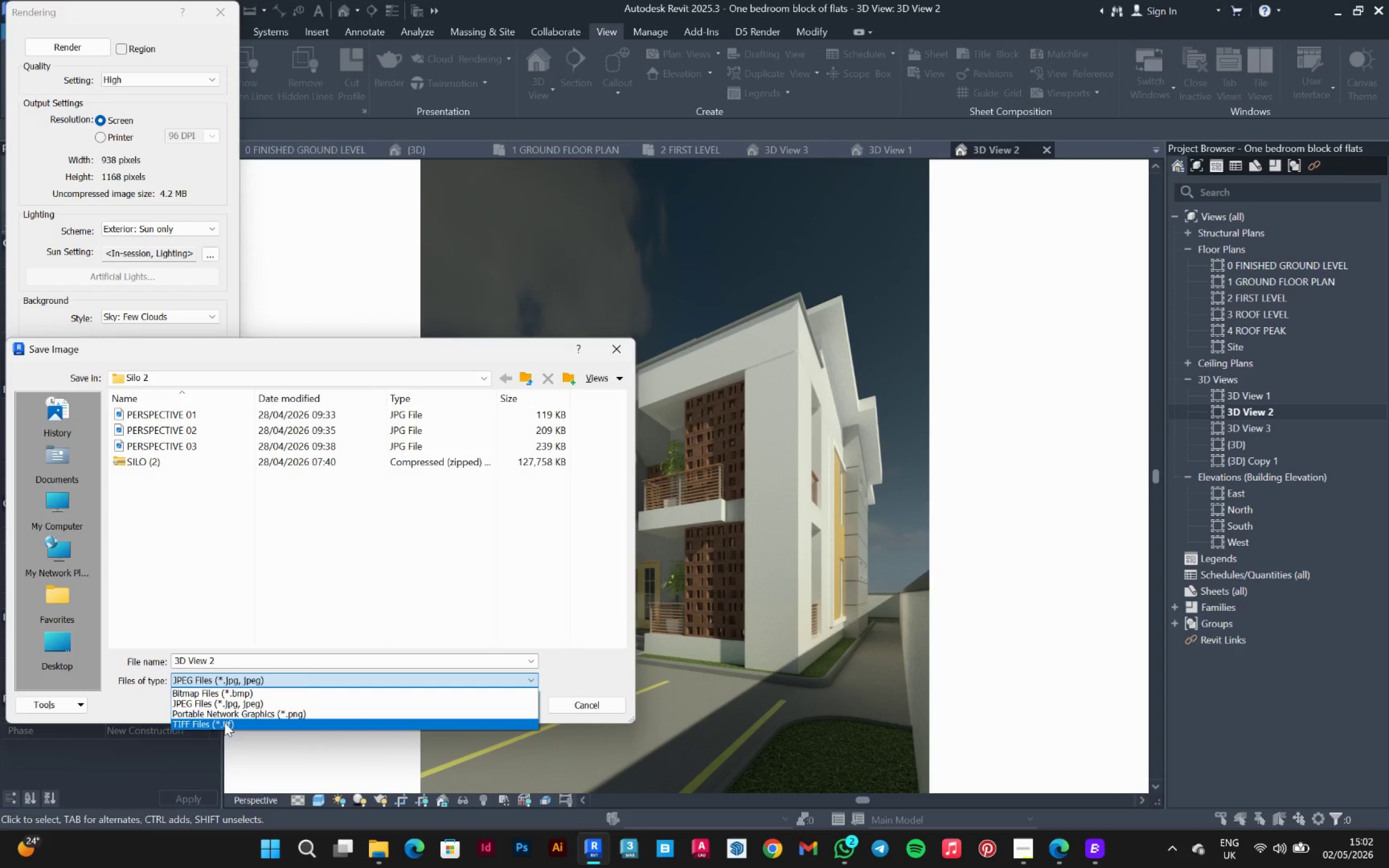 
left_click([225, 714])
 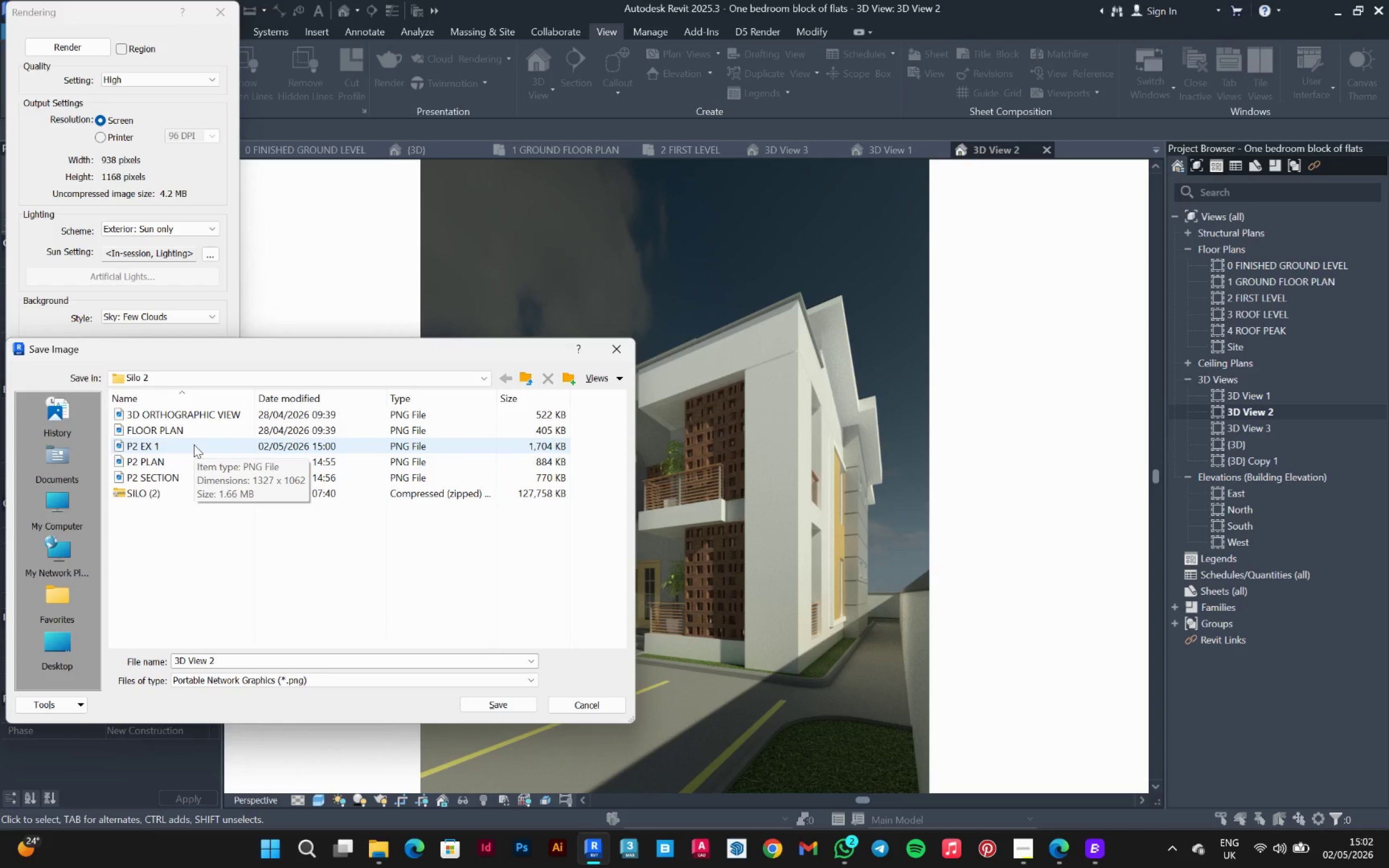 
left_click([192, 450])
 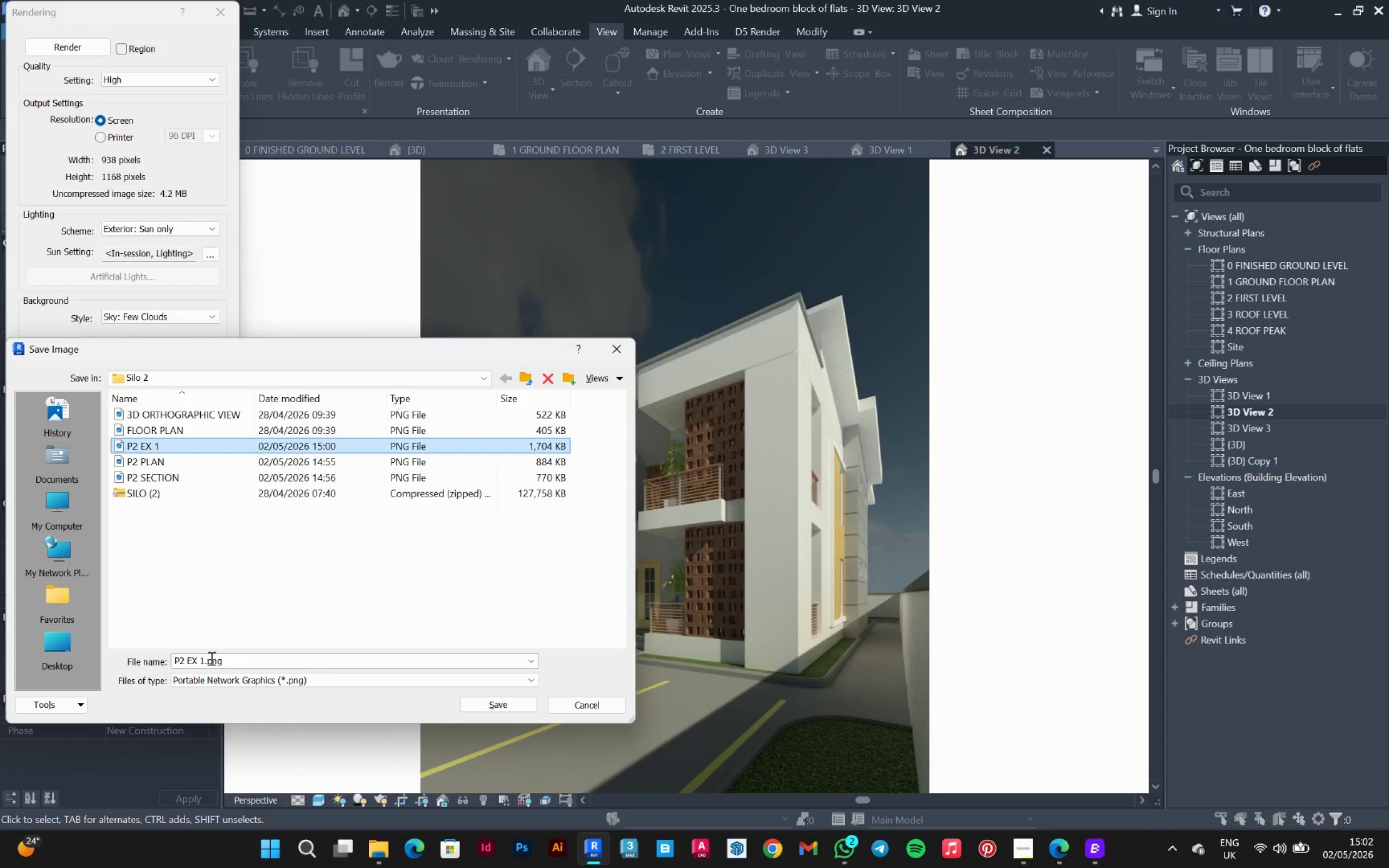 
left_click([206, 659])
 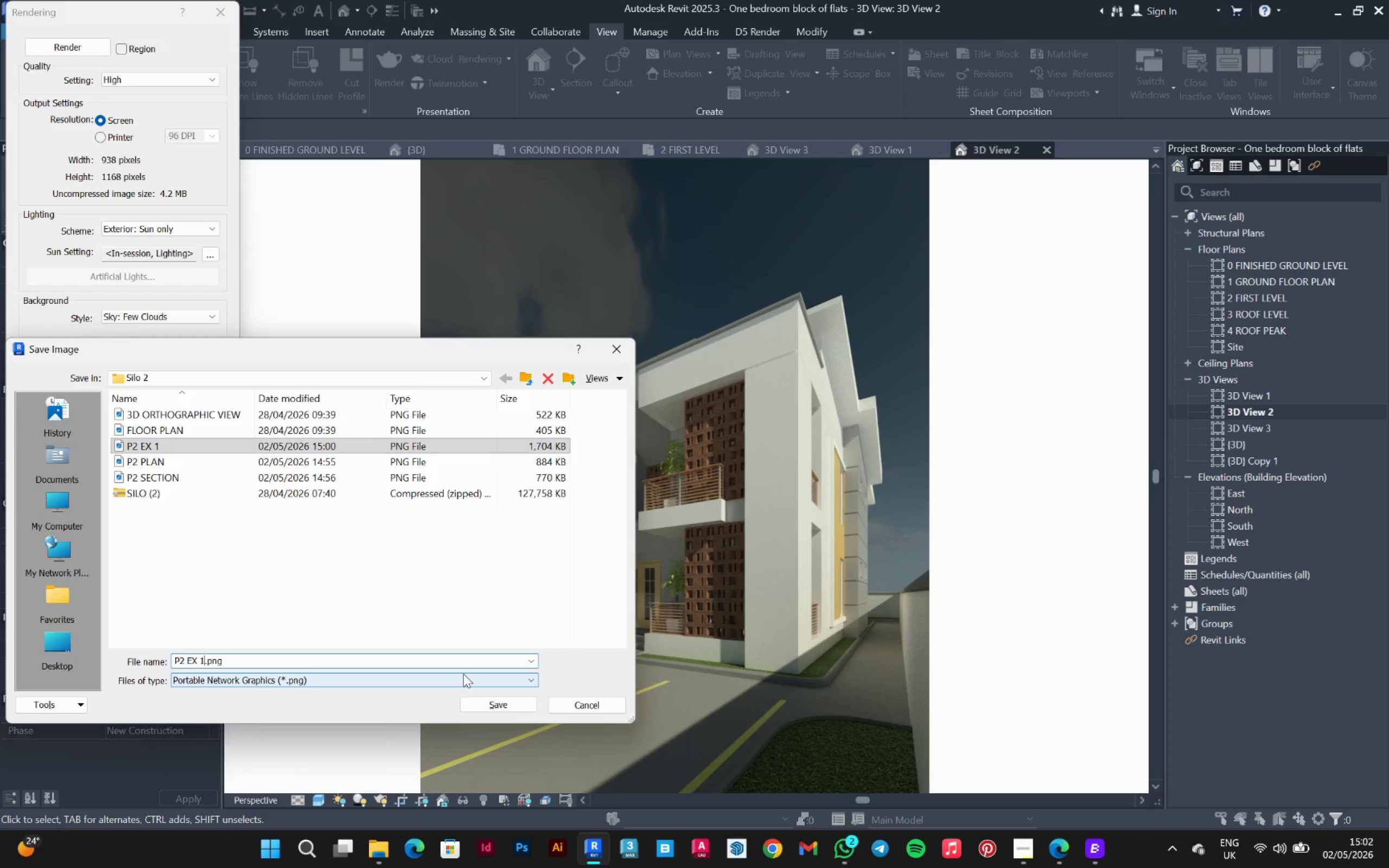 
key(Backspace)
 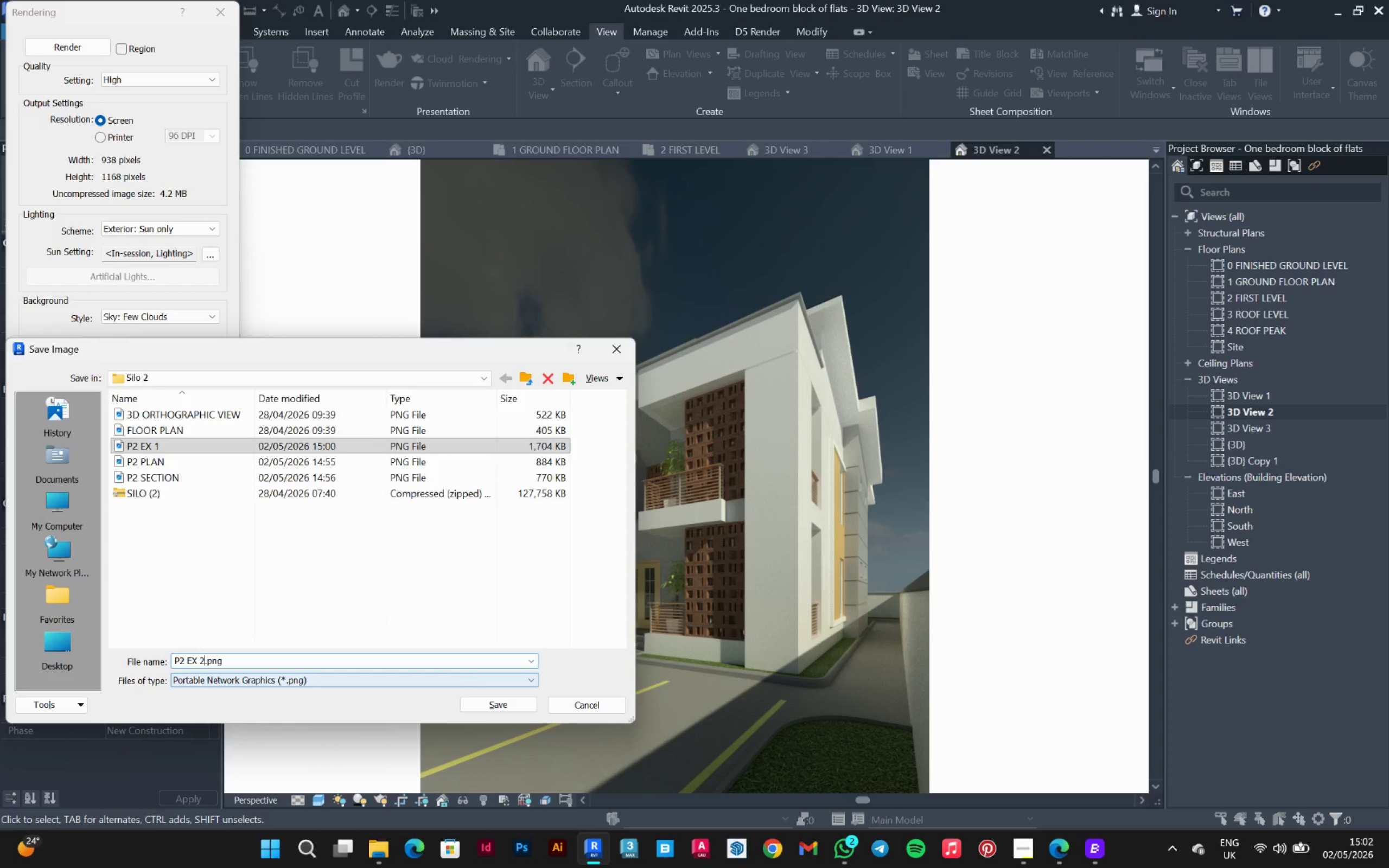 
key(2)
 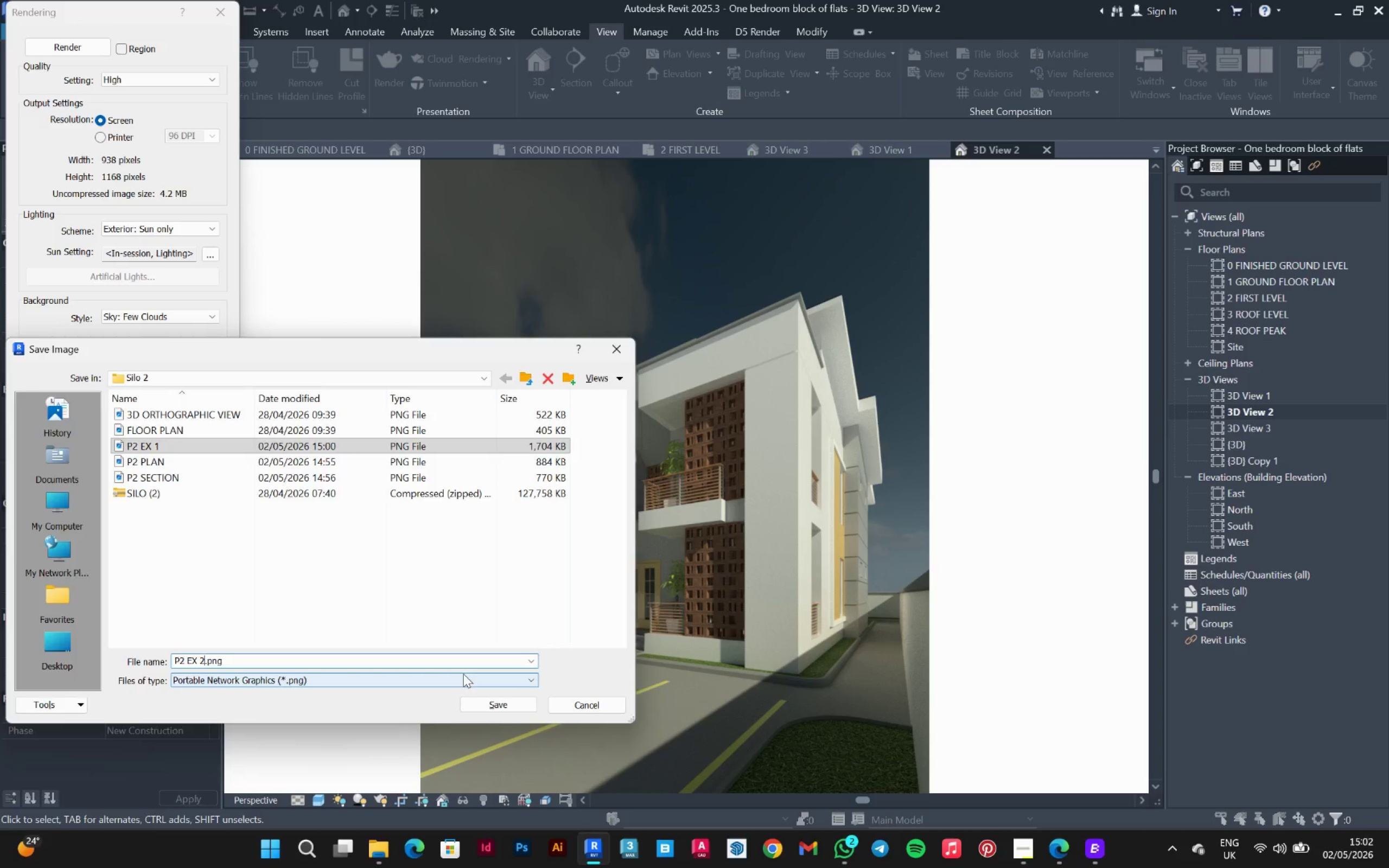 
key(Enter)
 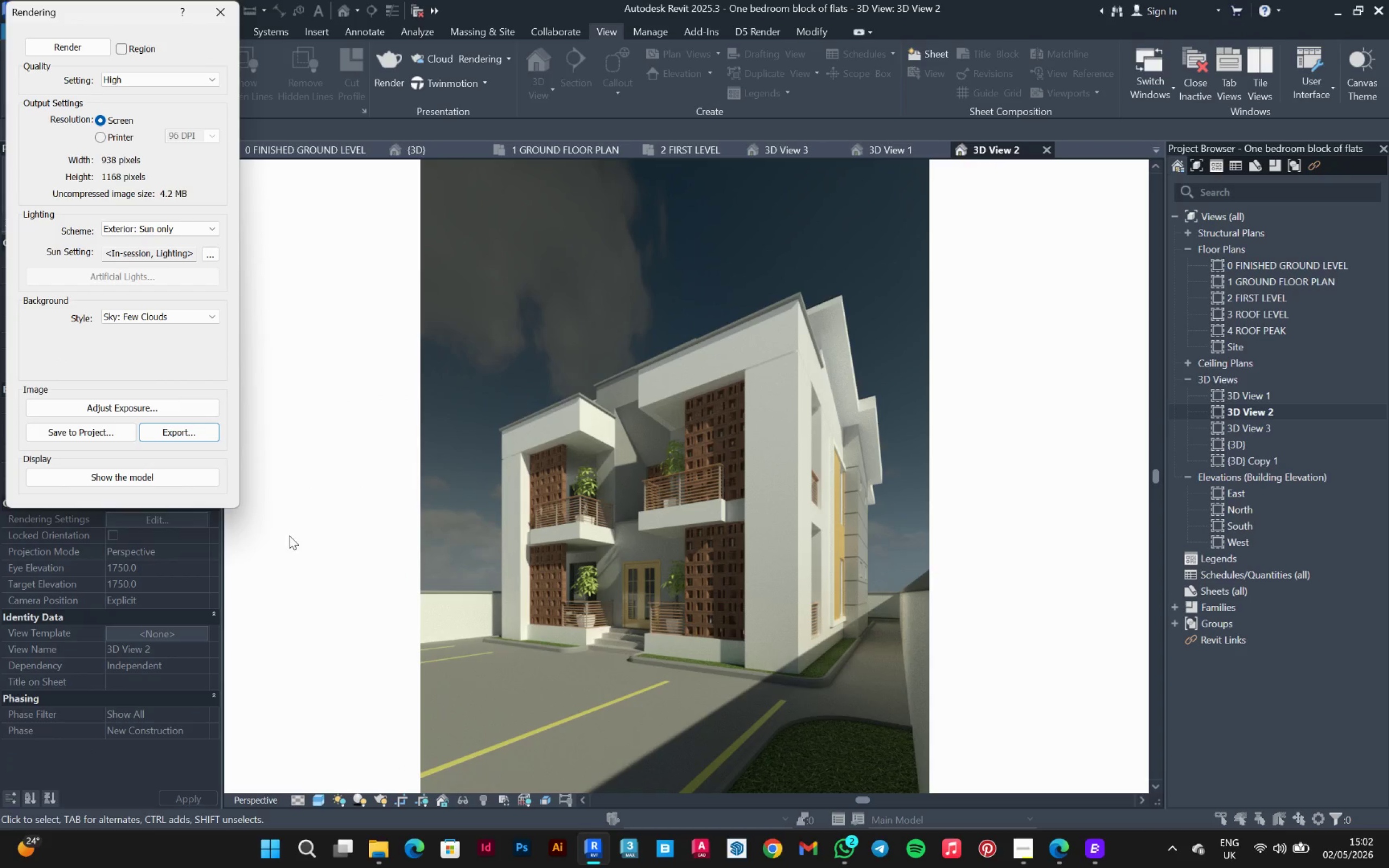 
left_click([228, 17])
 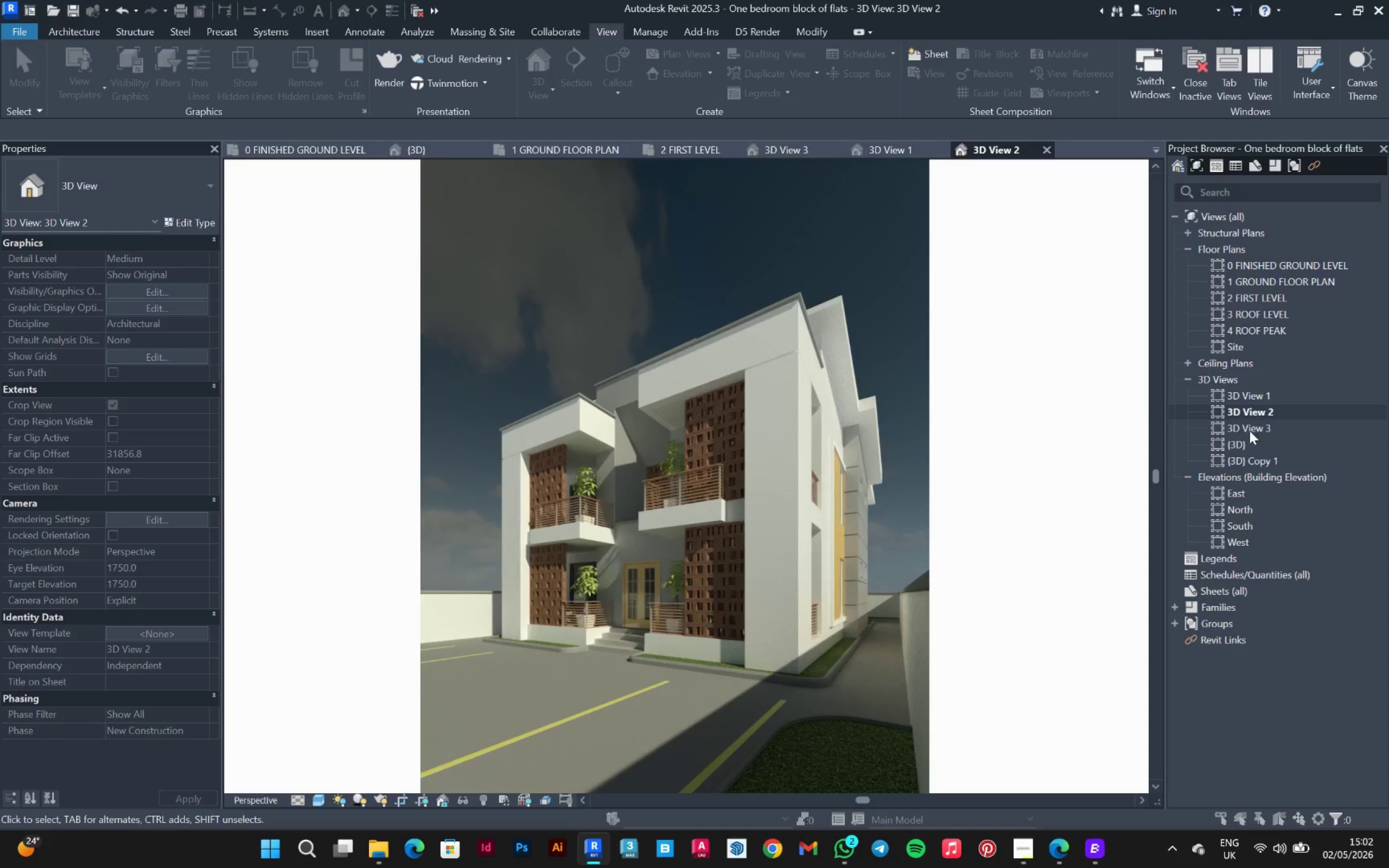 
double_click([1251, 428])
 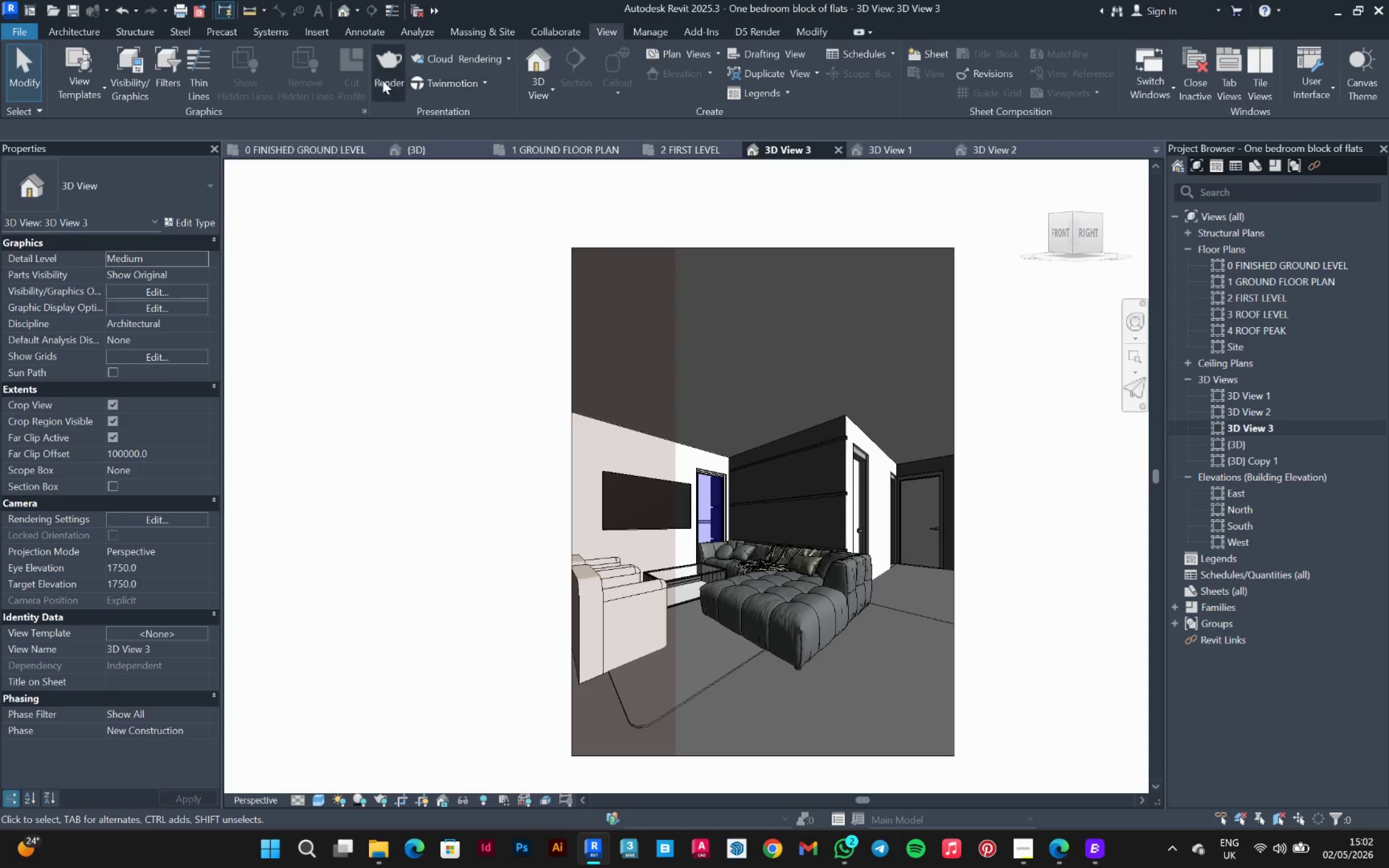 
left_click([392, 69])
 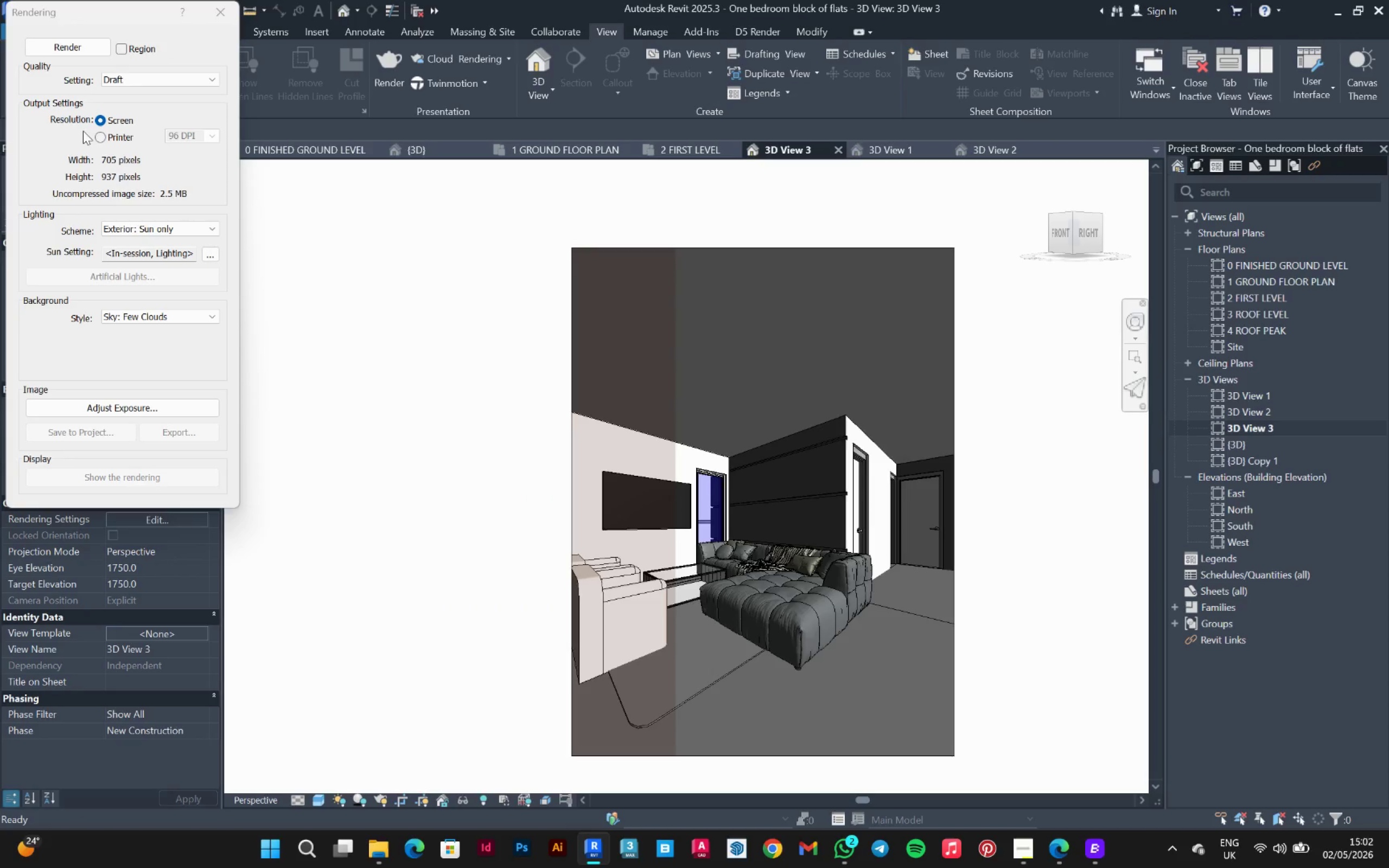 
left_click([73, 43])
 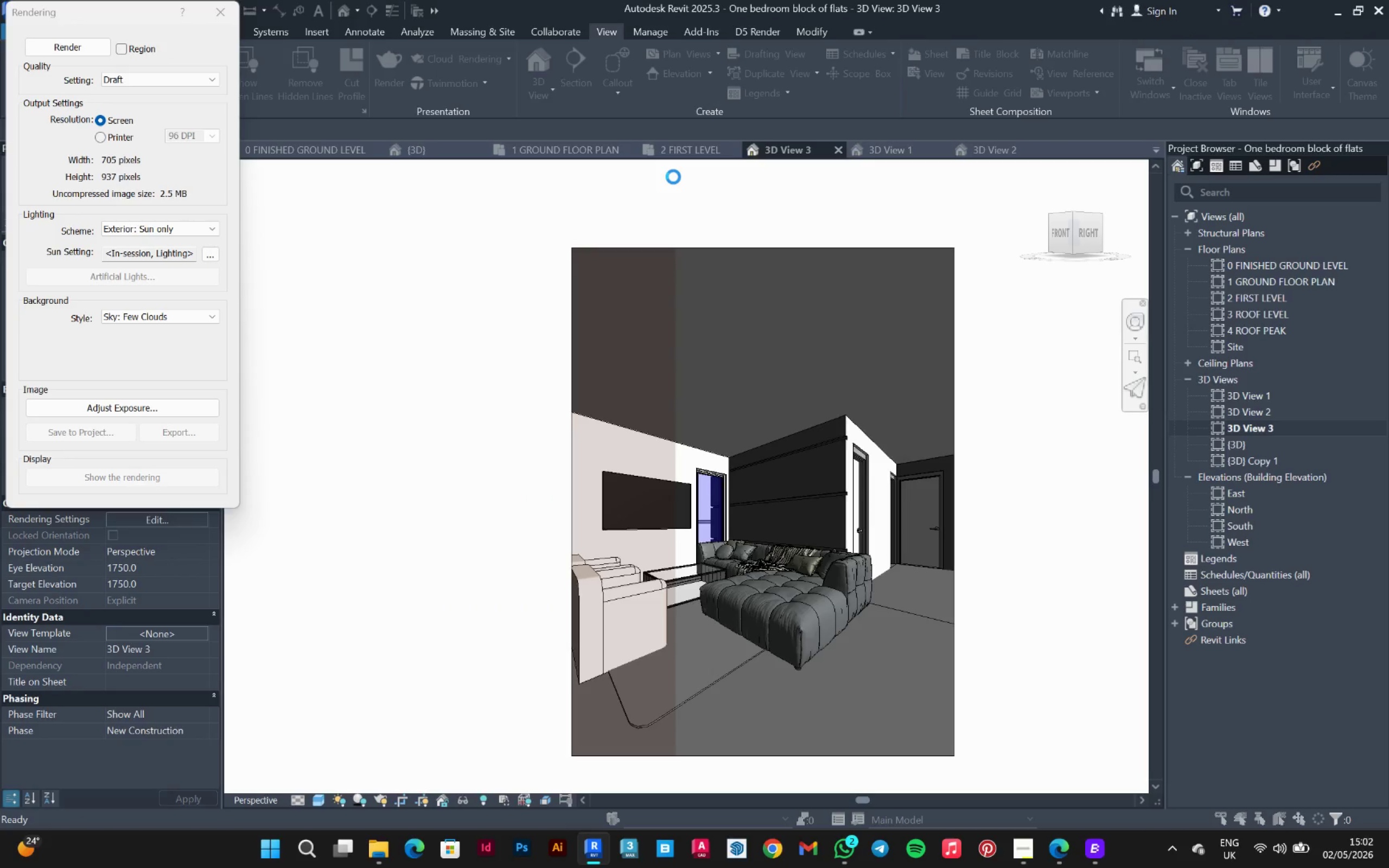 
wait(17.65)
 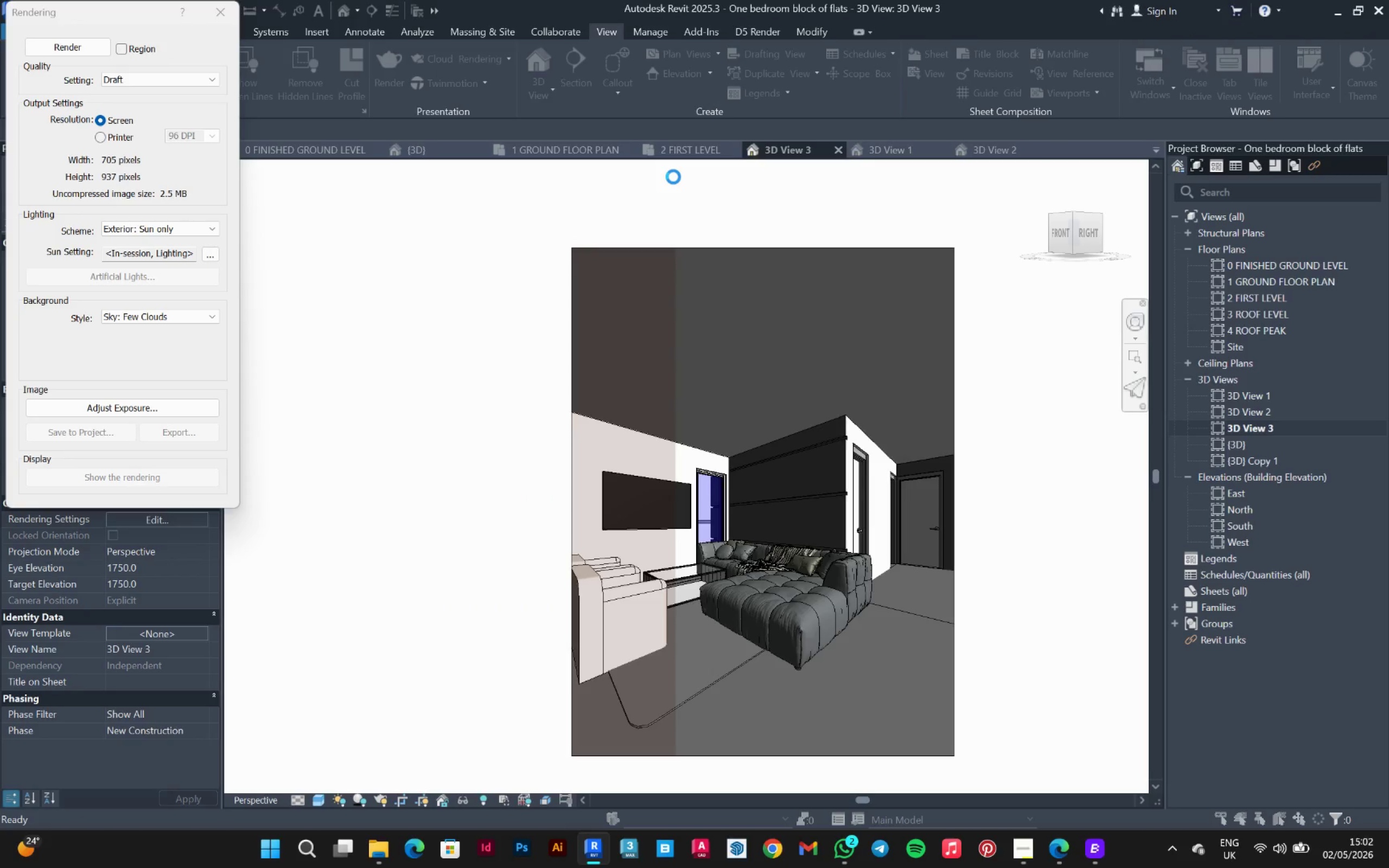 
mouse_move([390, 74])
 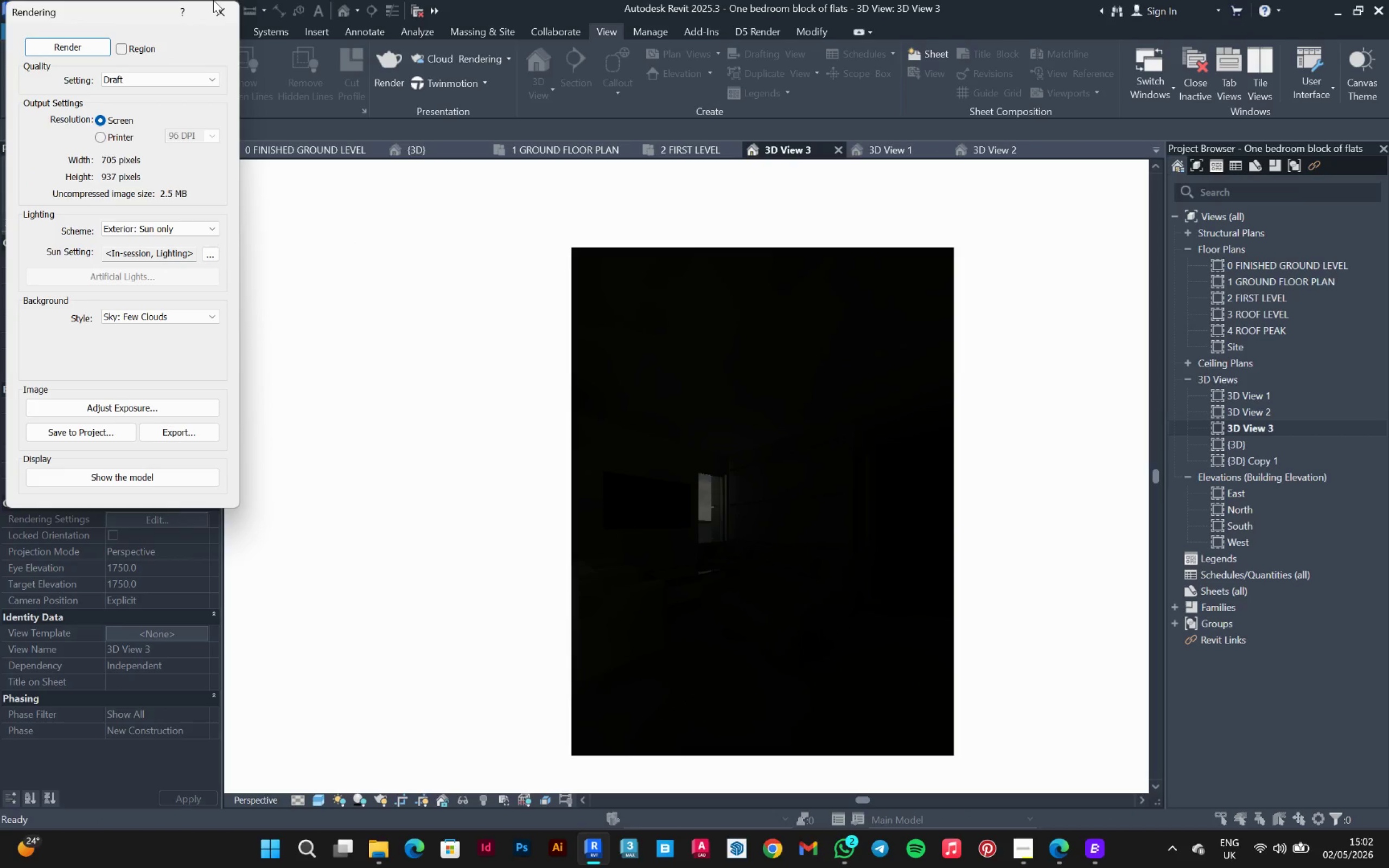 
left_click([186, 79])
 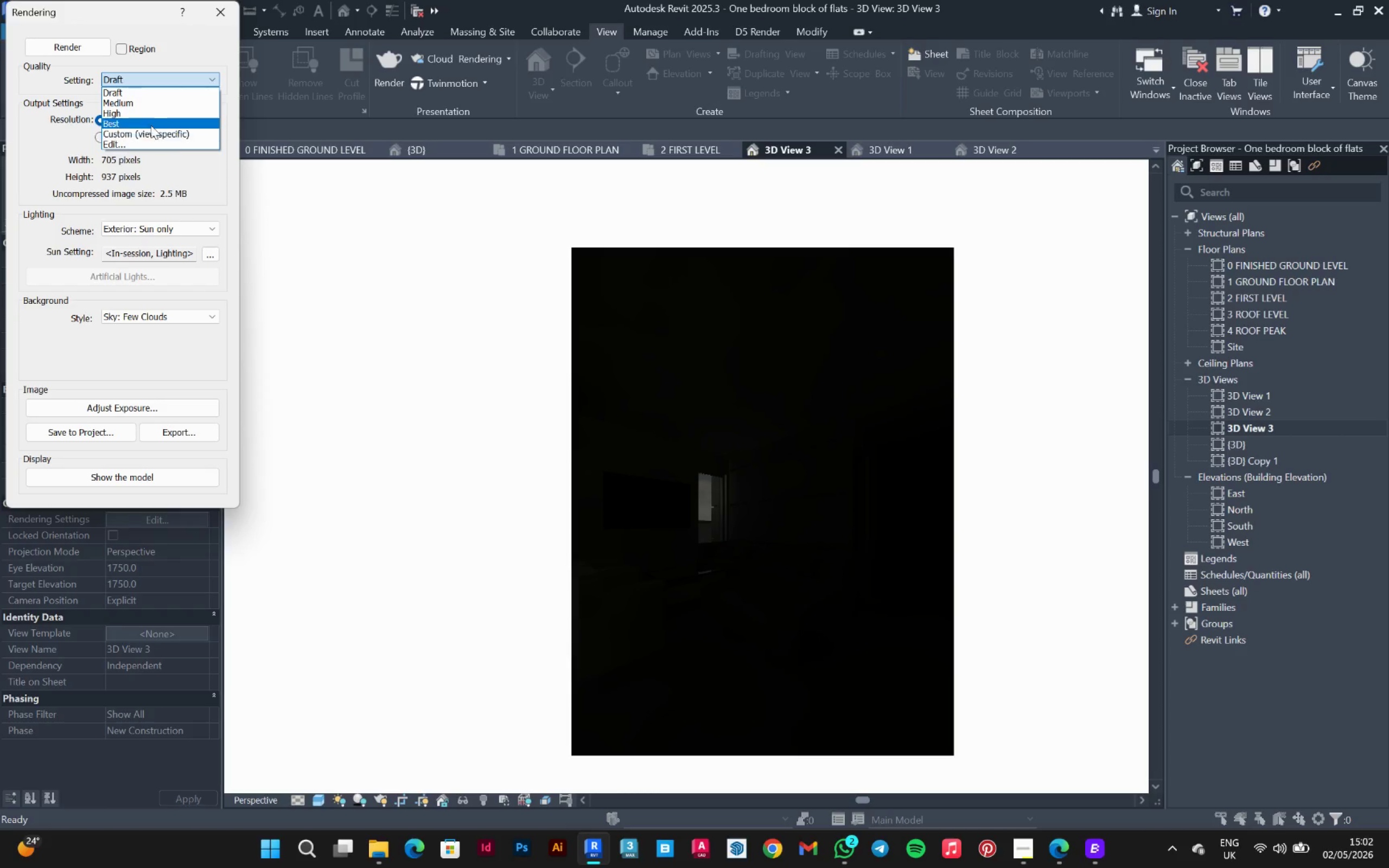 
left_click([151, 122])
 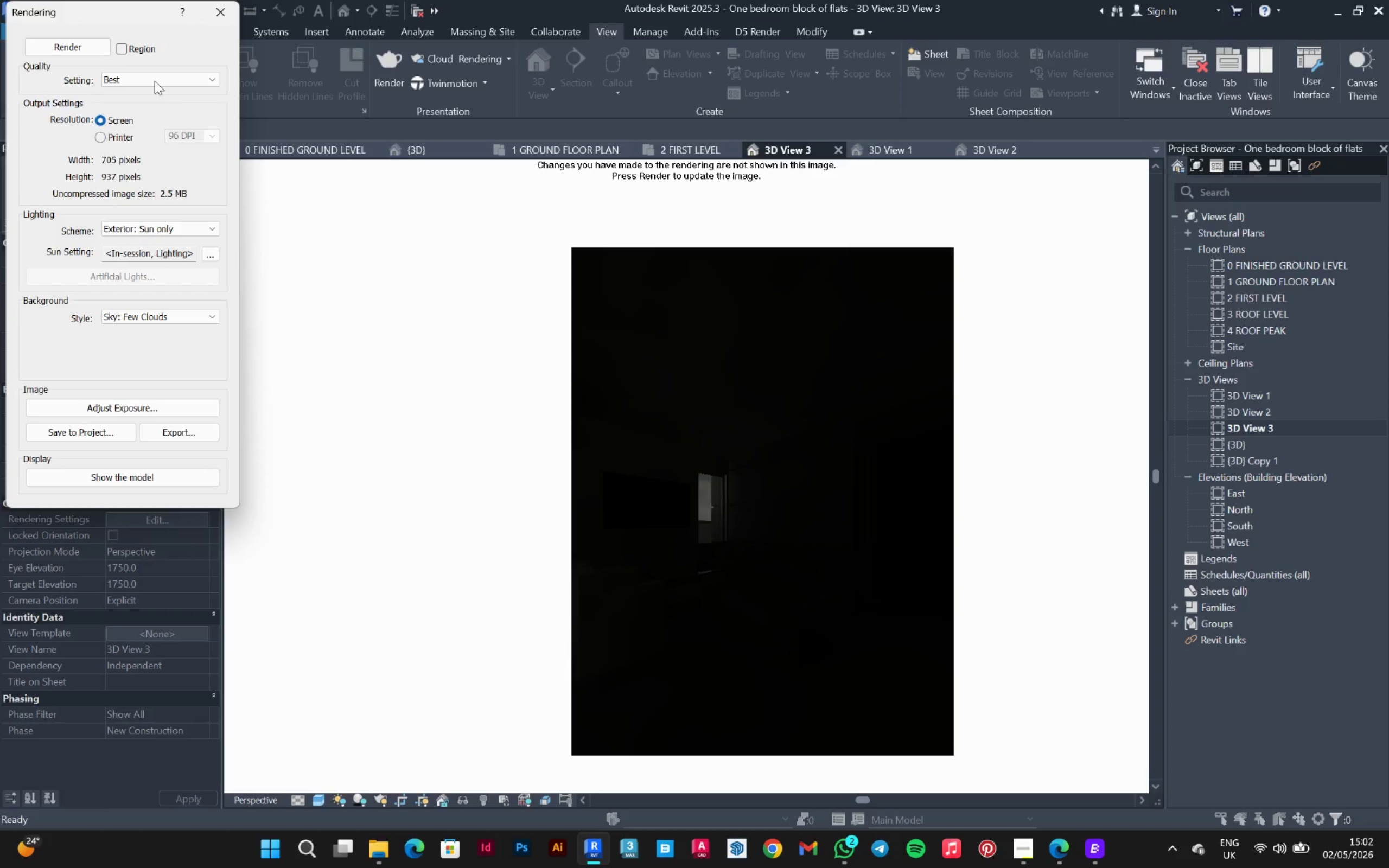 
left_click([156, 79])
 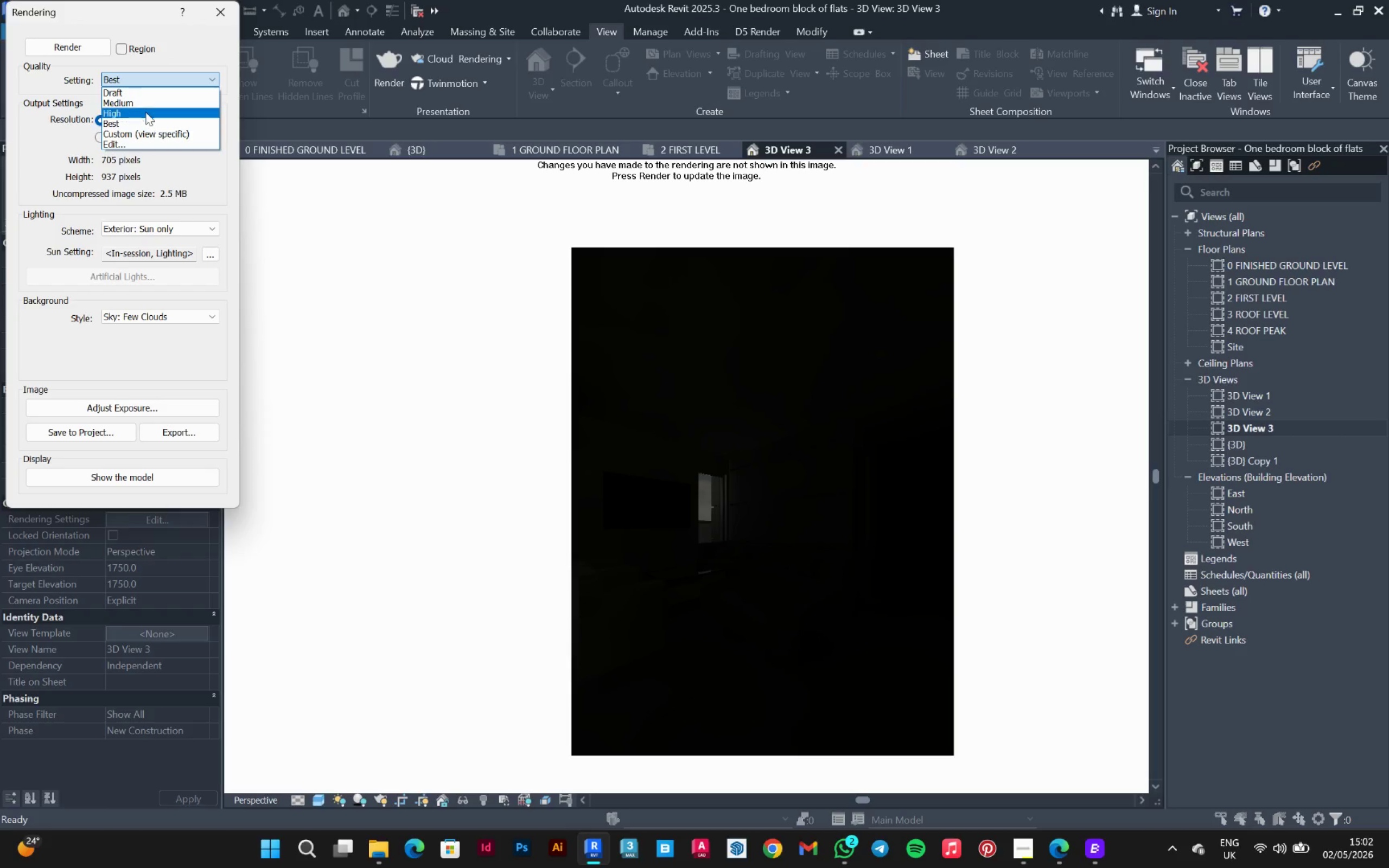 
left_click([145, 110])
 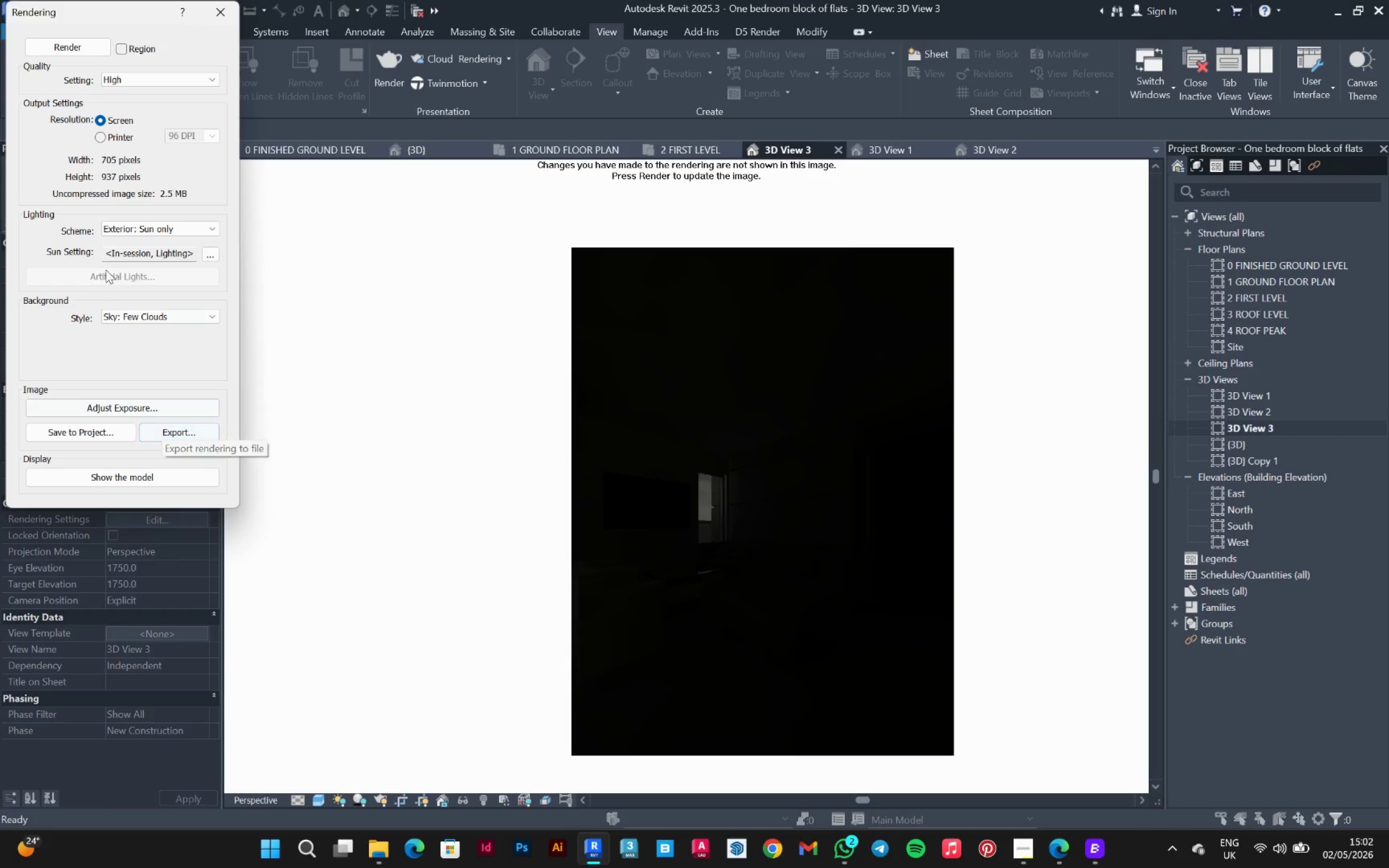 
left_click([79, 49])
 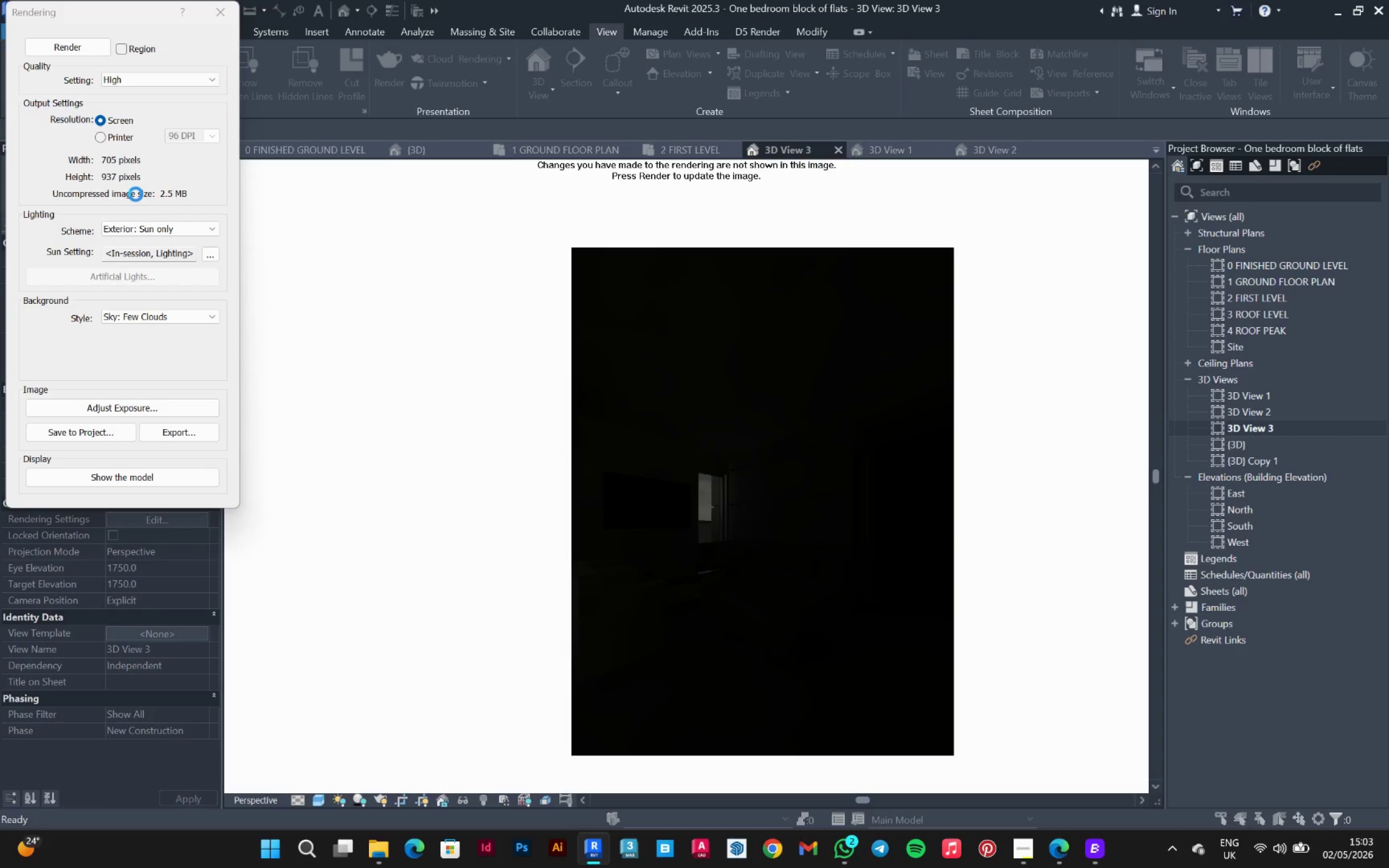 
wait(18.8)
 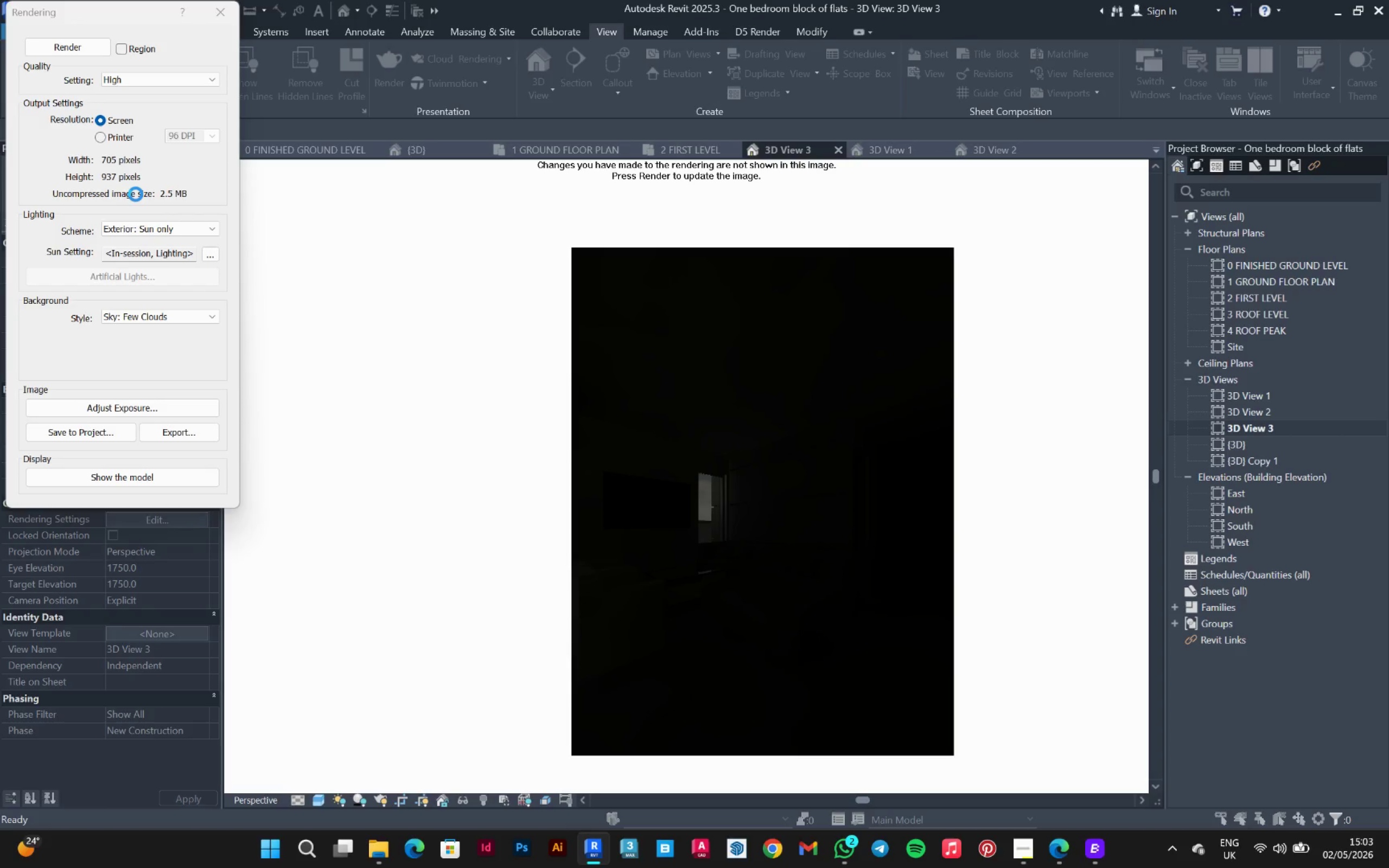 
left_click([821, 349])
 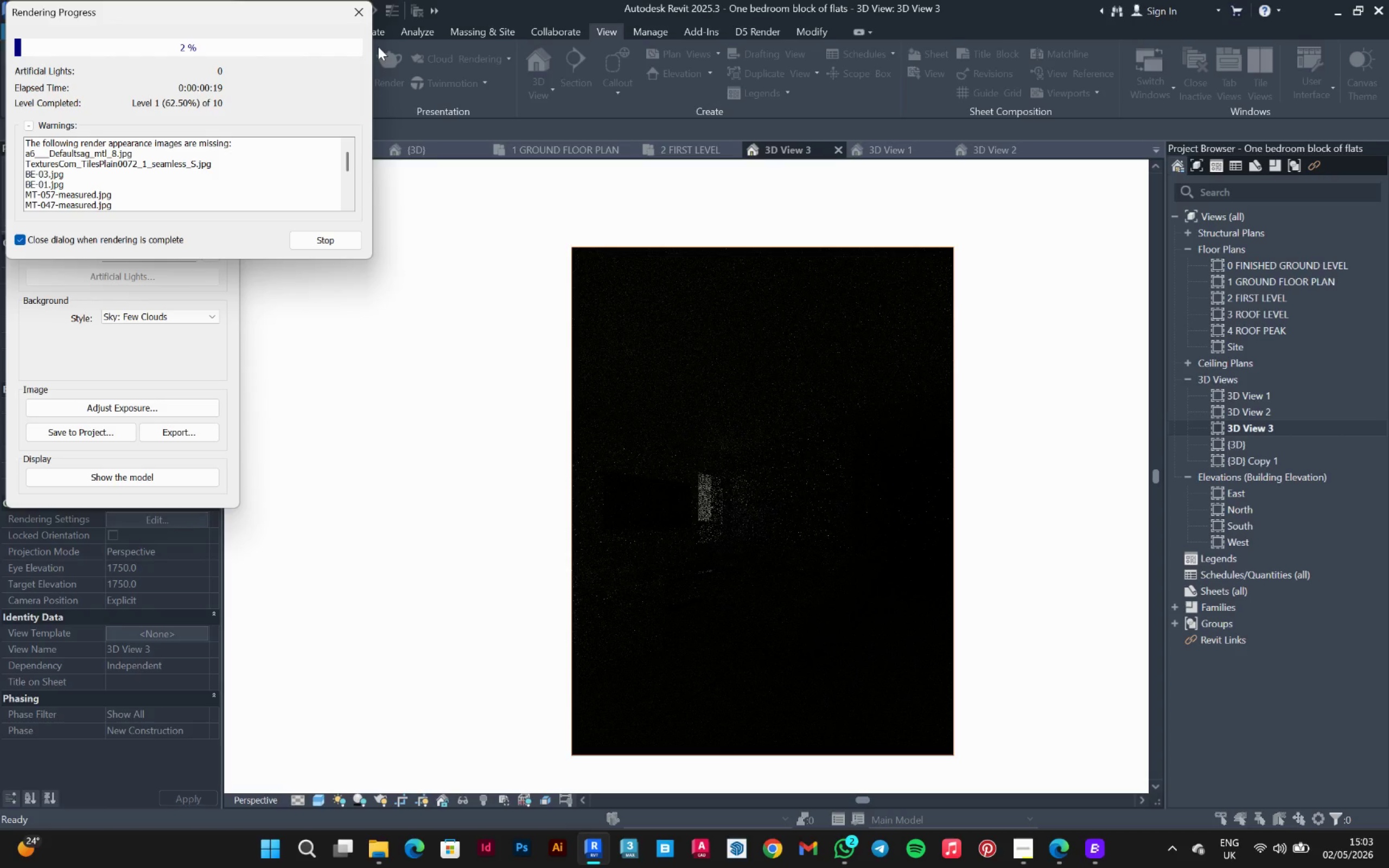 
mouse_move([362, 26])
 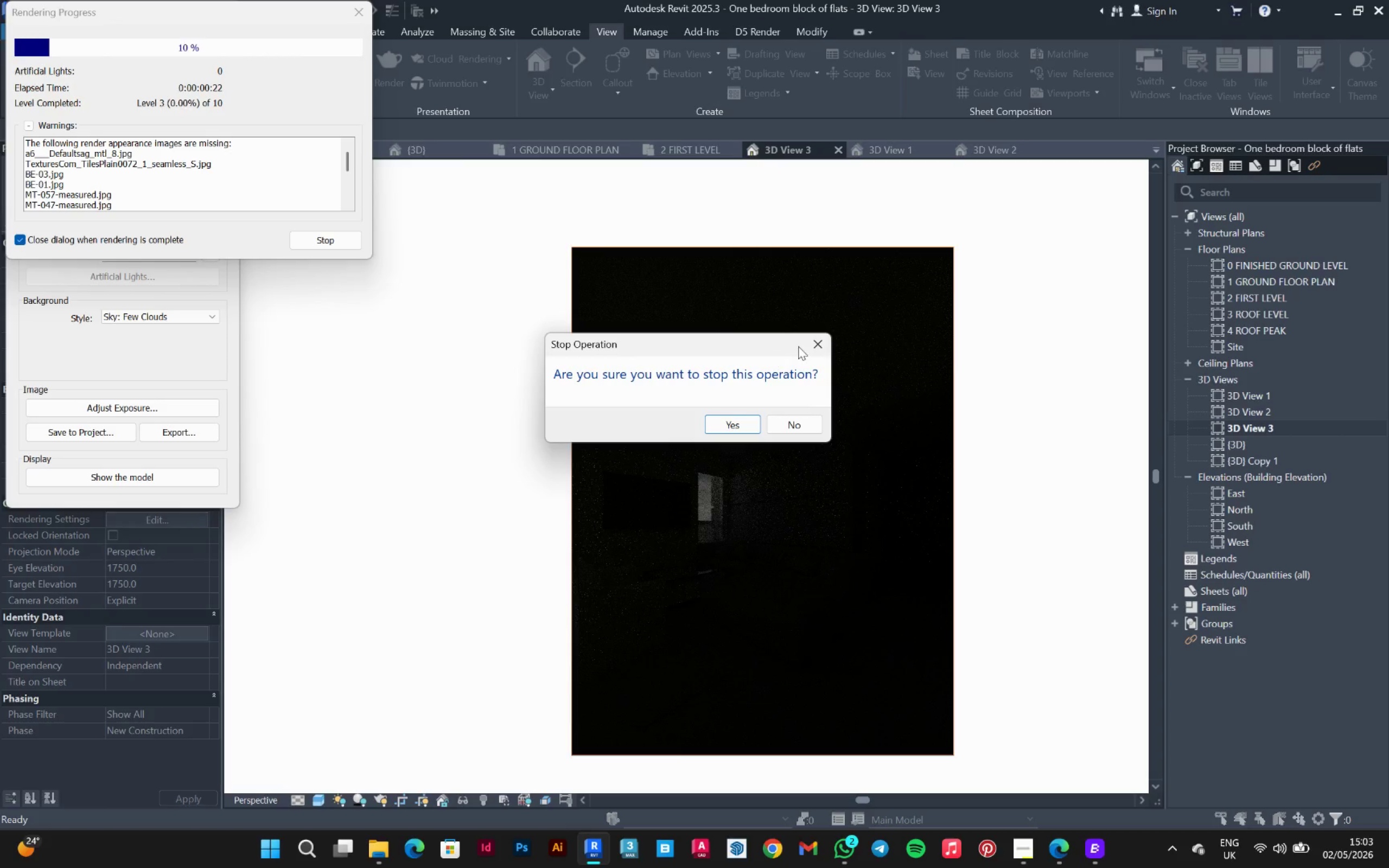 
left_click([818, 341])
 